 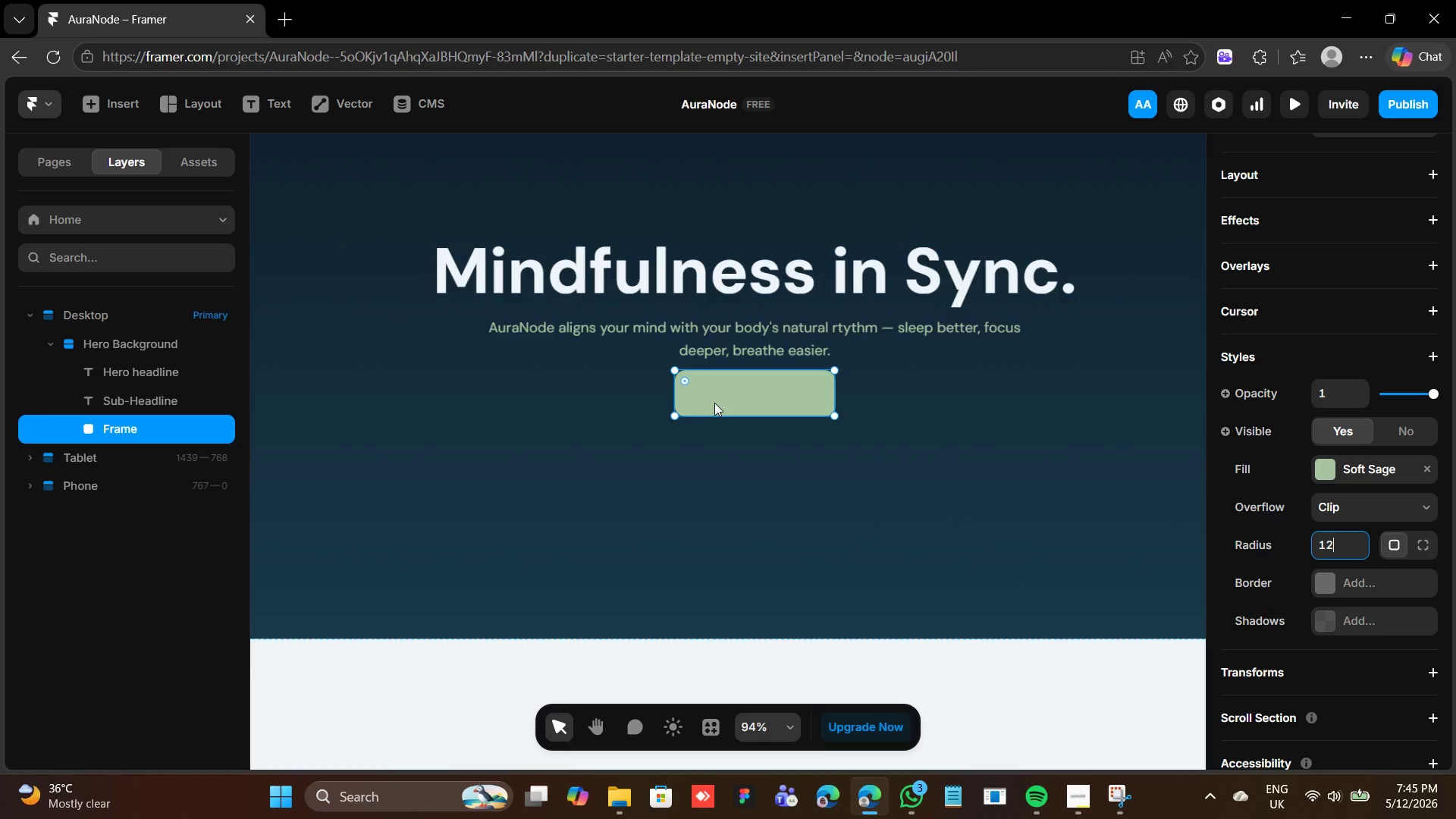 
key(Enter)
 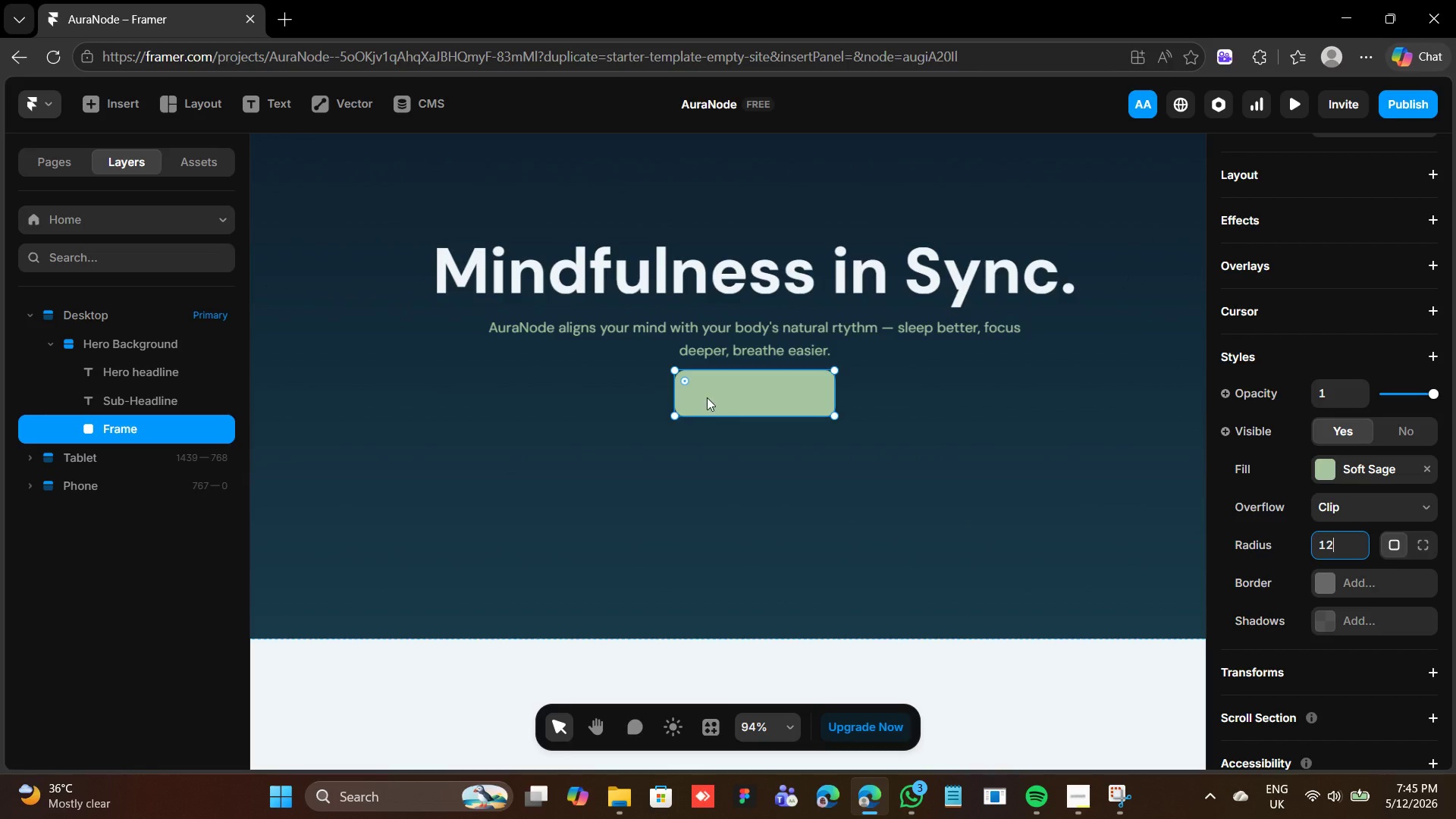 
left_click([707, 396])
 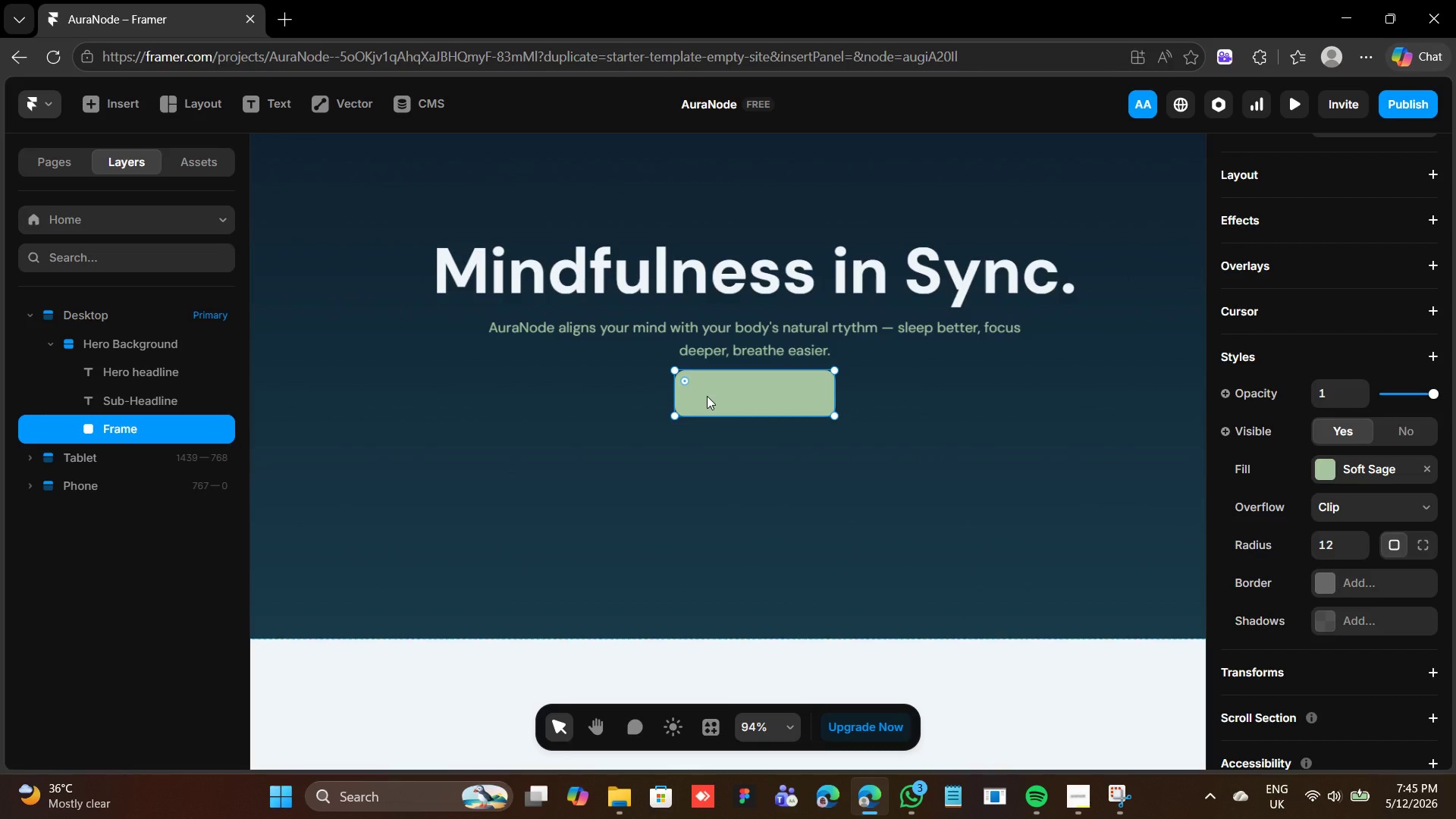 
key(T)
 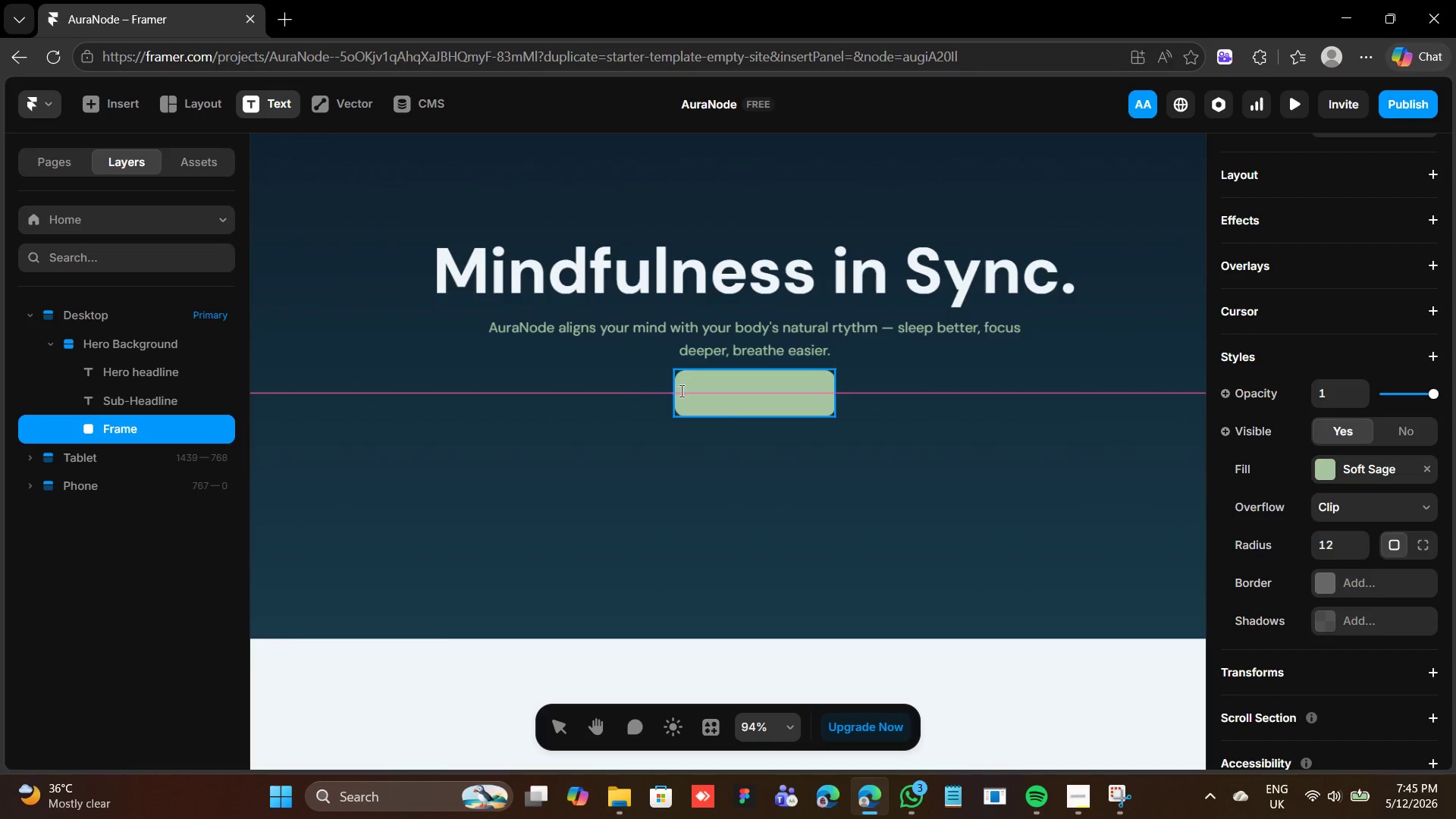 
left_click([679, 391])
 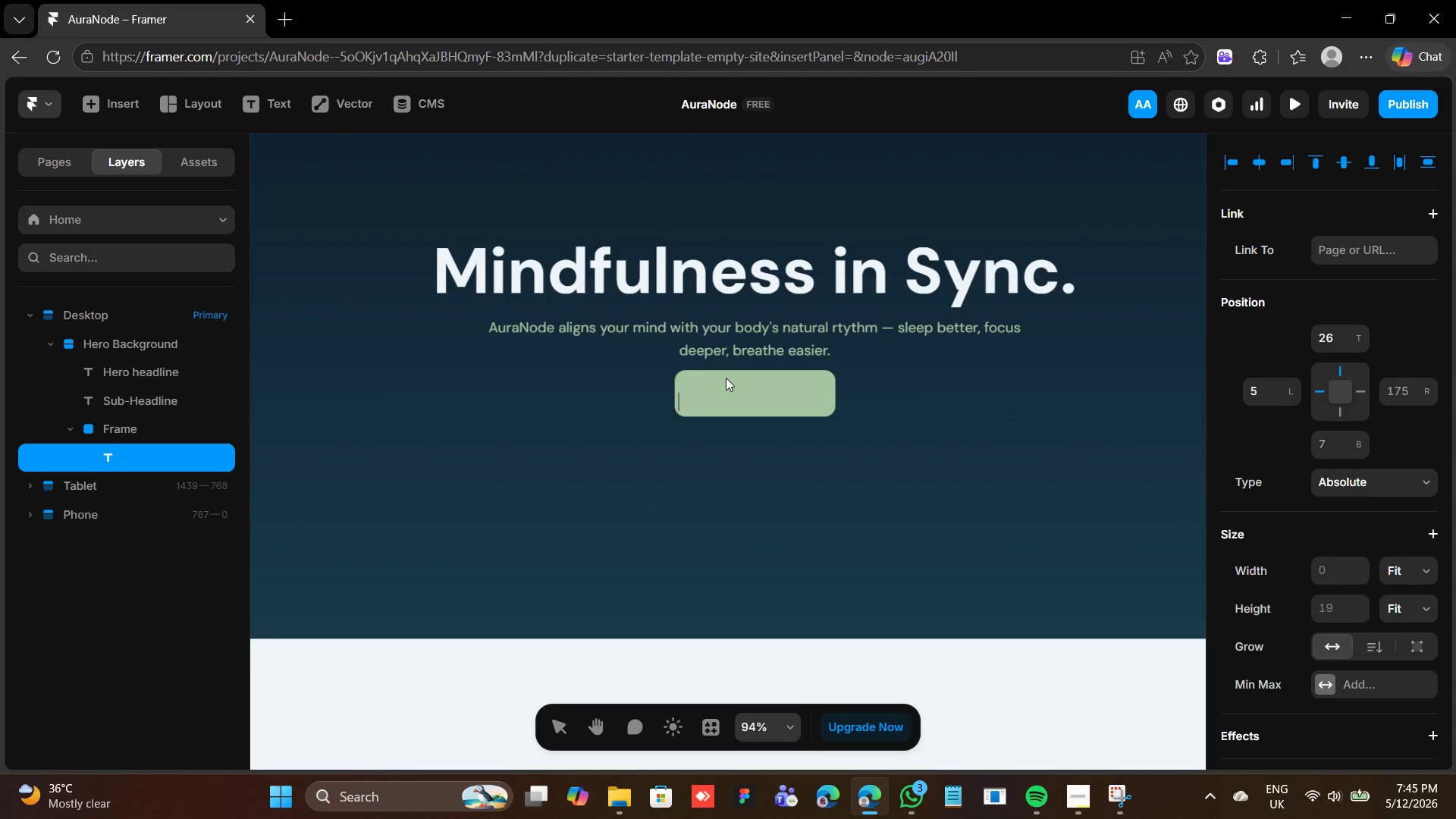 
type(Download on App S)
 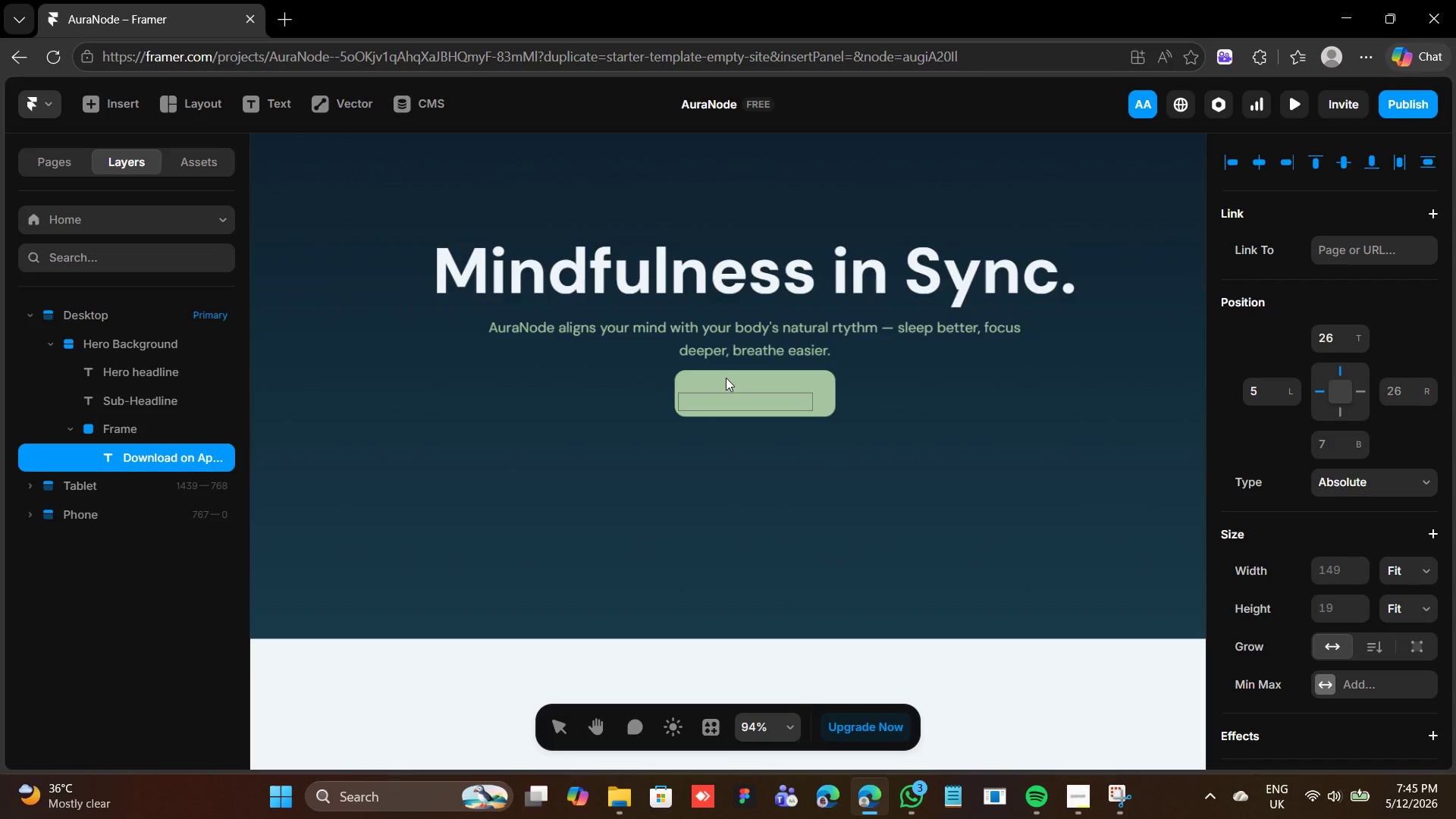 
wait(6.45)
 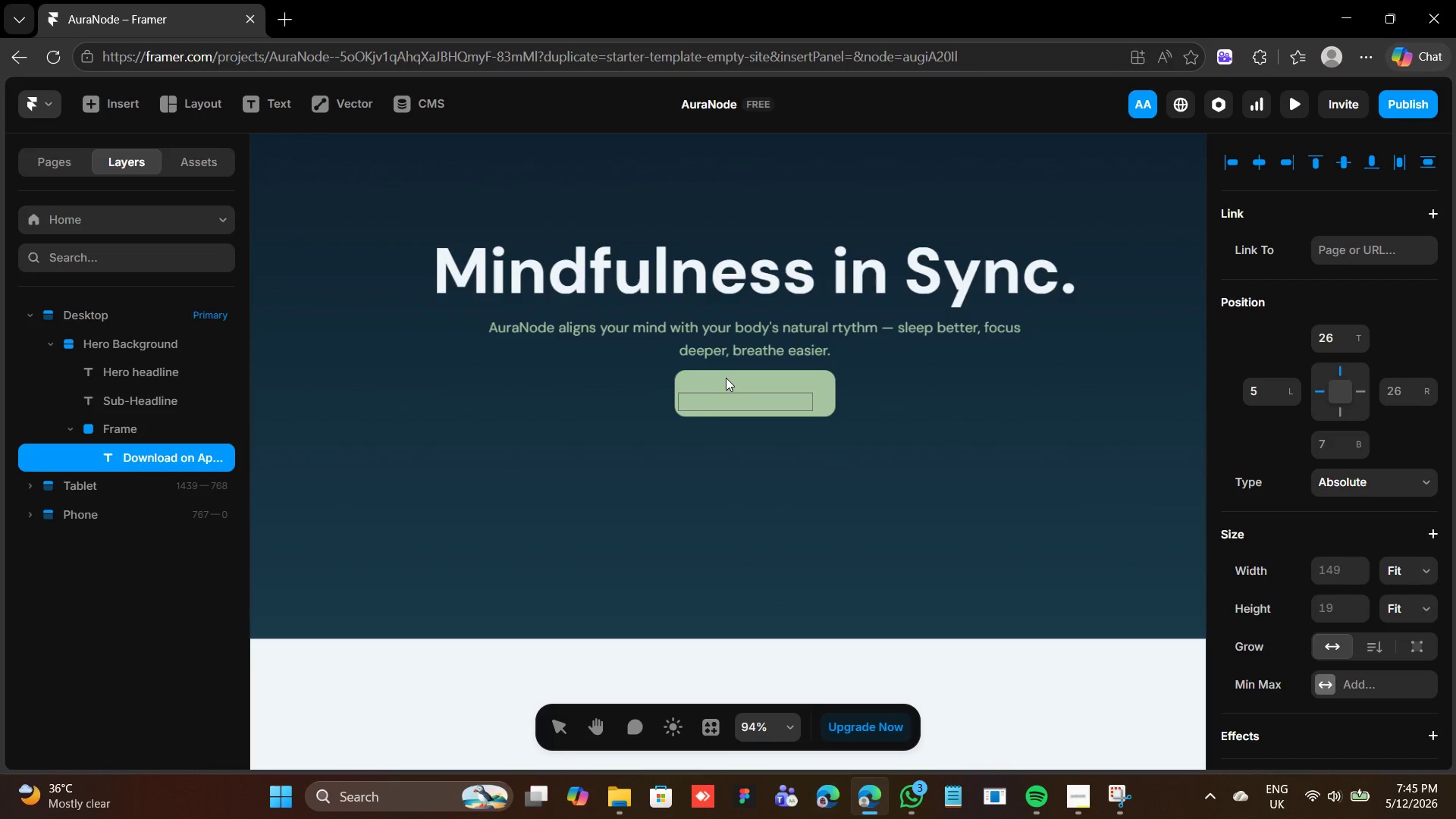 
type(tore)
 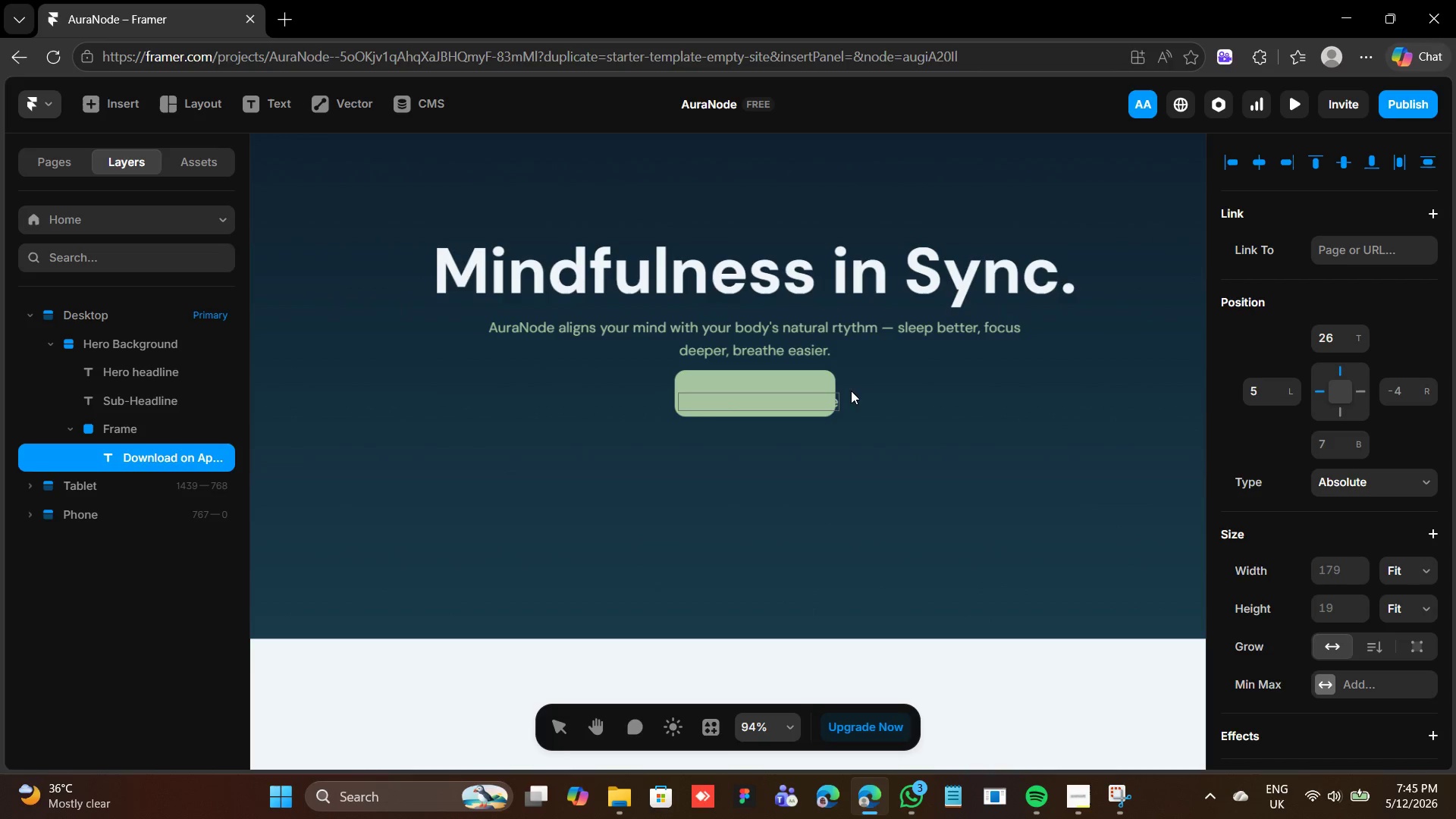 
wait(7.83)
 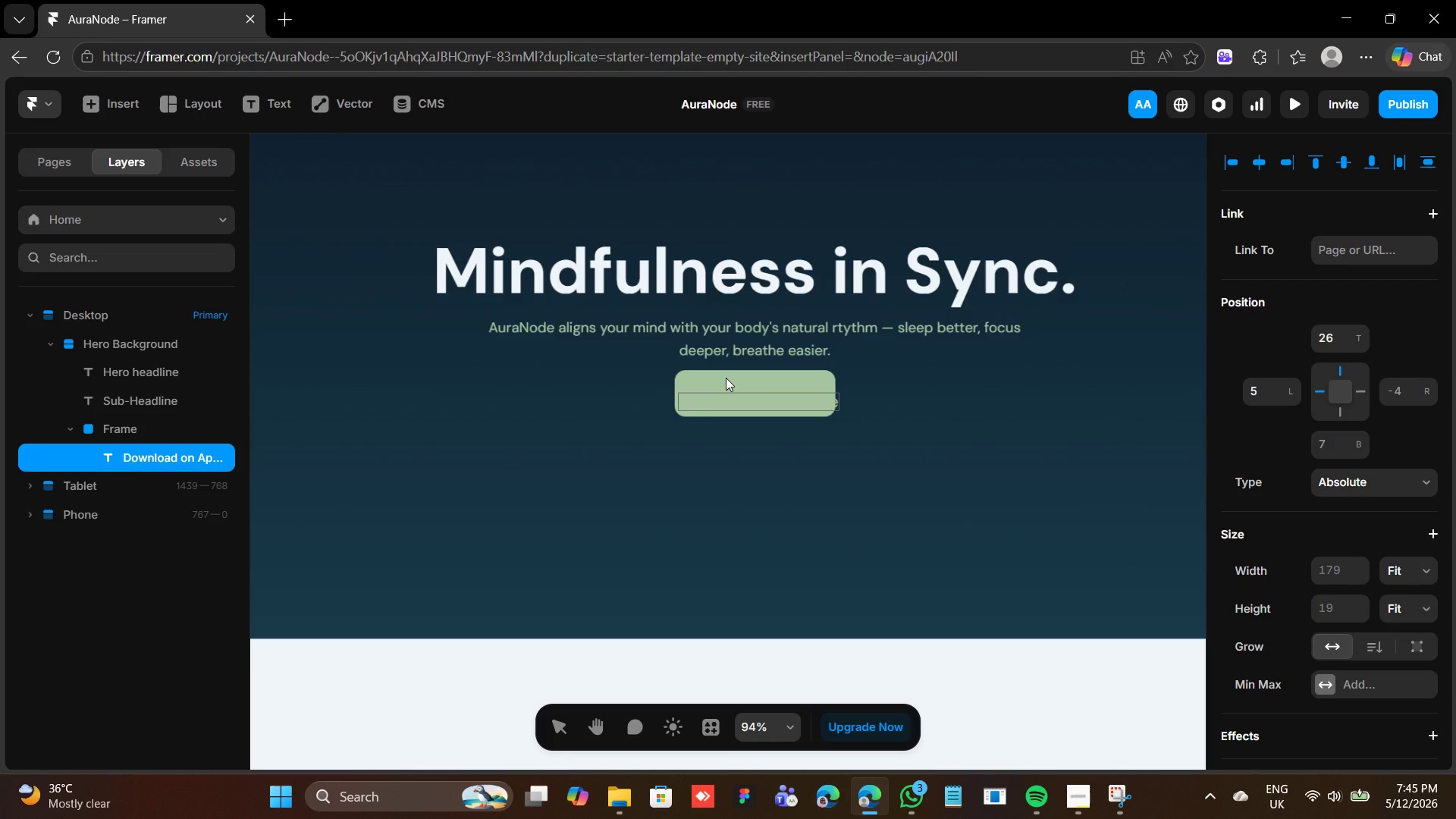 
scroll: coordinate [1371, 551], scroll_direction: down, amount: 5.0
 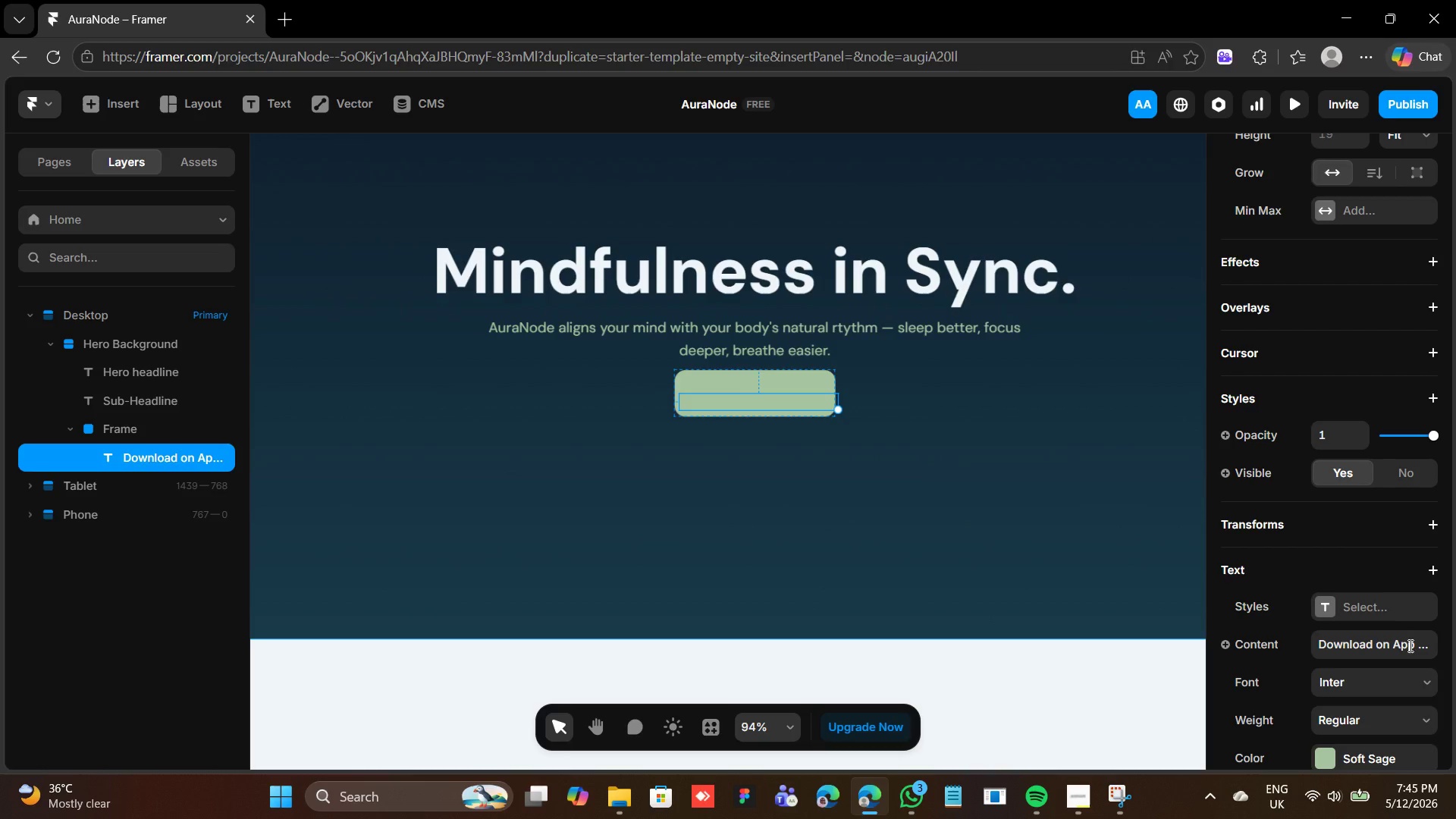 
wait(10.36)
 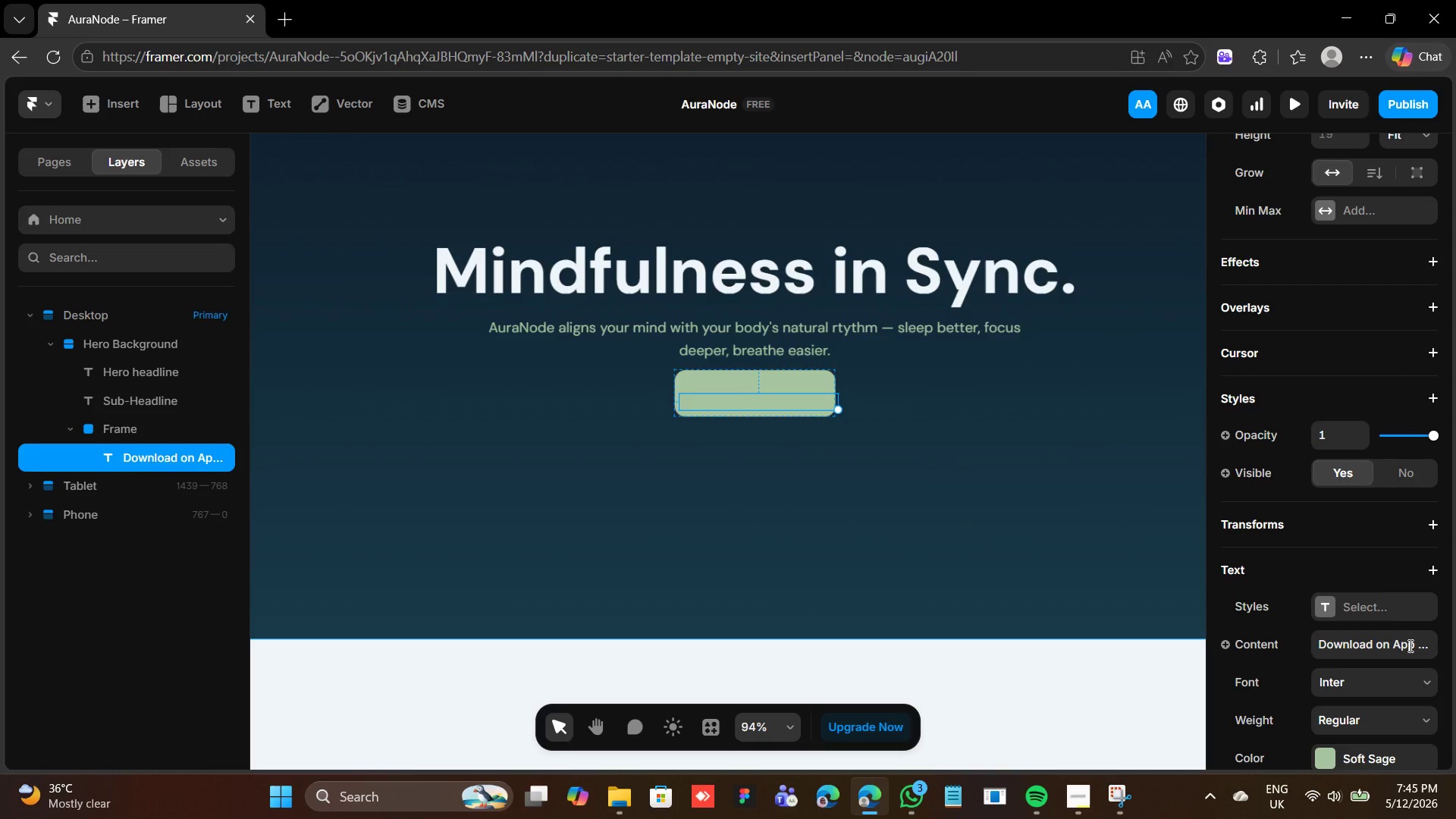 
scroll: coordinate [1370, 674], scroll_direction: down, amount: 3.0
 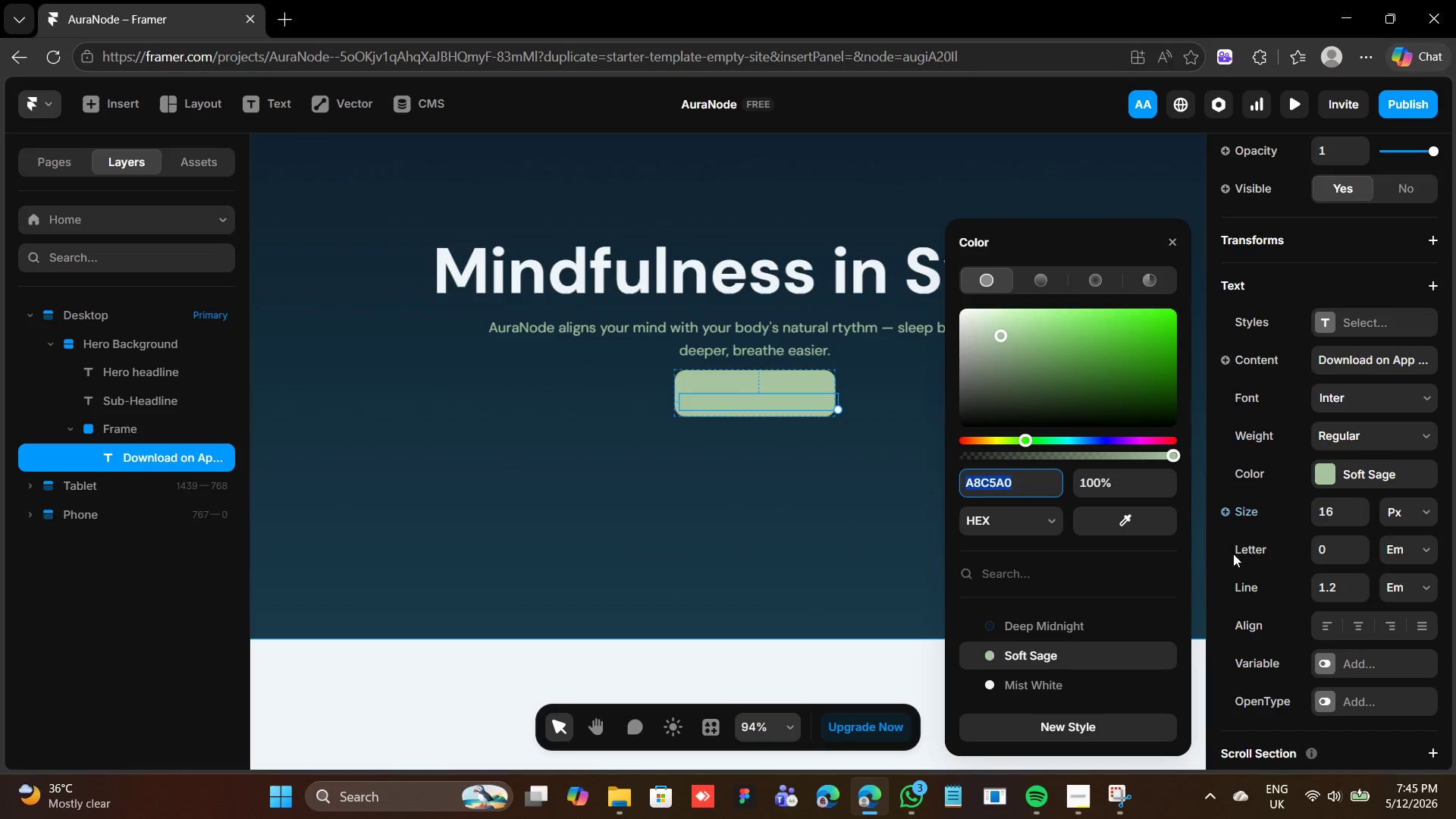 
left_click([1044, 623])
 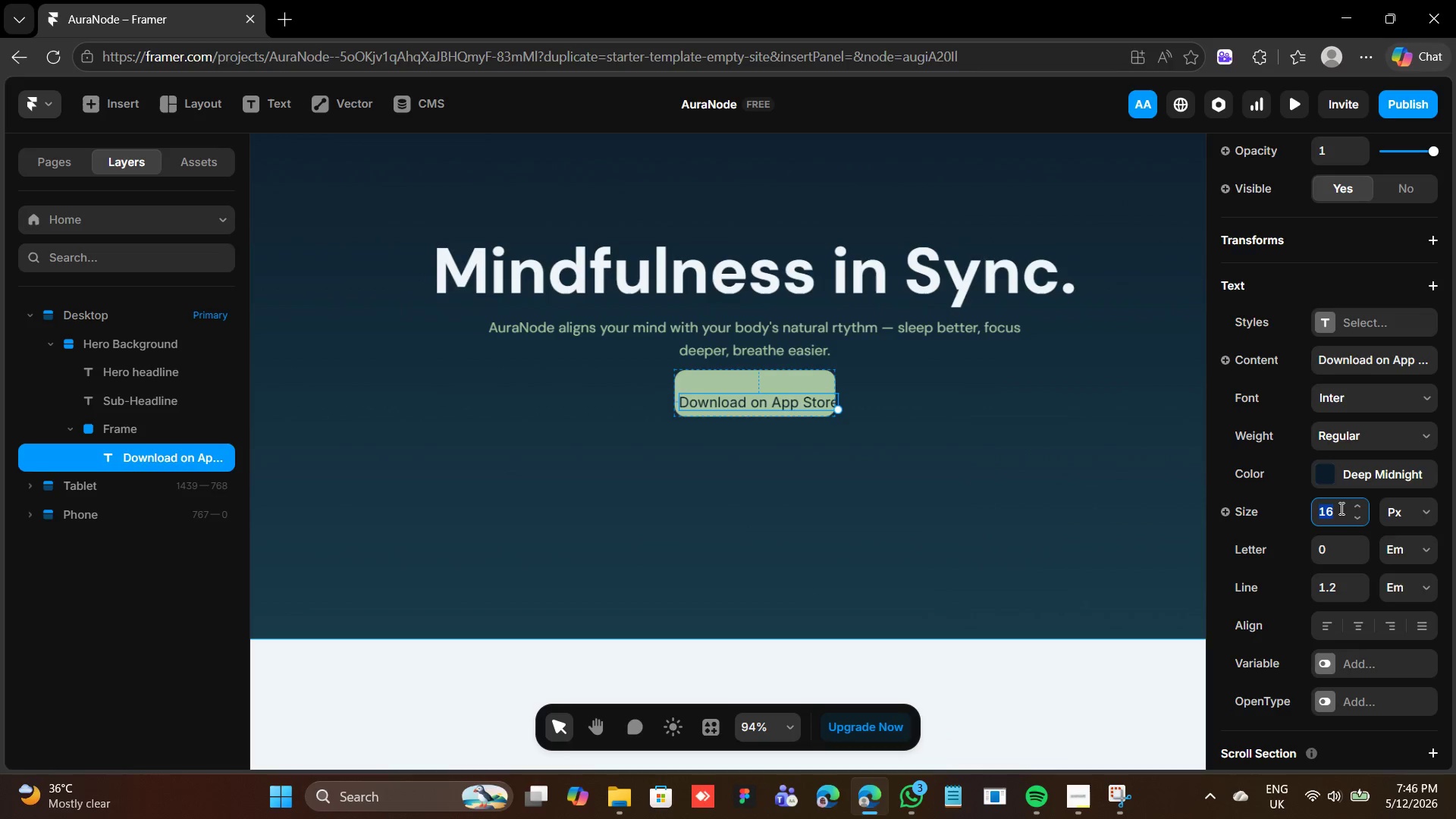 
type(14)
 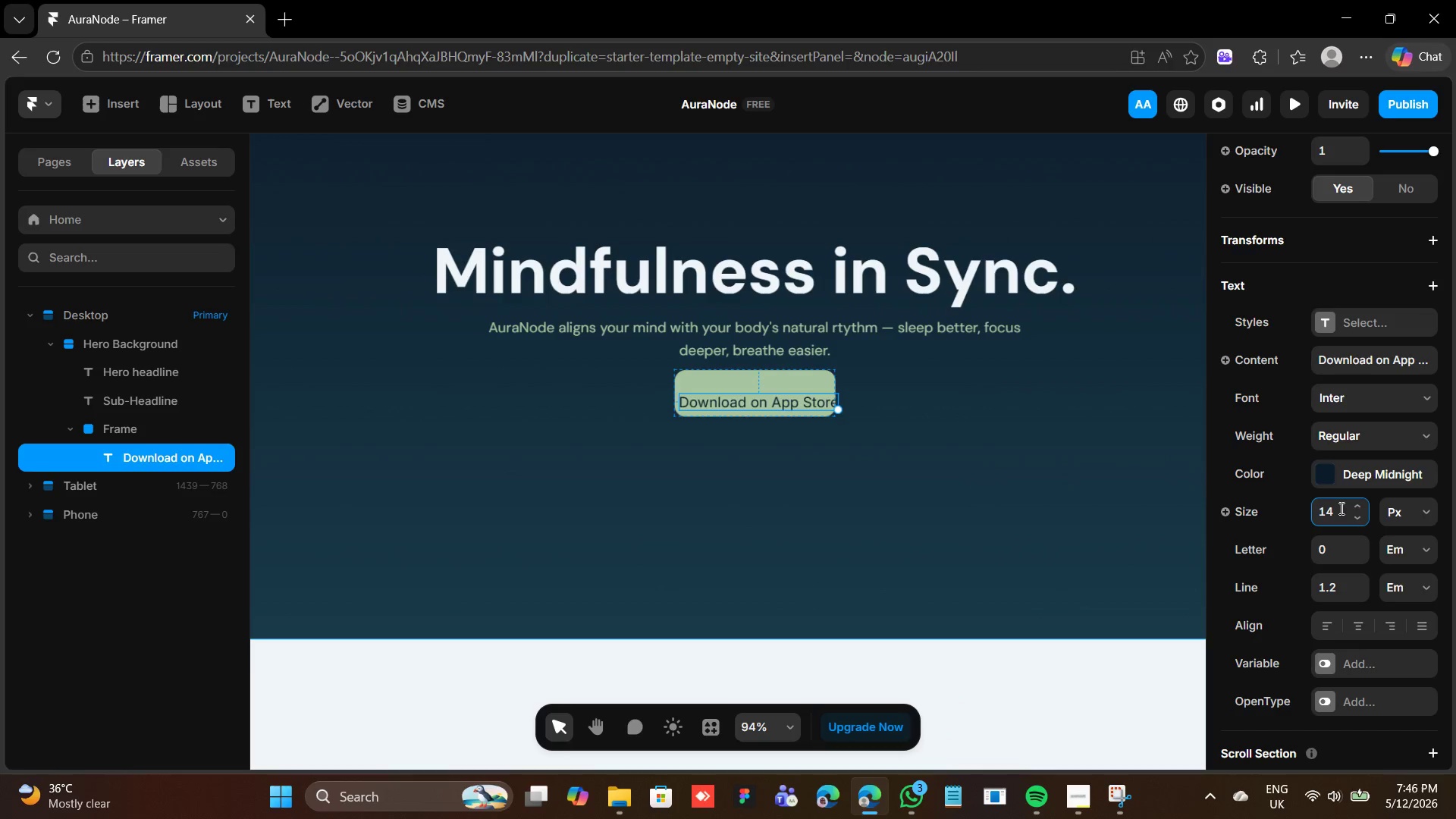 
key(Enter)
 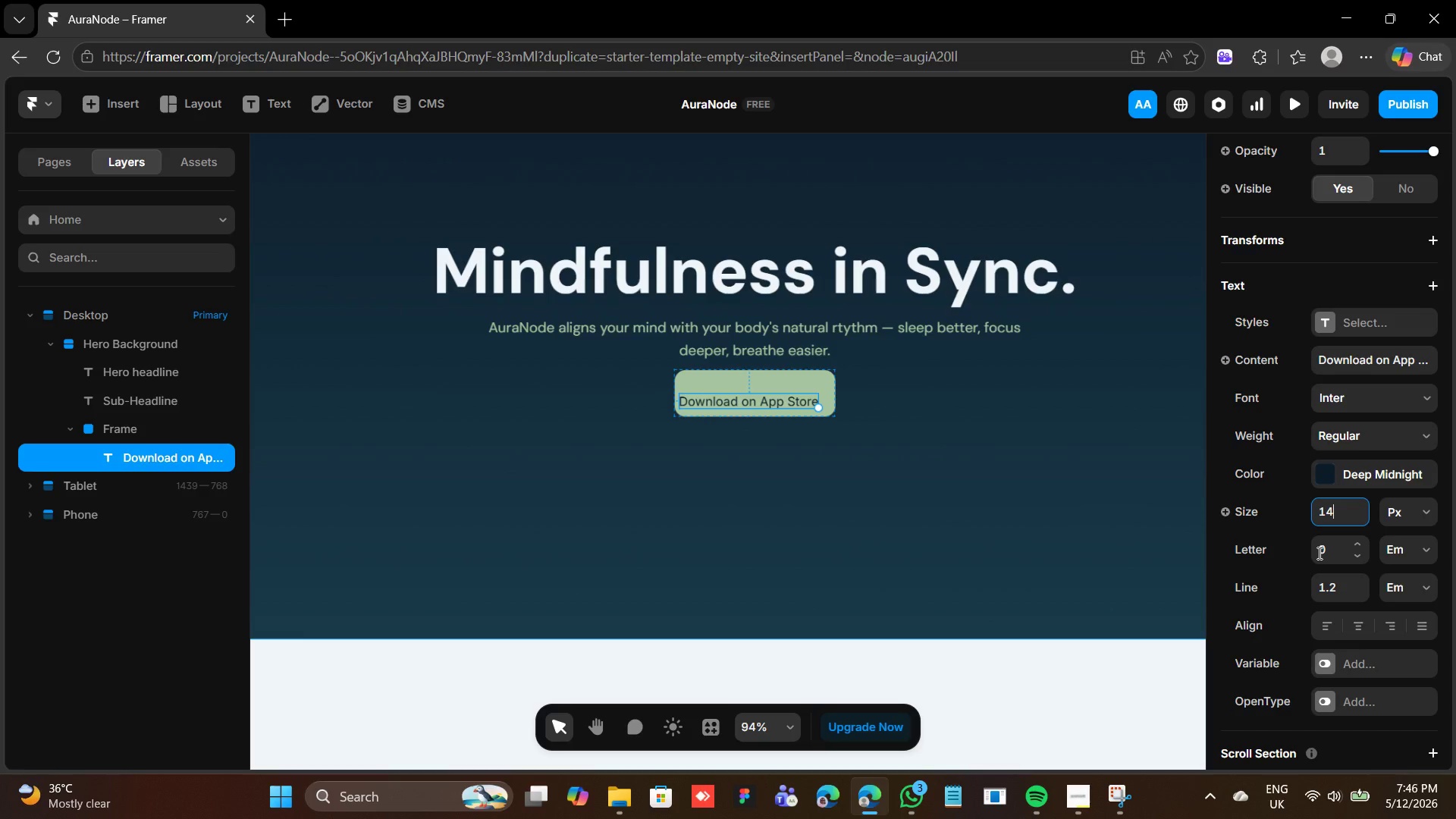 
wait(9.84)
 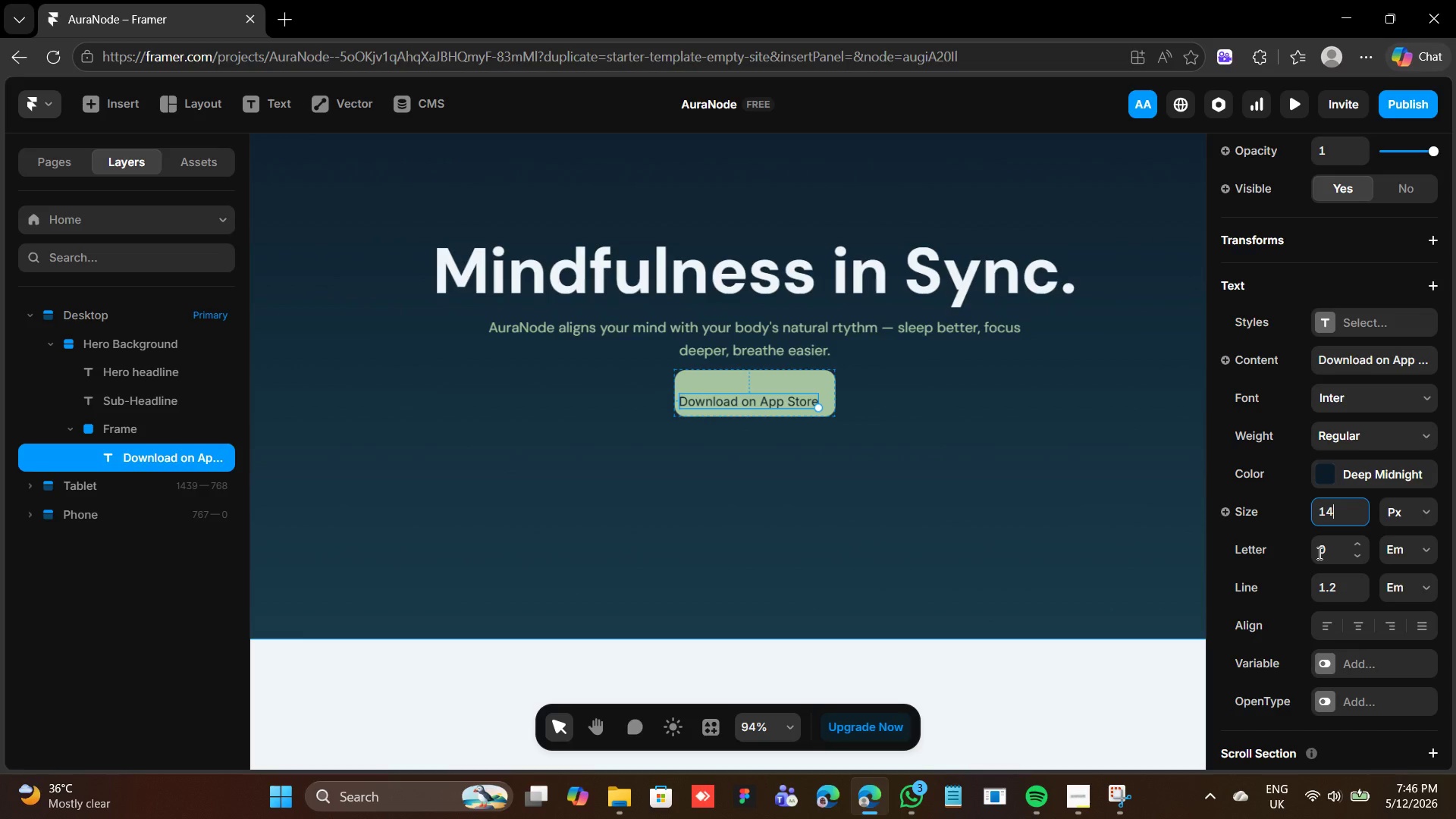 
mouse_move([1361, 397])
 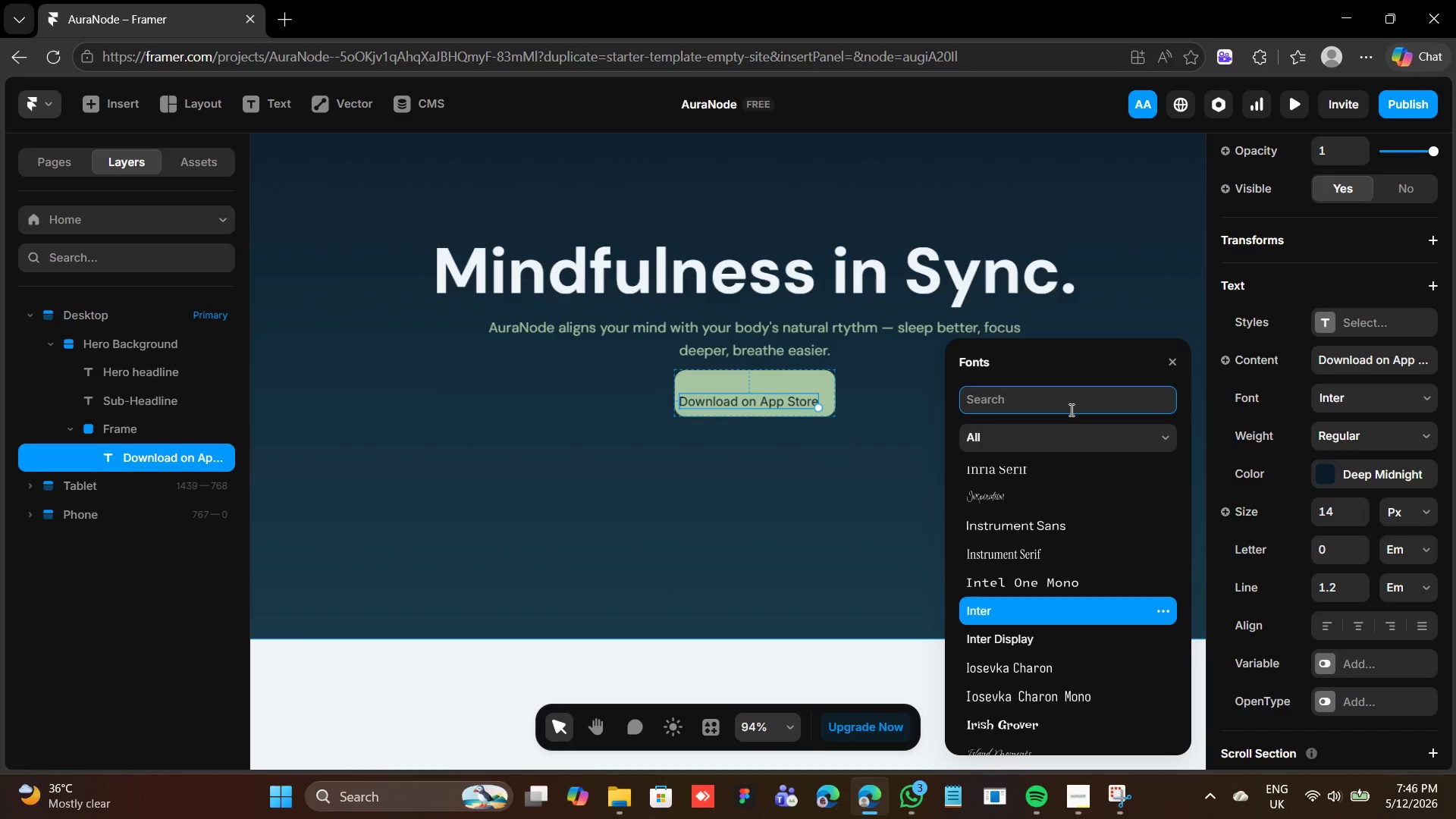 
type(dm)
 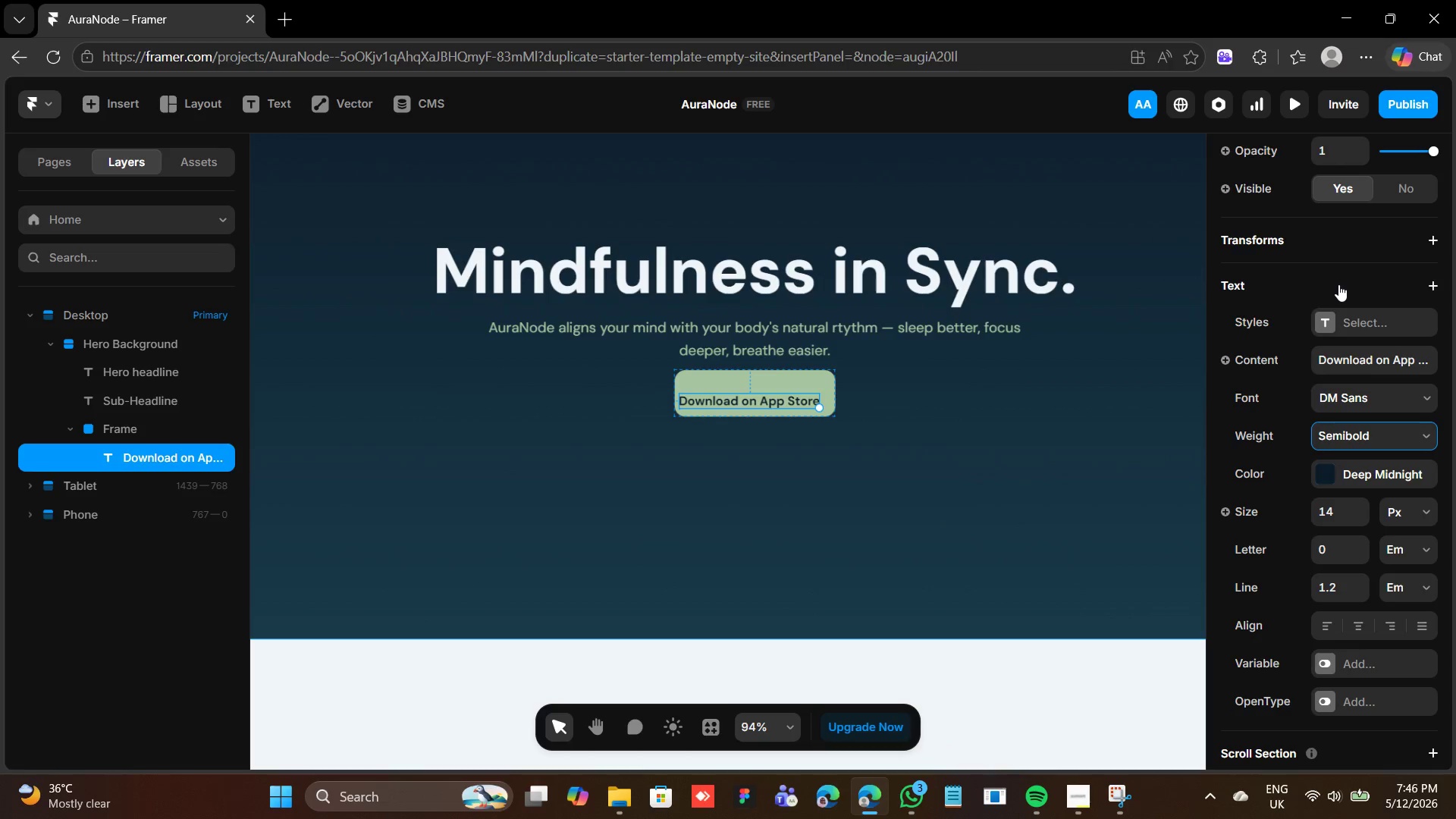 
wait(14.45)
 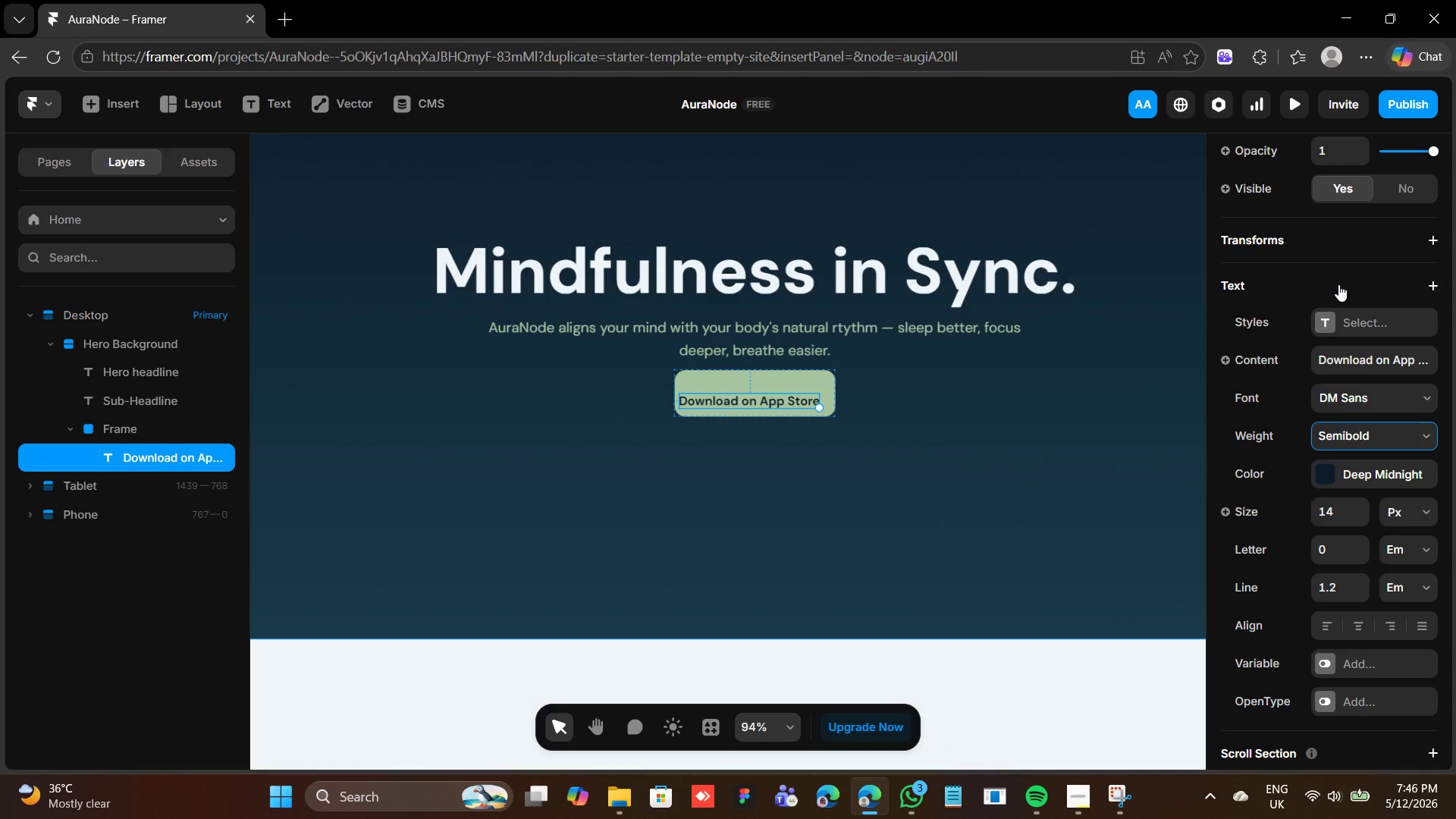 
scroll: coordinate [1329, 284], scroll_direction: up, amount: 14.0
 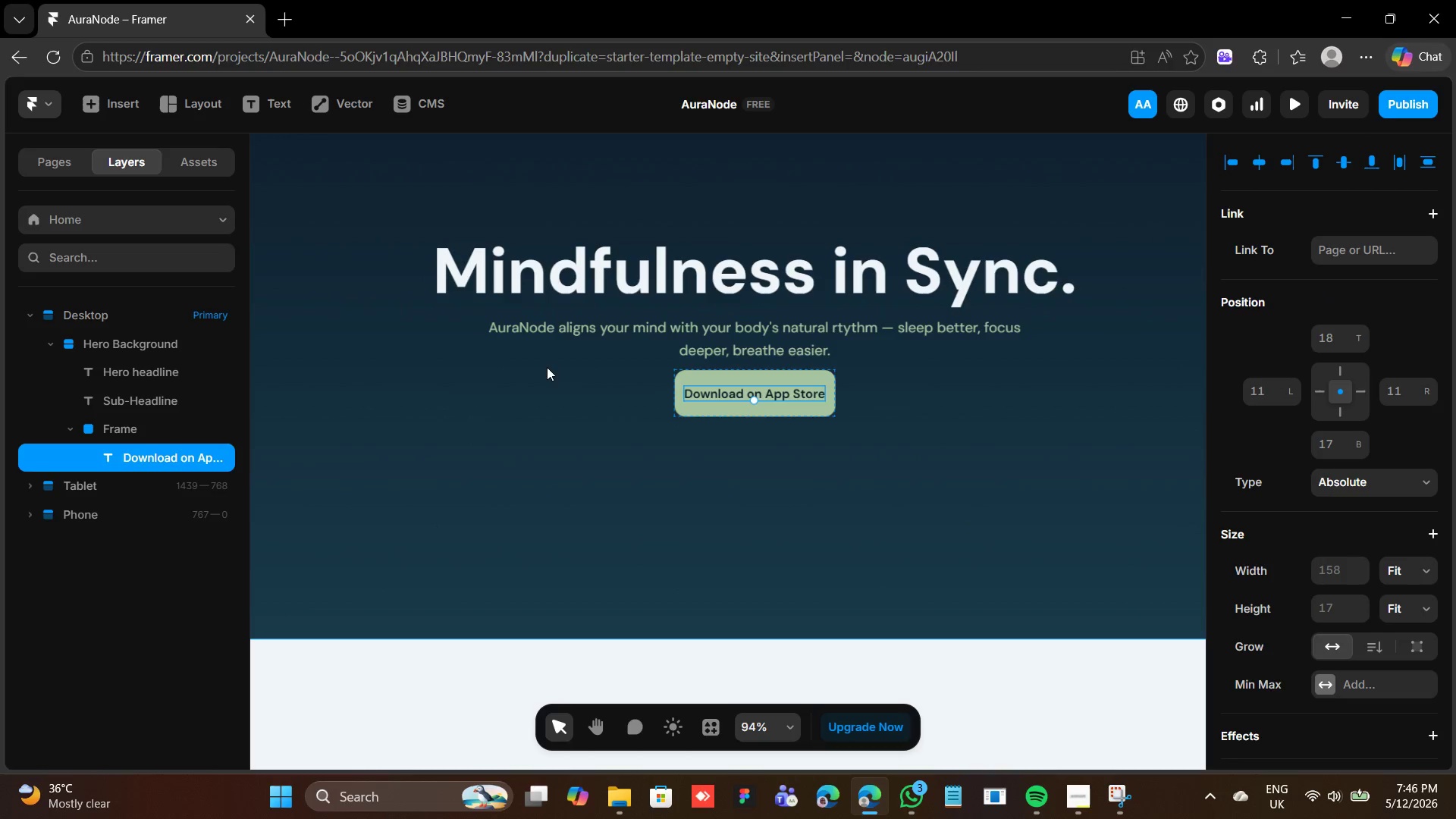 
left_click([767, 372])
 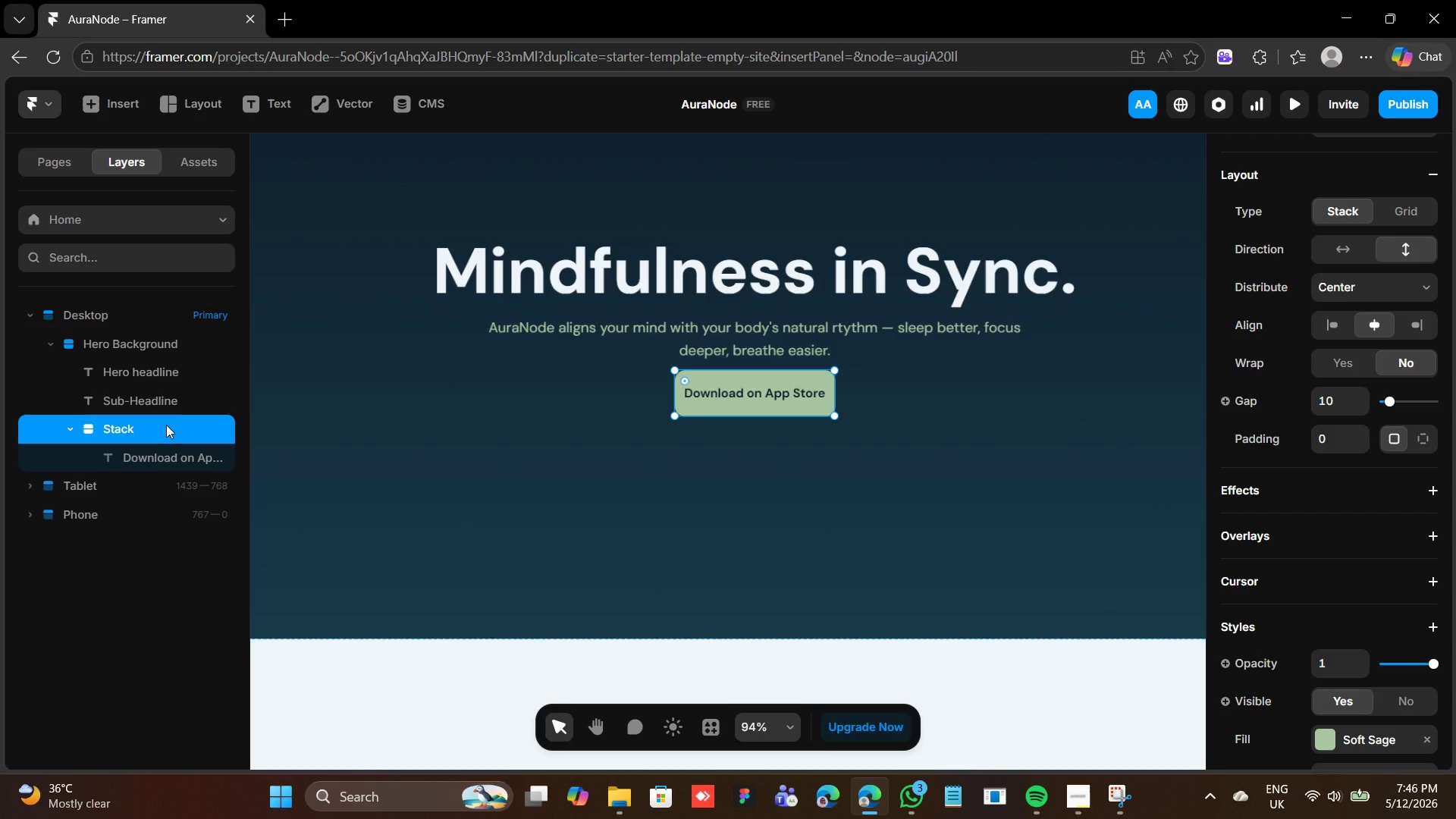 
wait(12.0)
 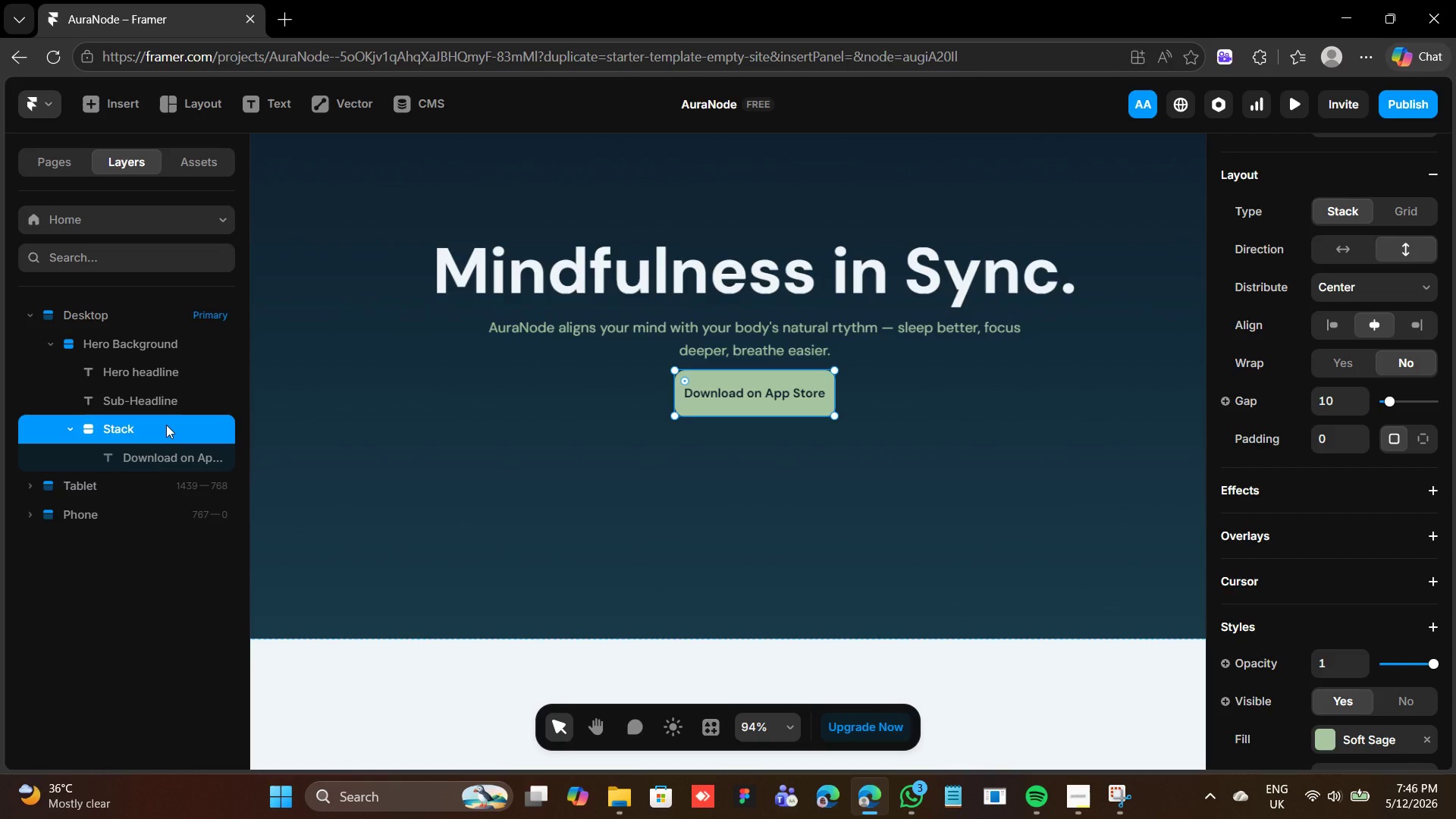 
double_click([136, 425])
 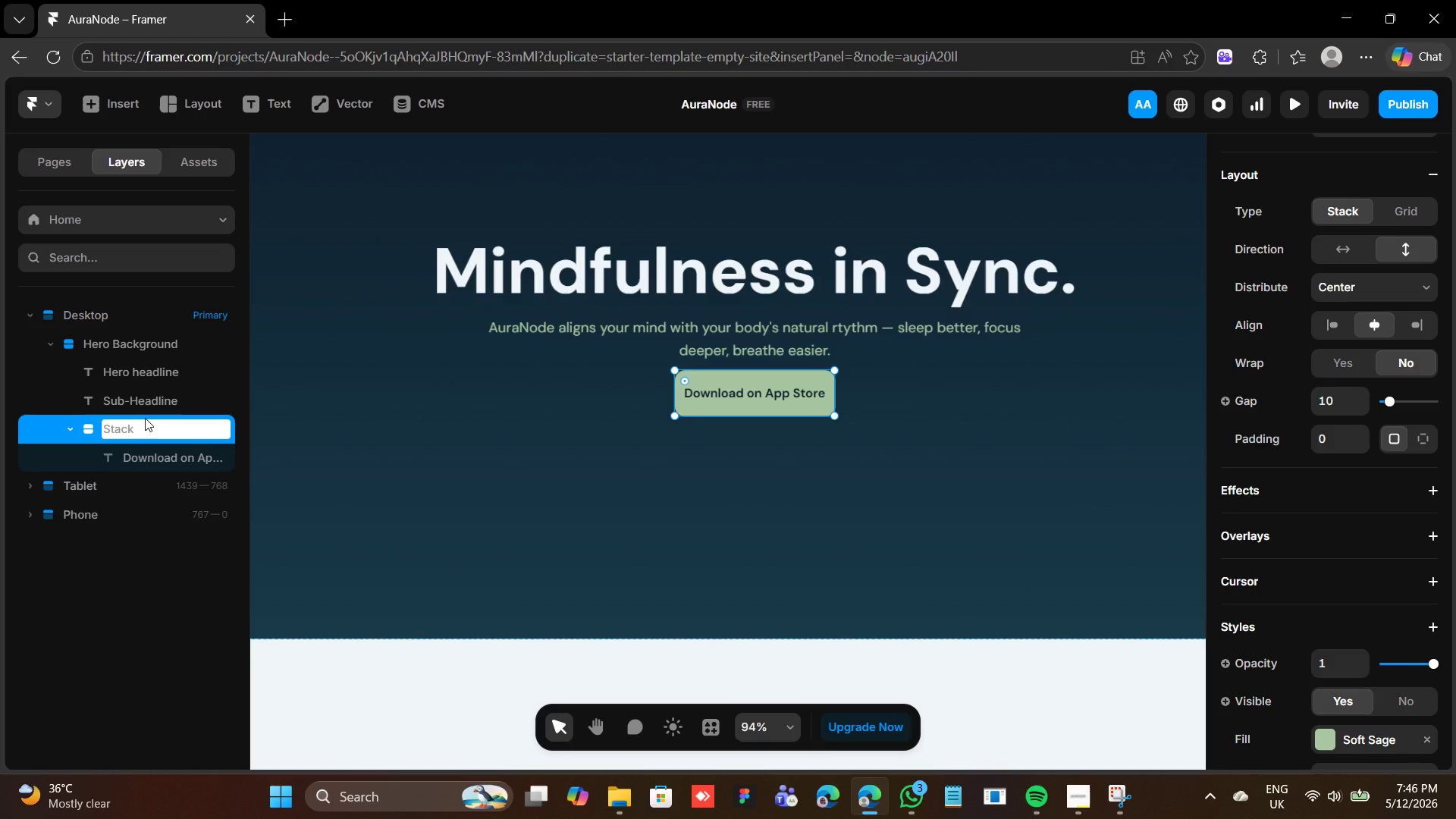 
type(App Store b)
key(Backspace)
type(Button)
 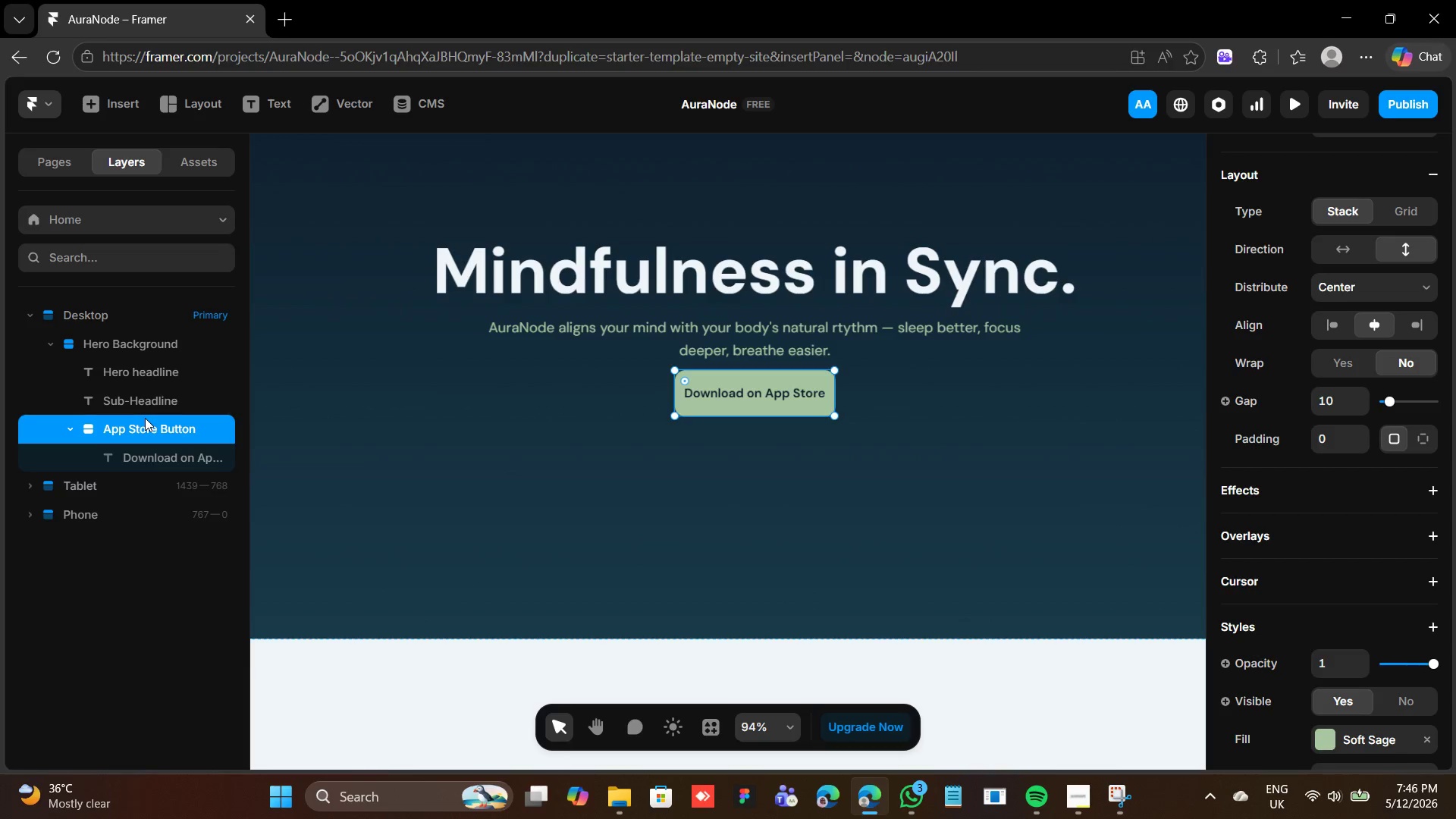 
 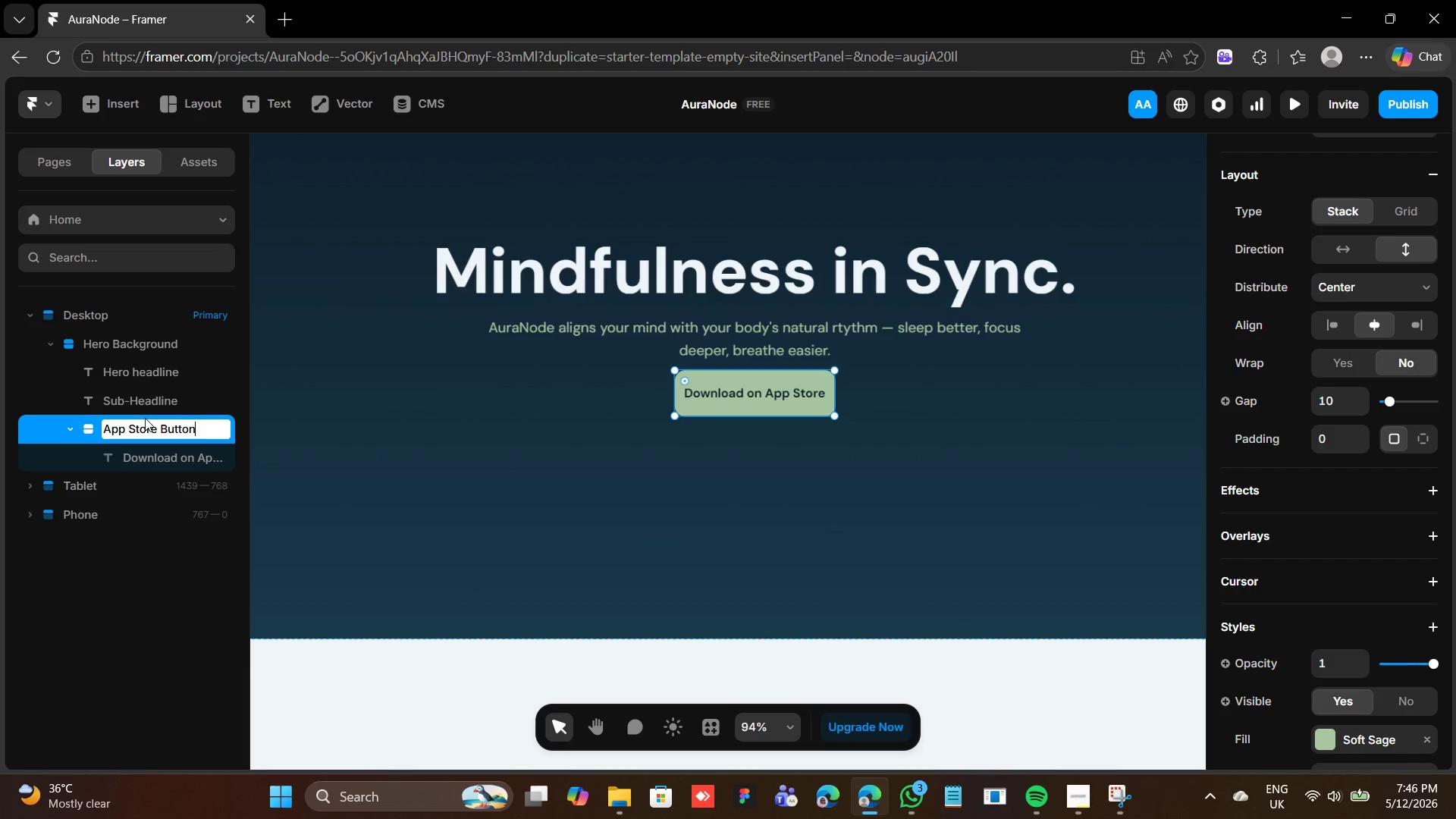 
key(Enter)
 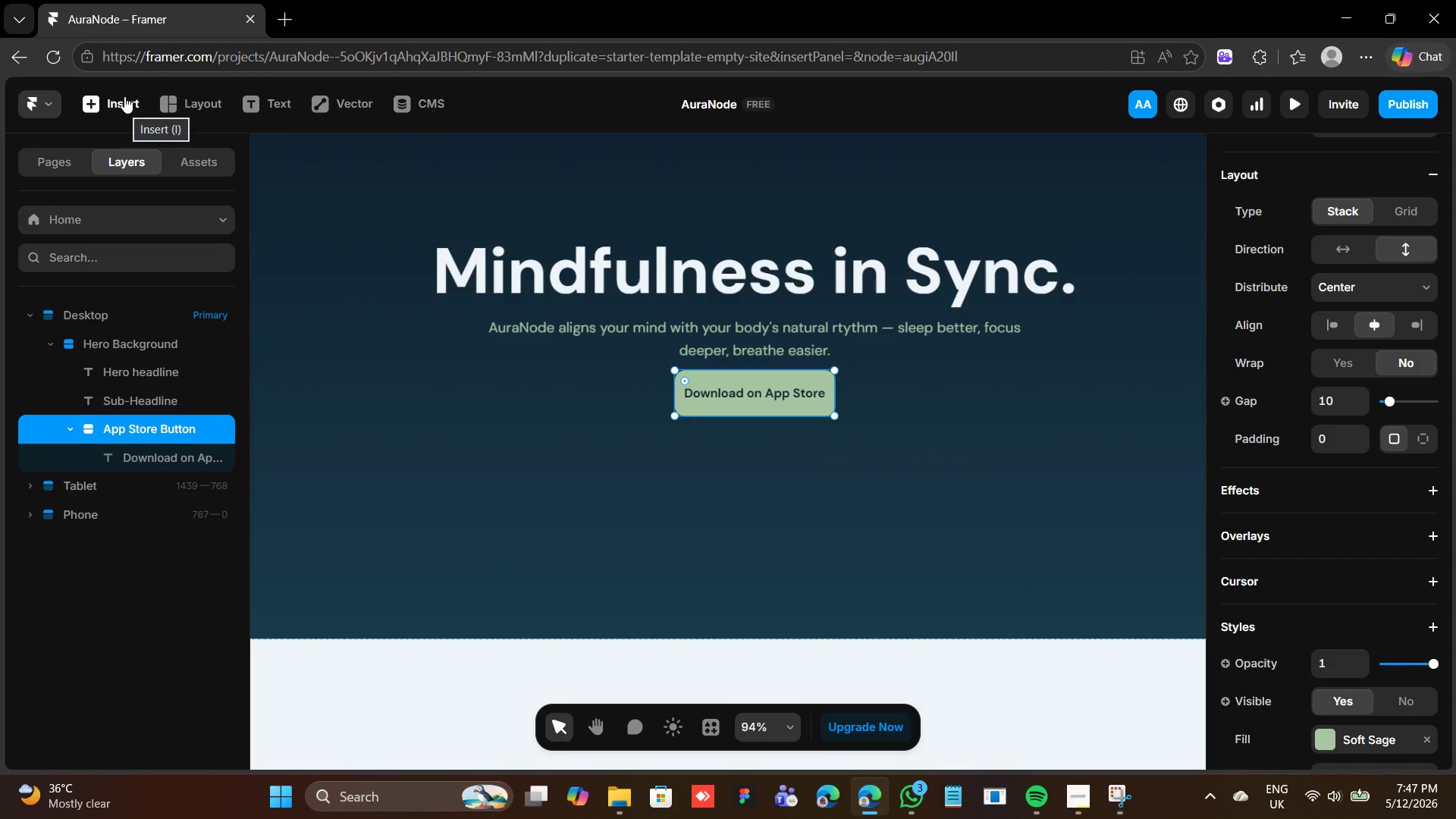 
wait(5.88)
 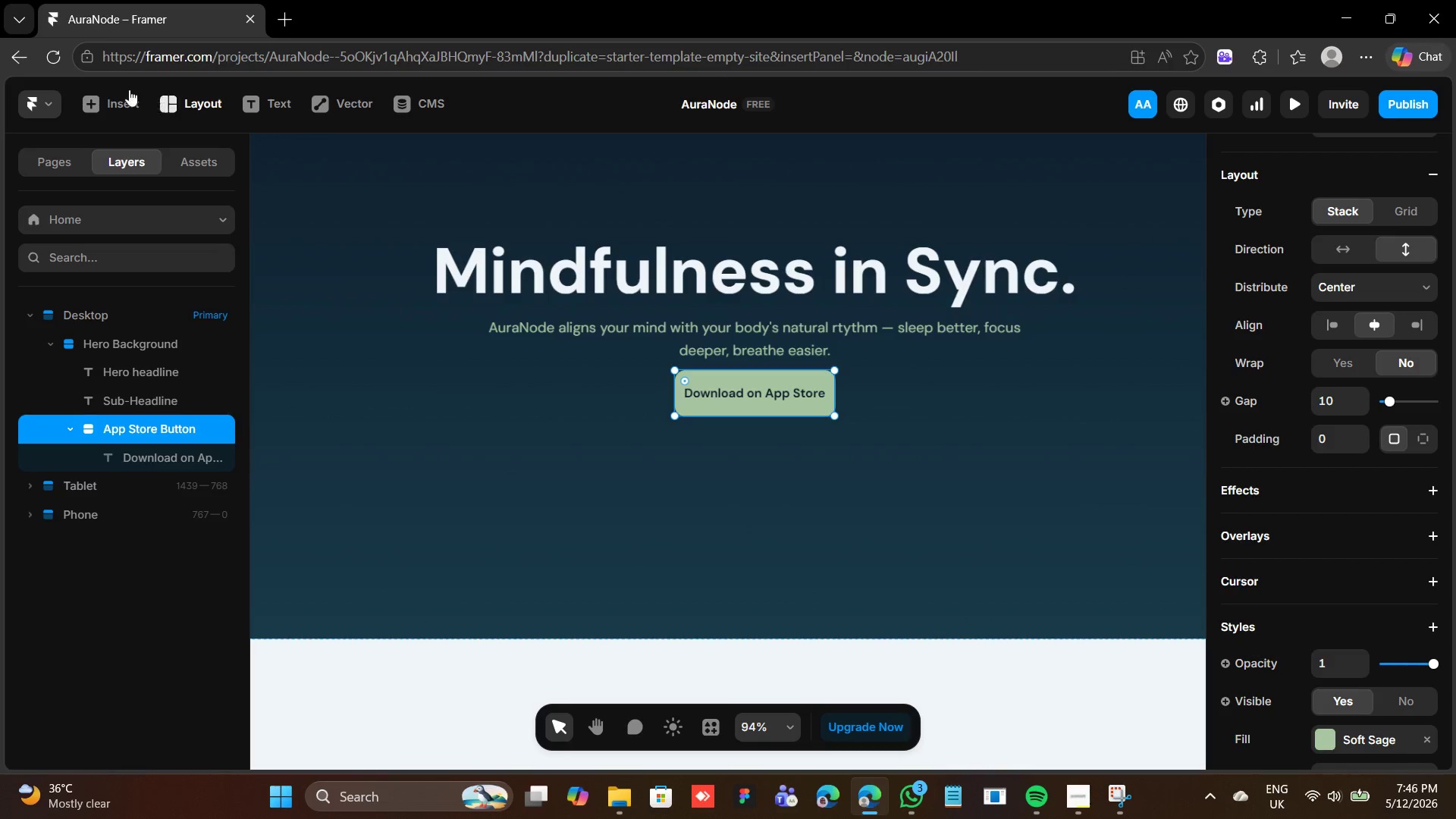 
left_click([115, 100])
 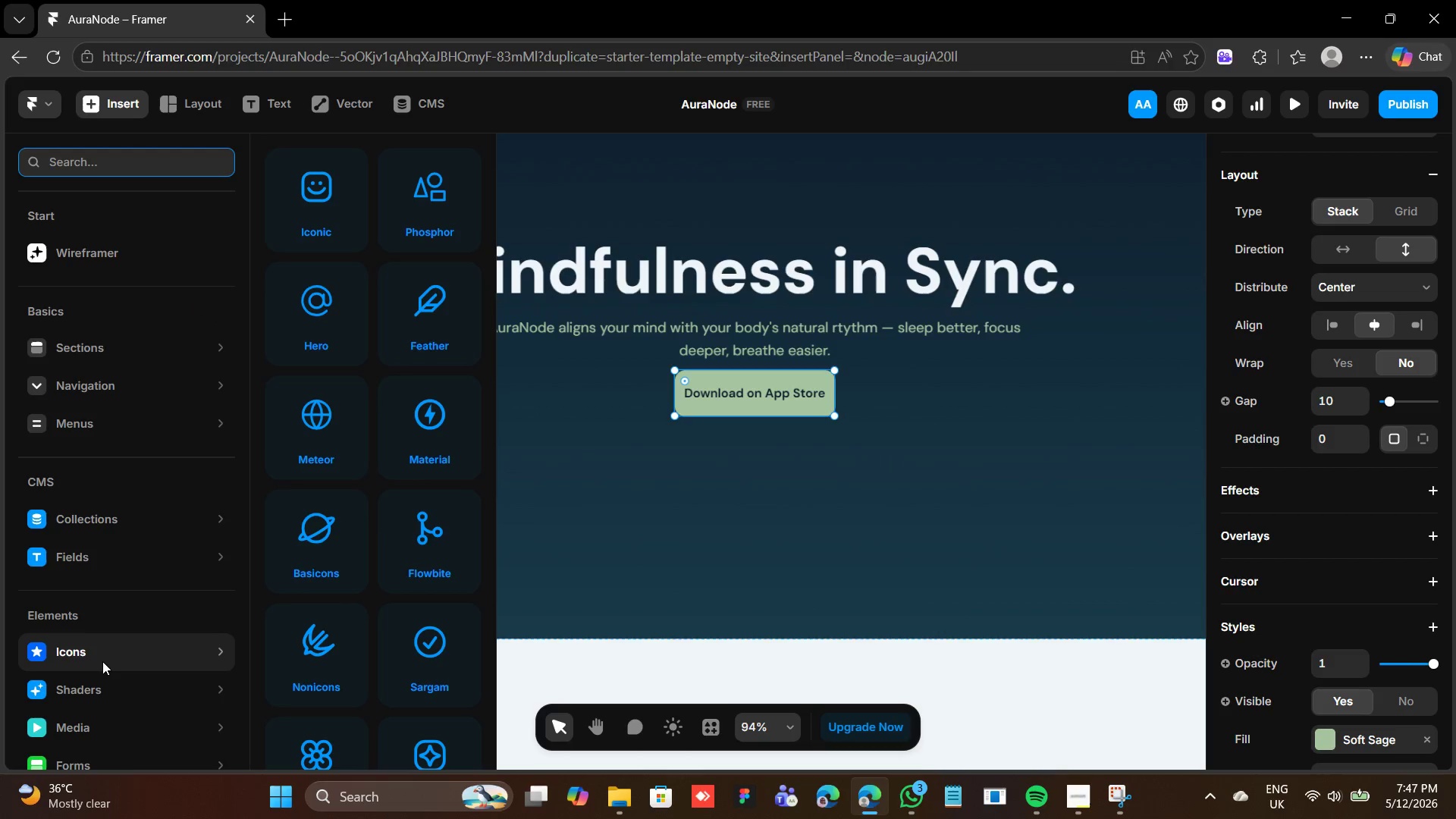 
mouse_move([312, 654])
 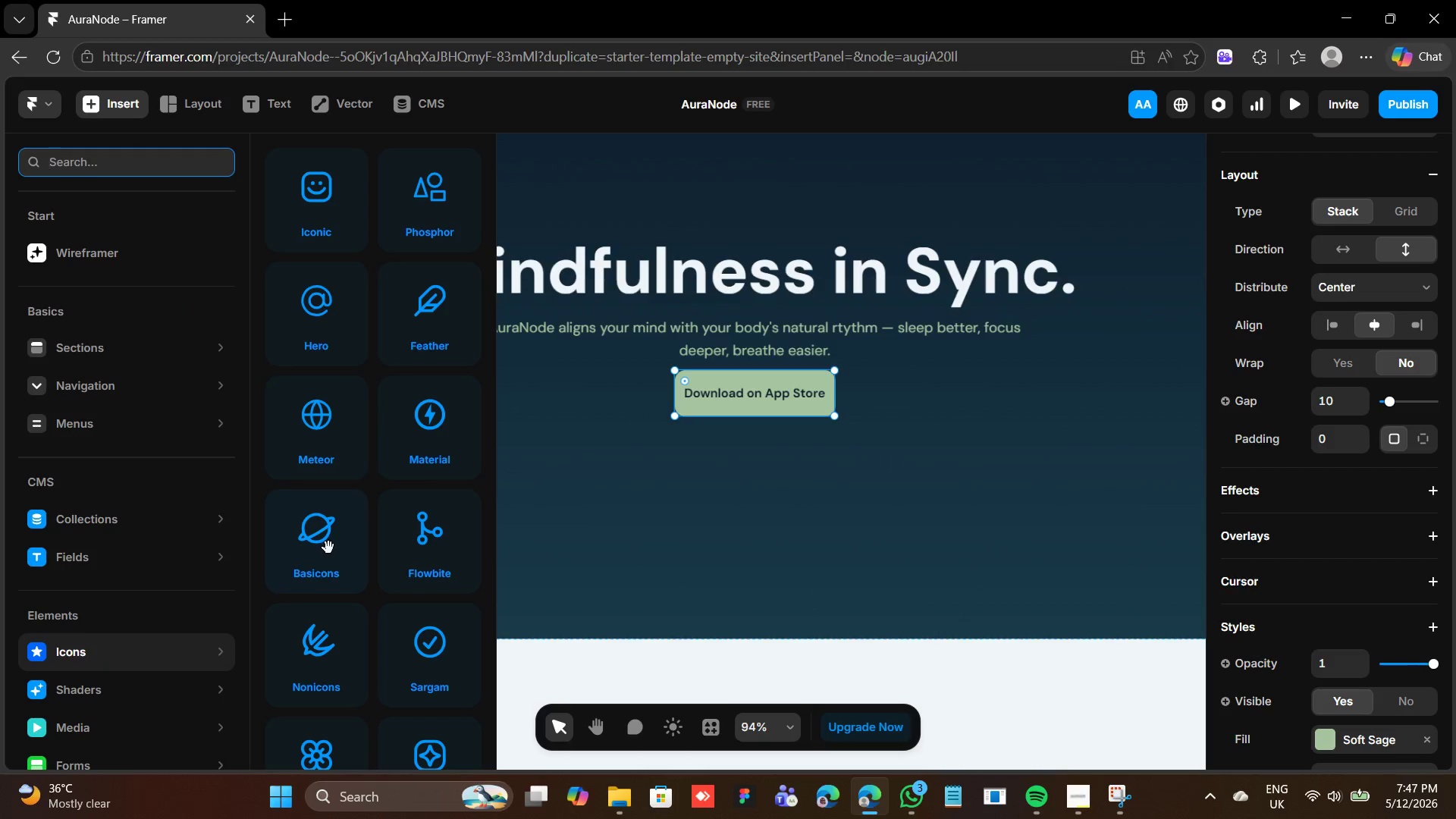 
scroll: coordinate [327, 566], scroll_direction: down, amount: 7.0
 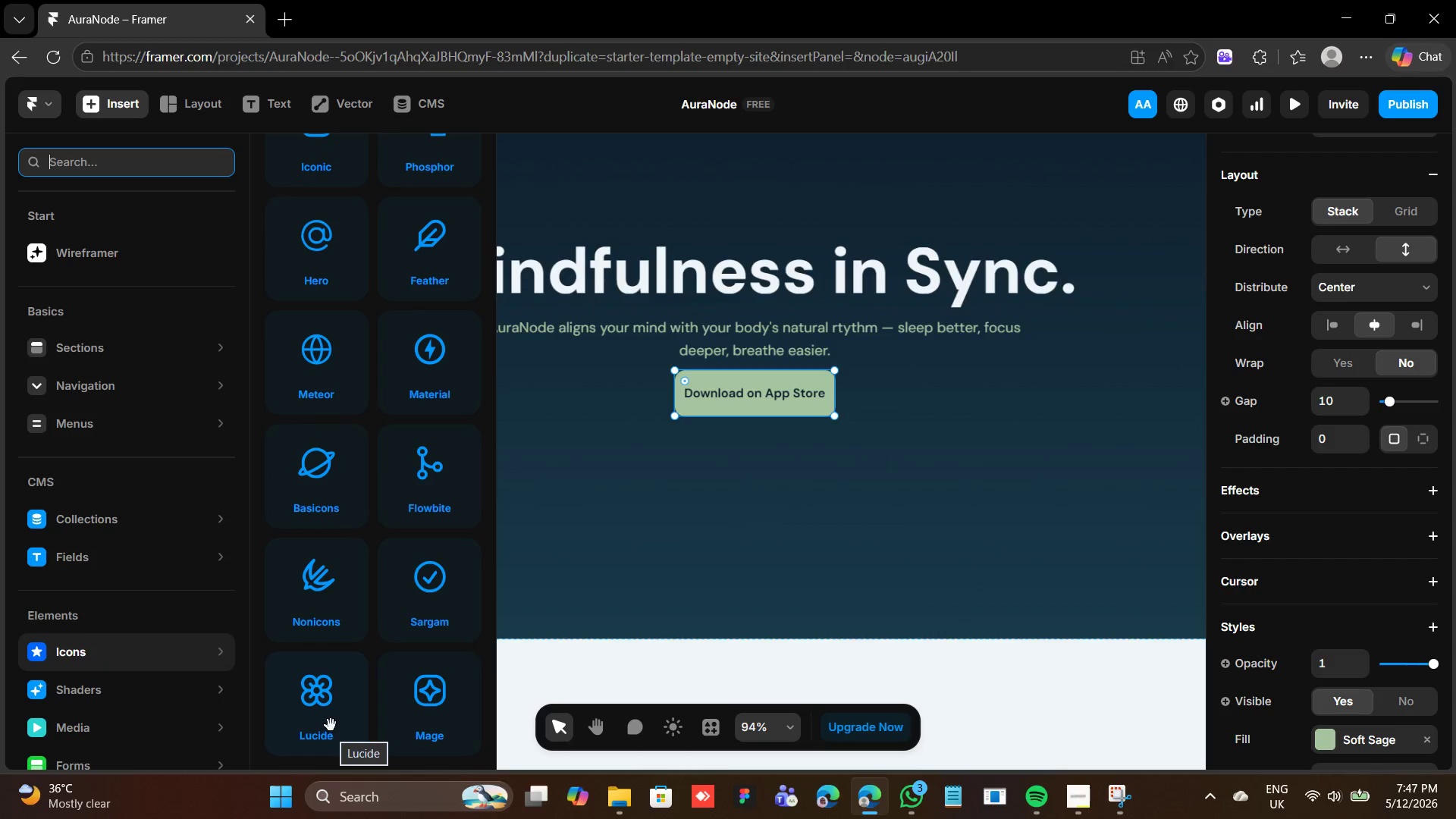 
left_click([334, 722])
 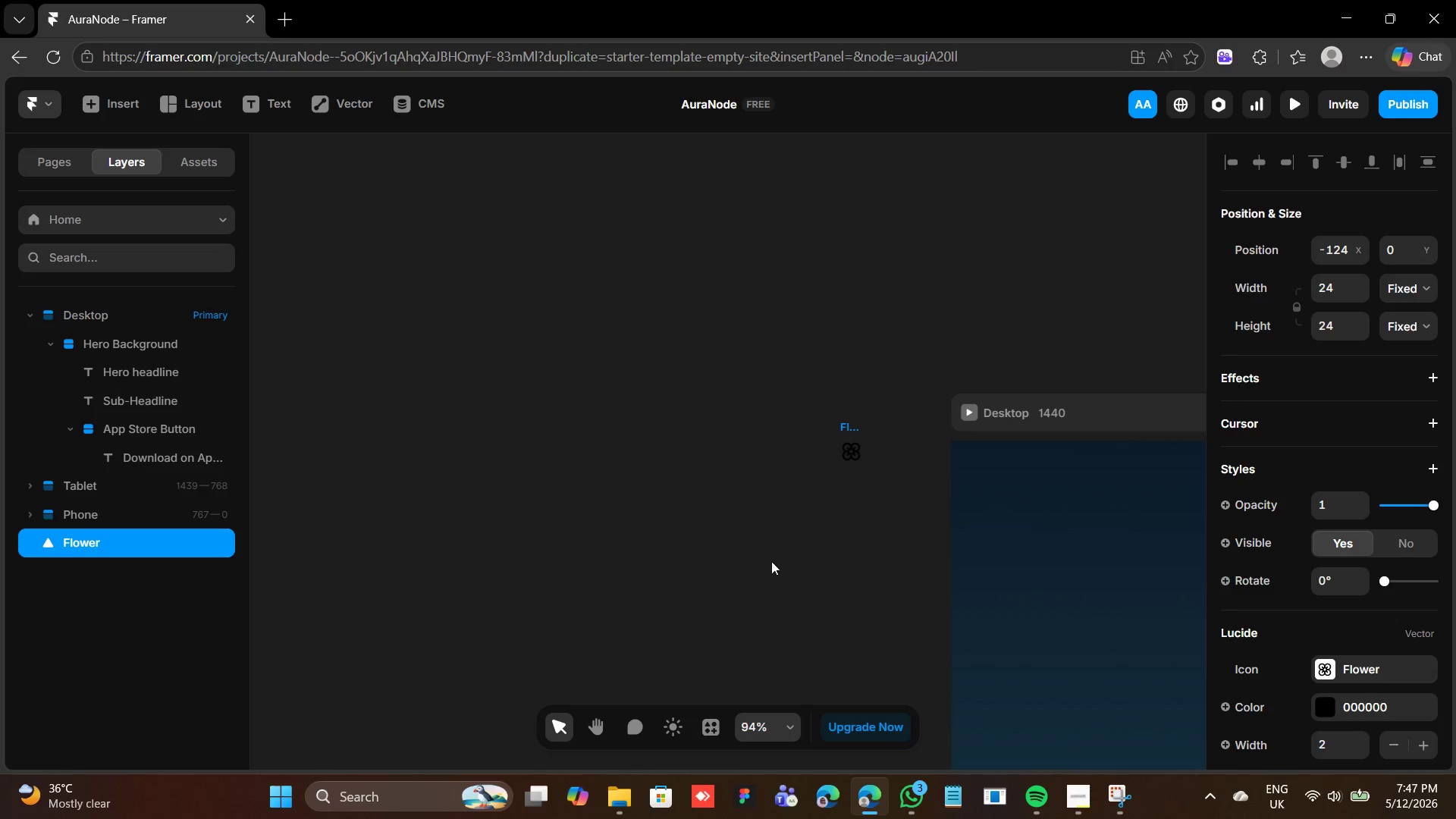 
wait(5.92)
 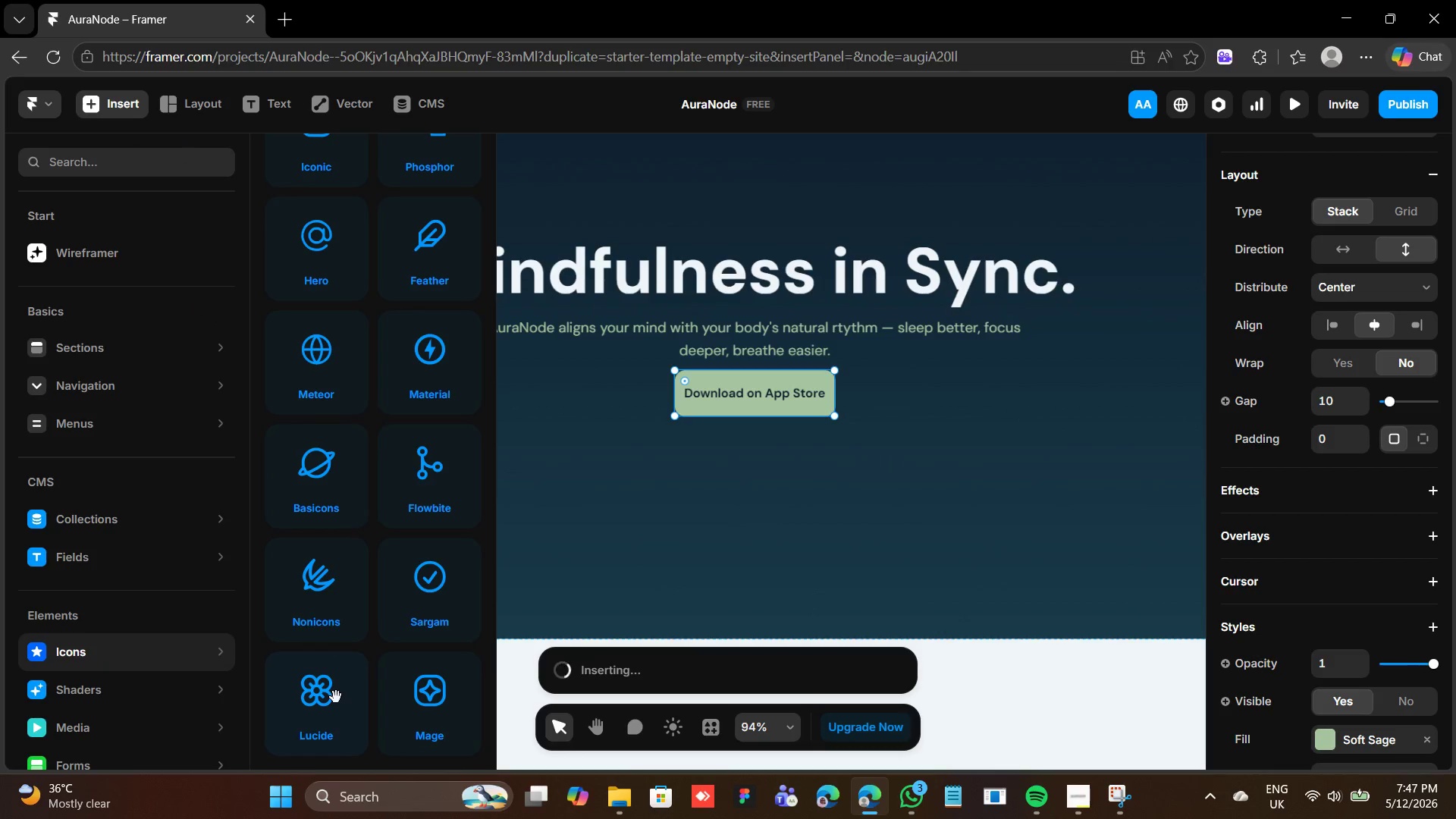 
left_click([1318, 654])
 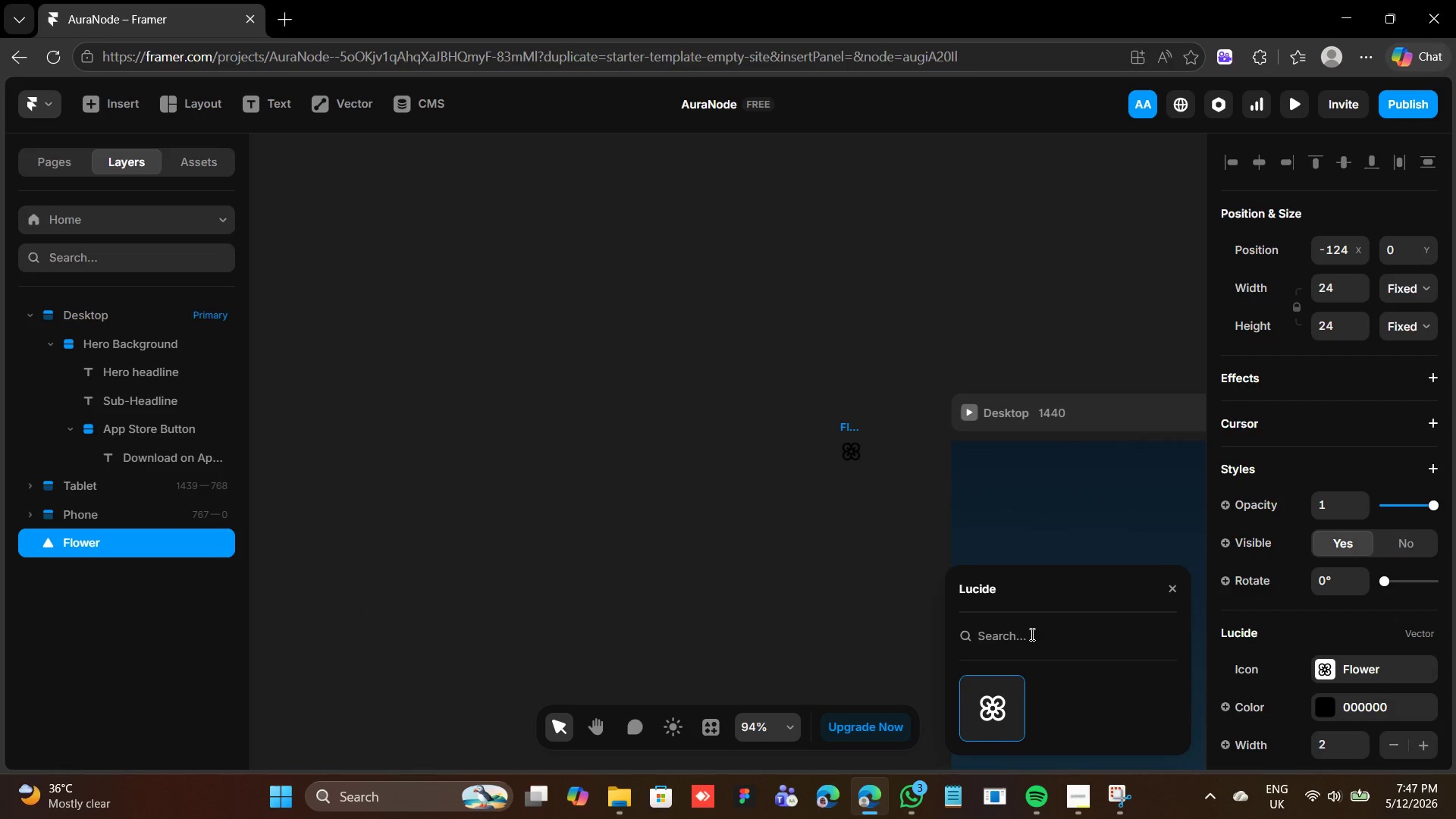 
key(A)
 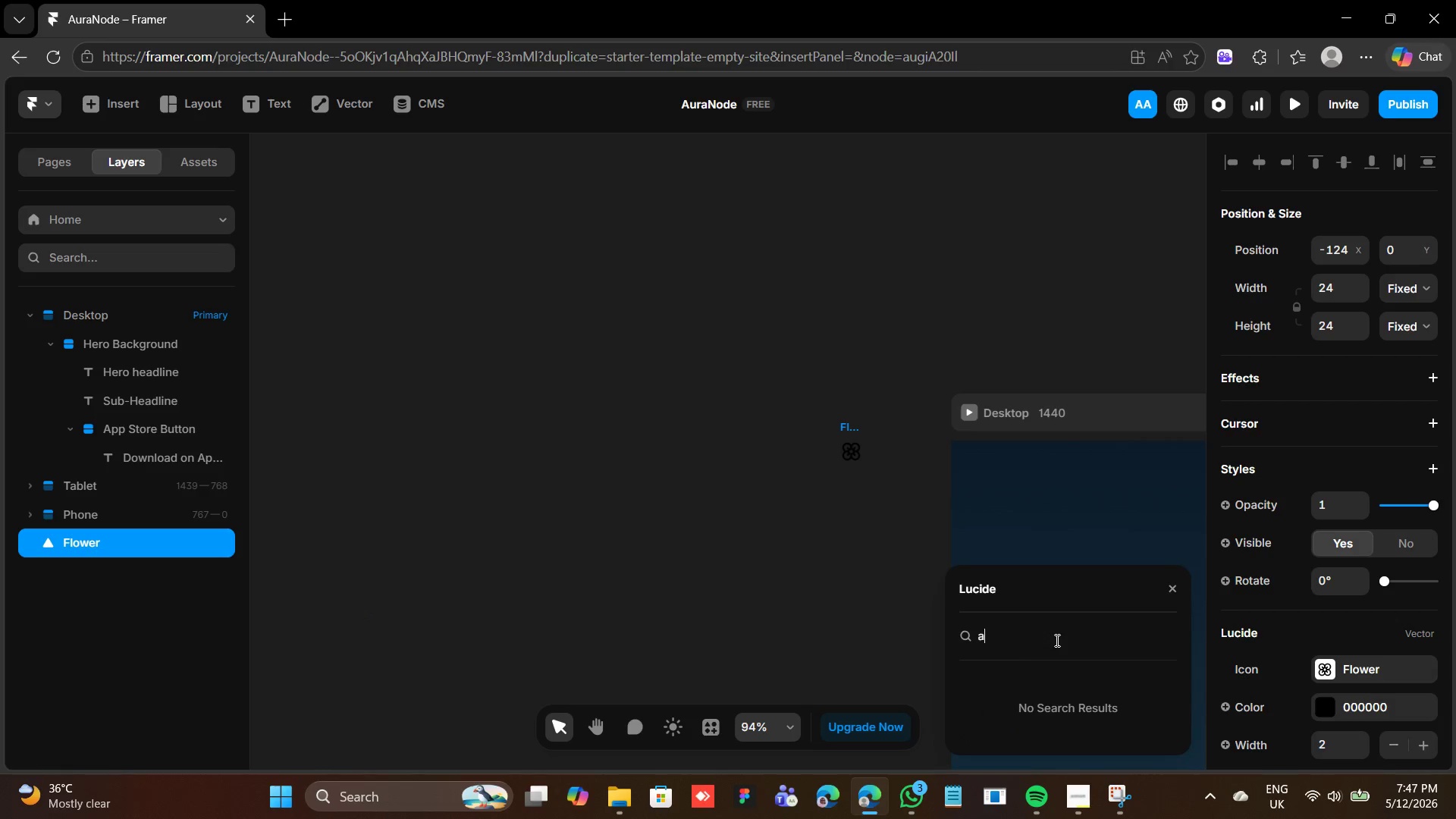 
type(pp)
 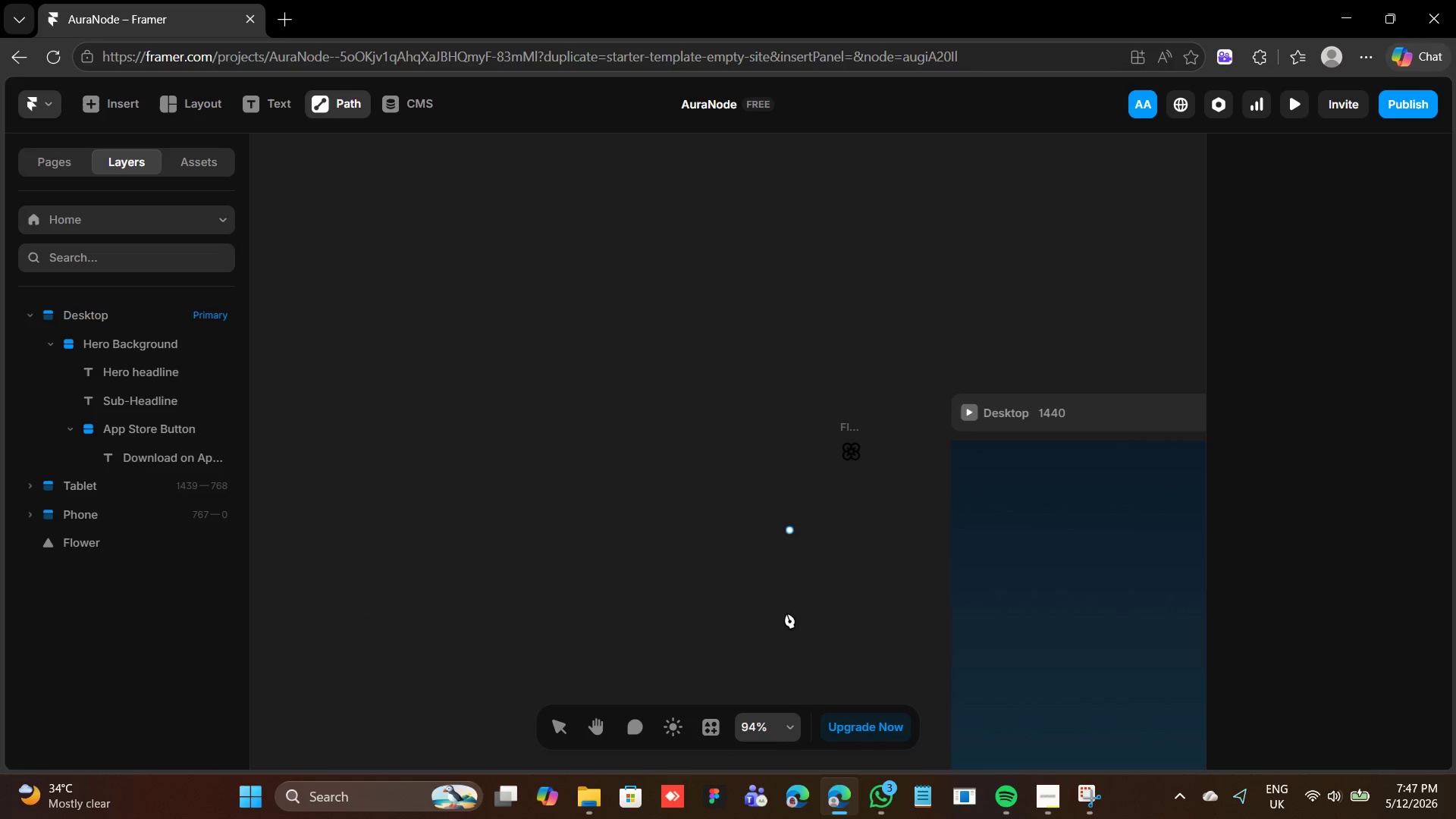 
left_click([549, 722])
 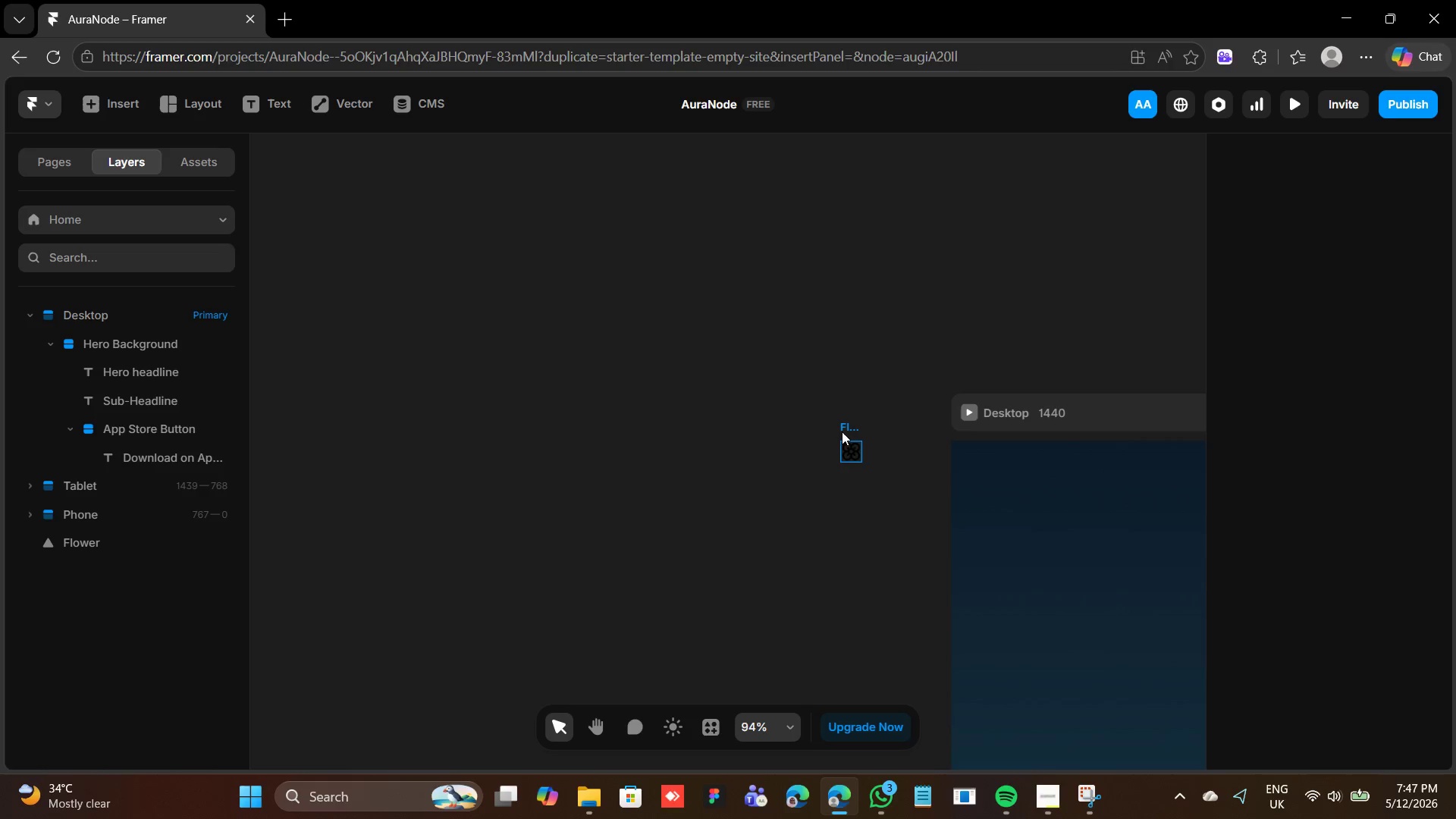 
left_click([842, 430])
 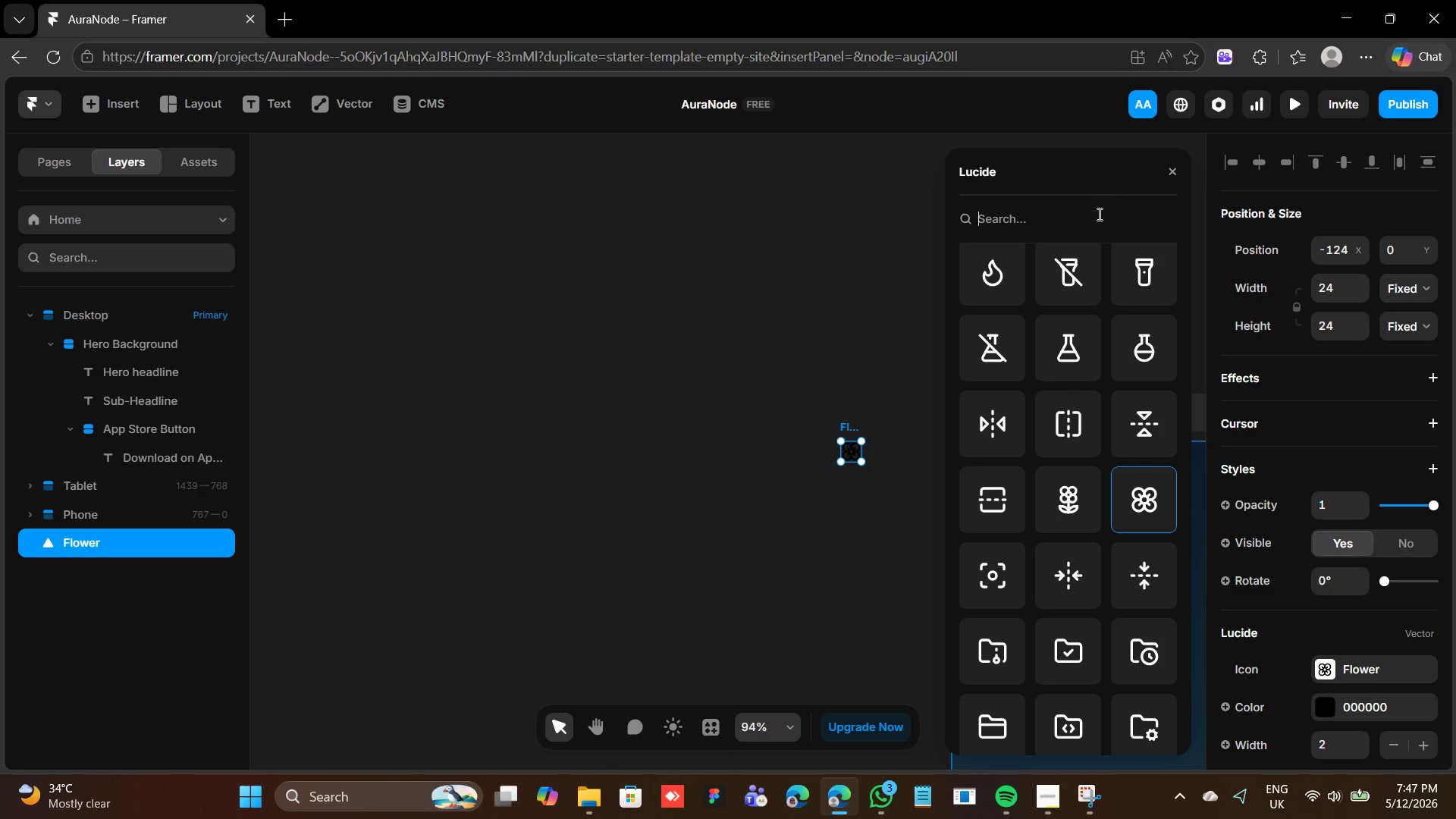 
type(appl)
 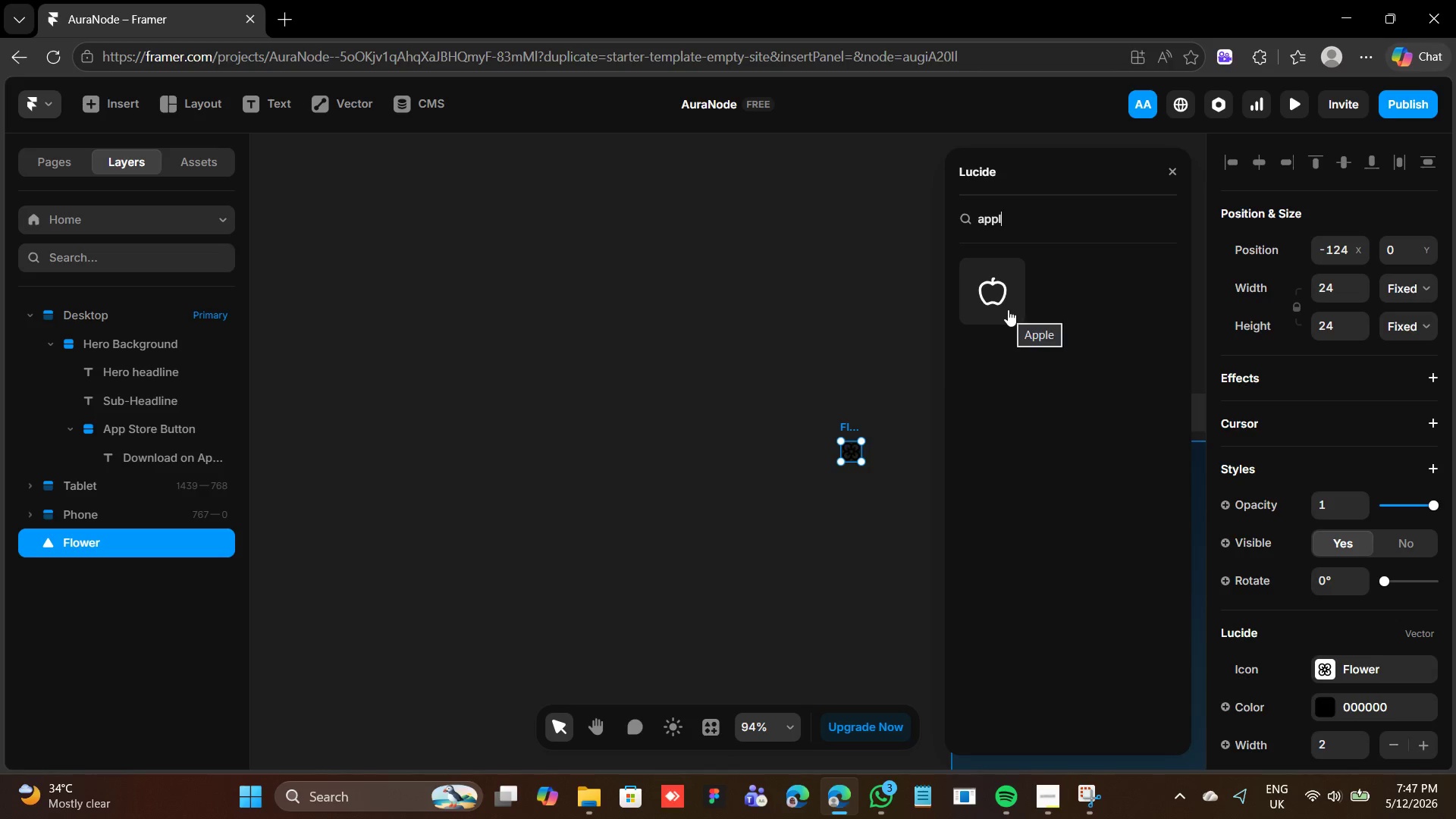 
left_click([994, 303])
 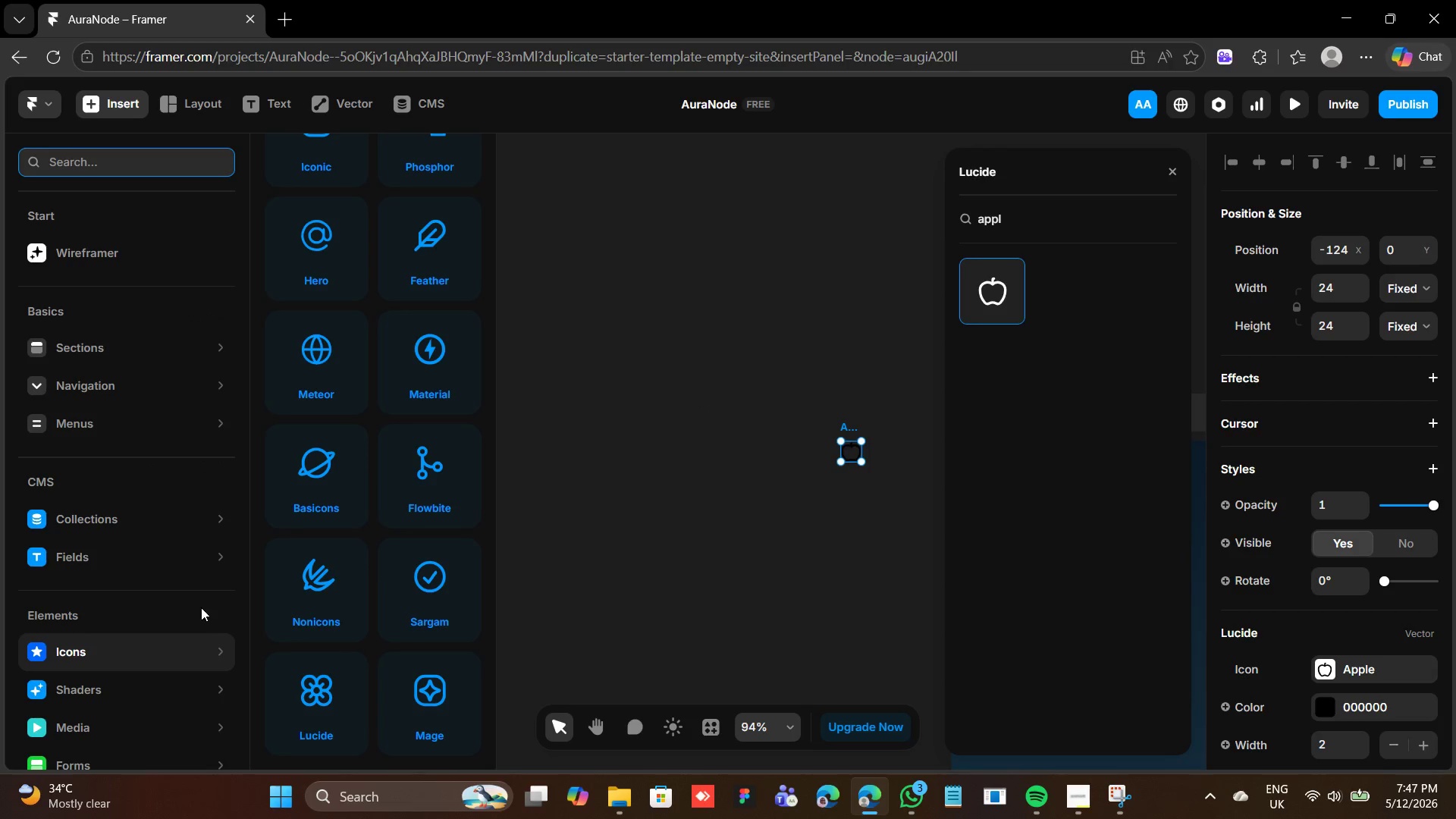 
wait(18.42)
 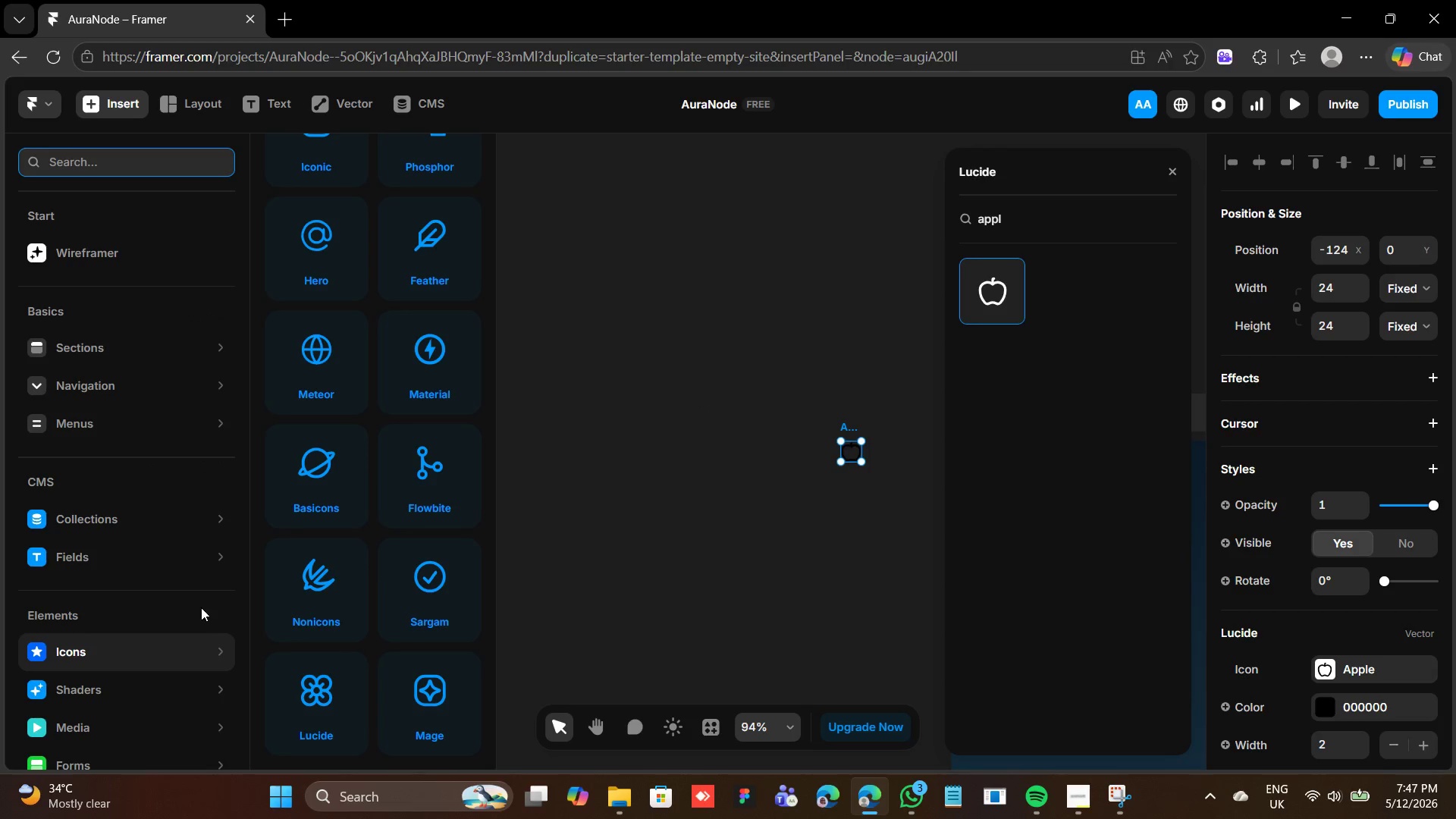 
left_click([1323, 670])
 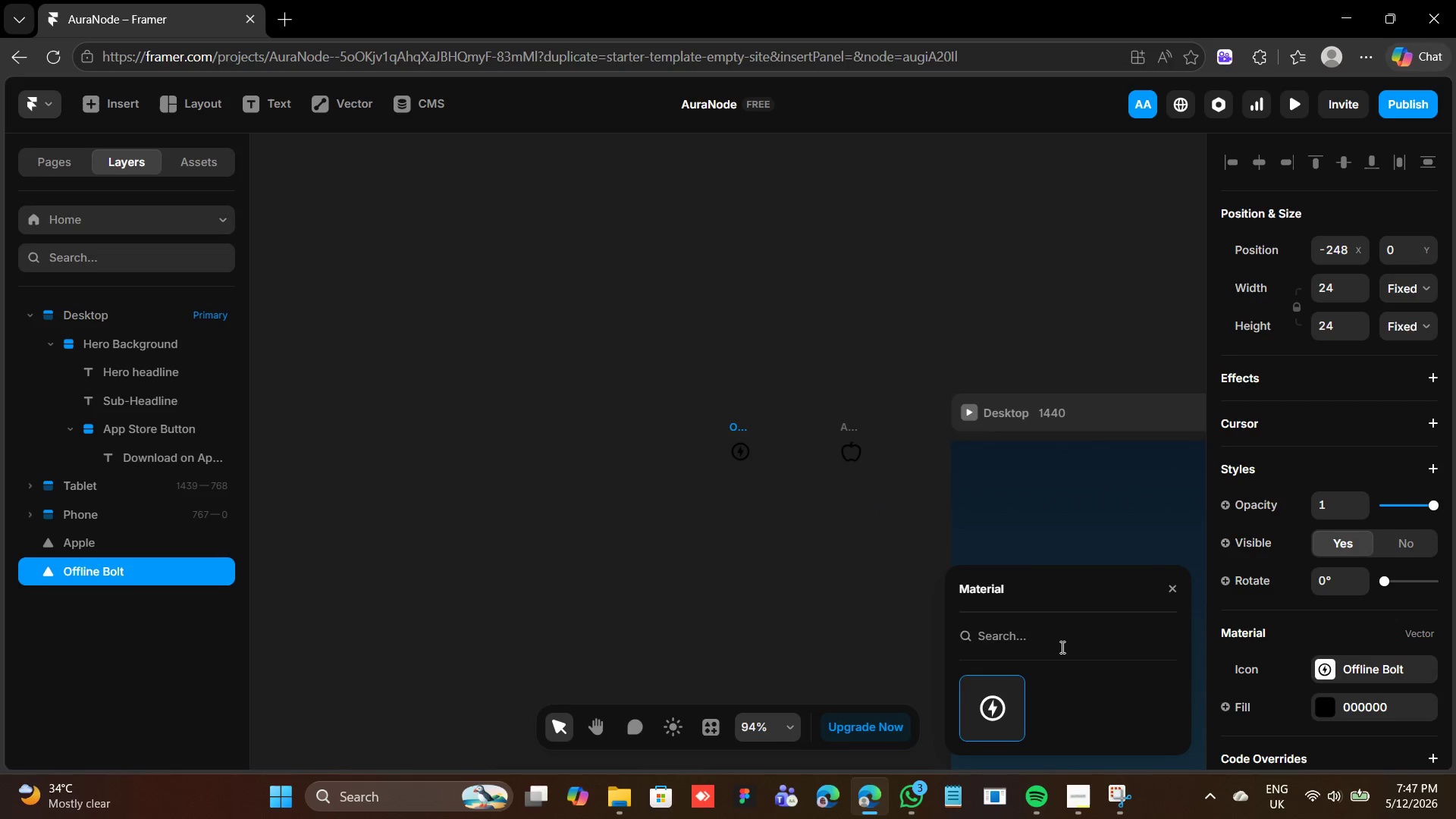 
left_click([1038, 630])
 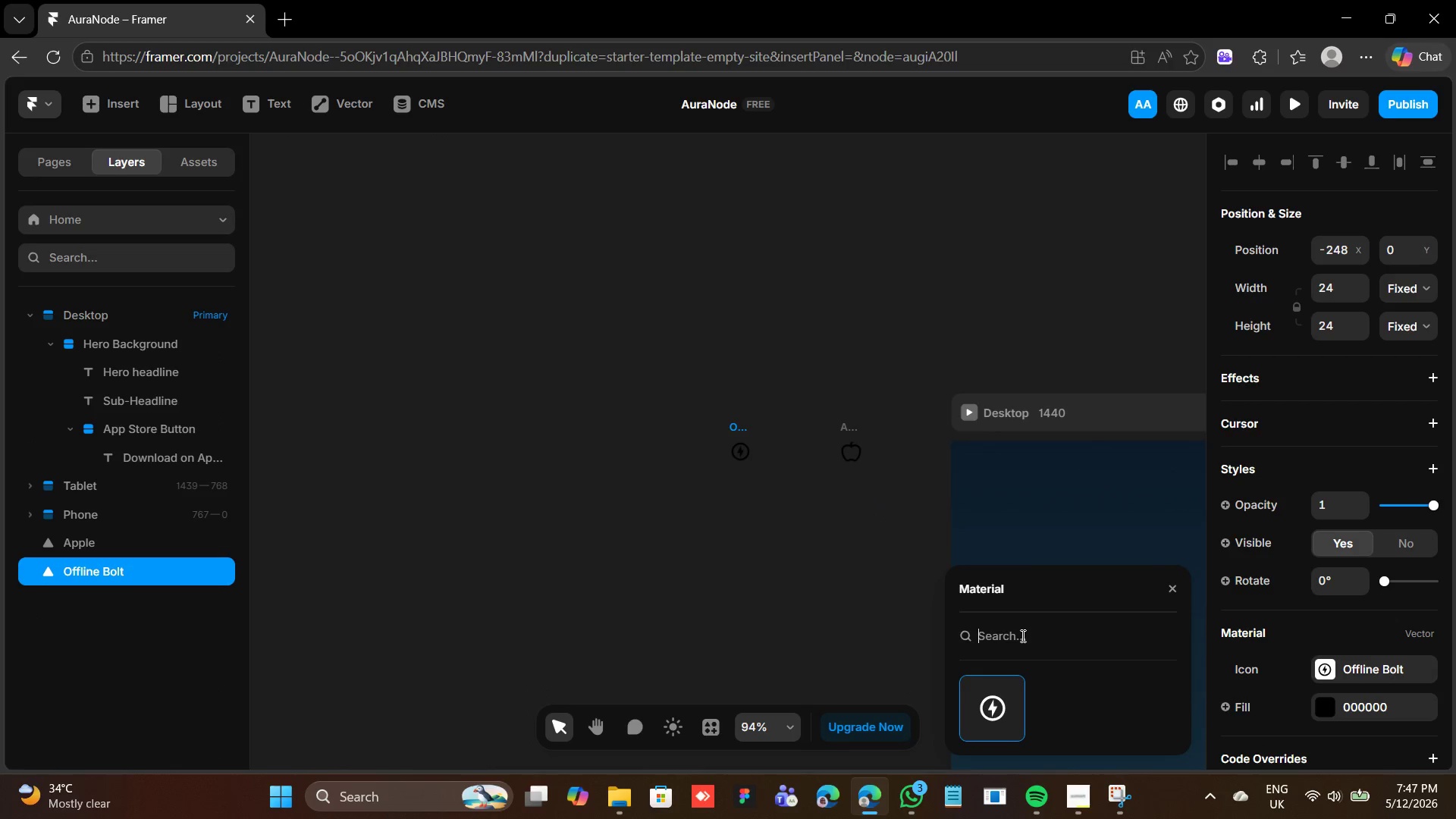 
key(A)
 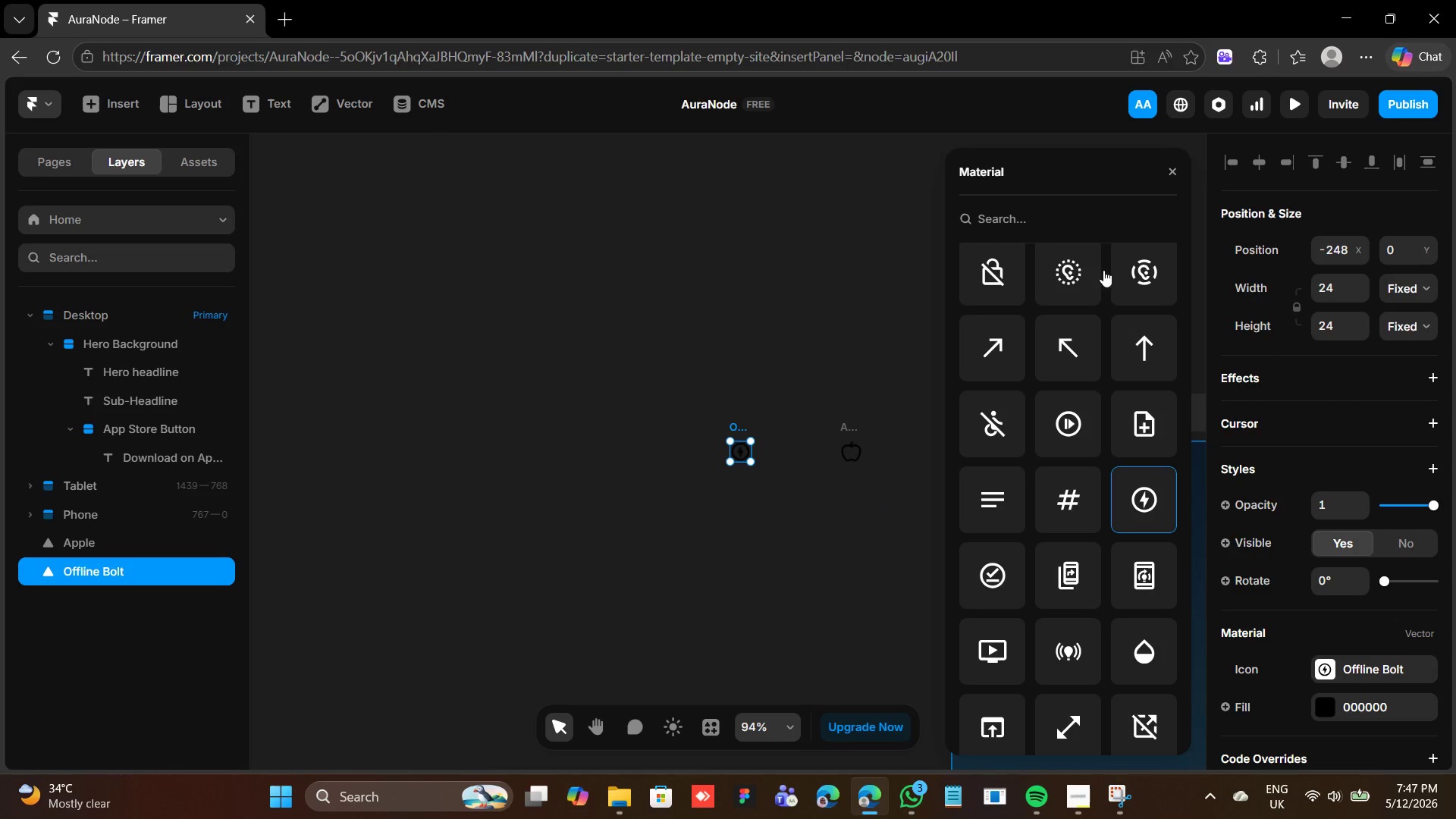 
left_click([1068, 209])
 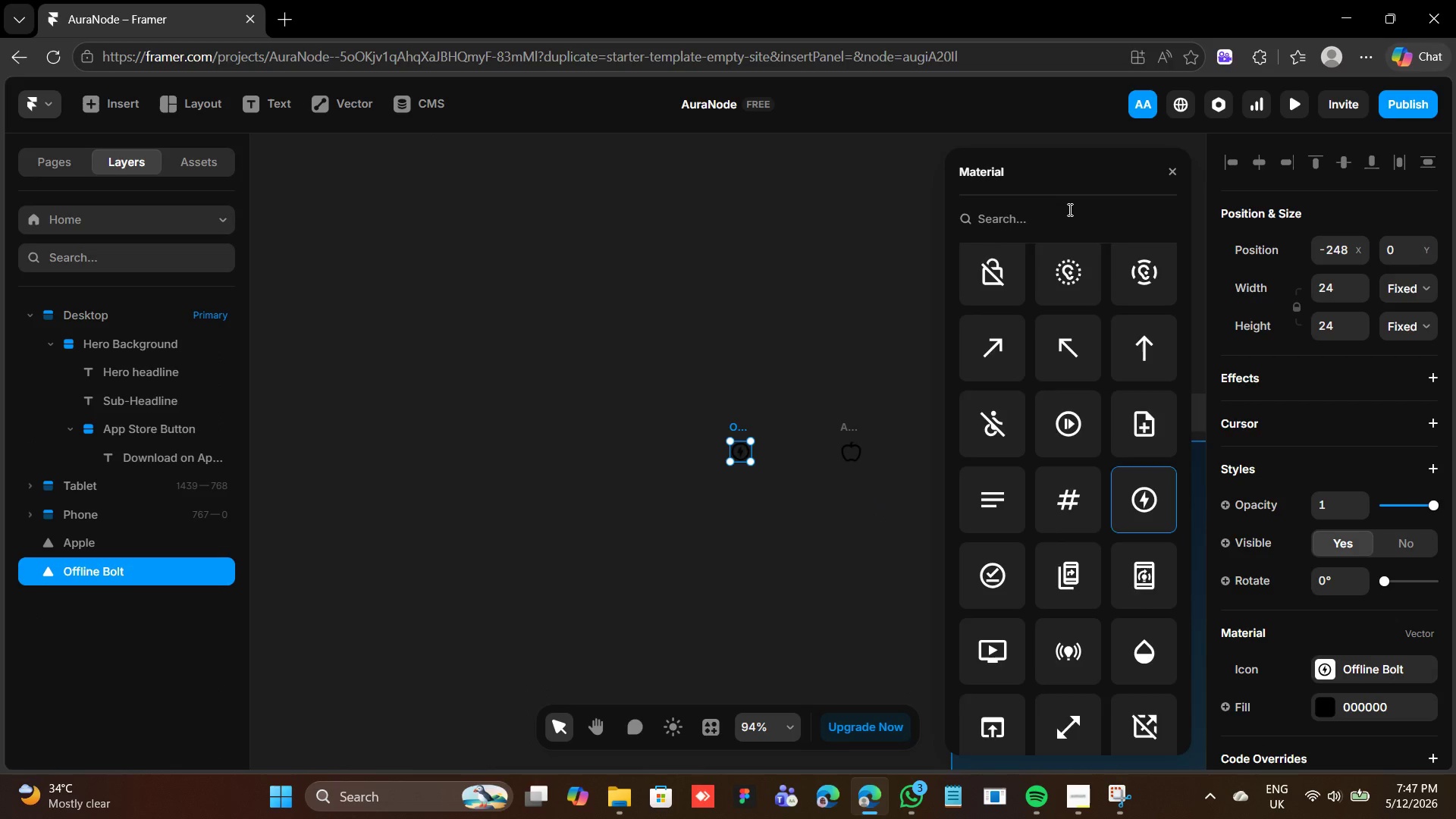 
type(apple)
 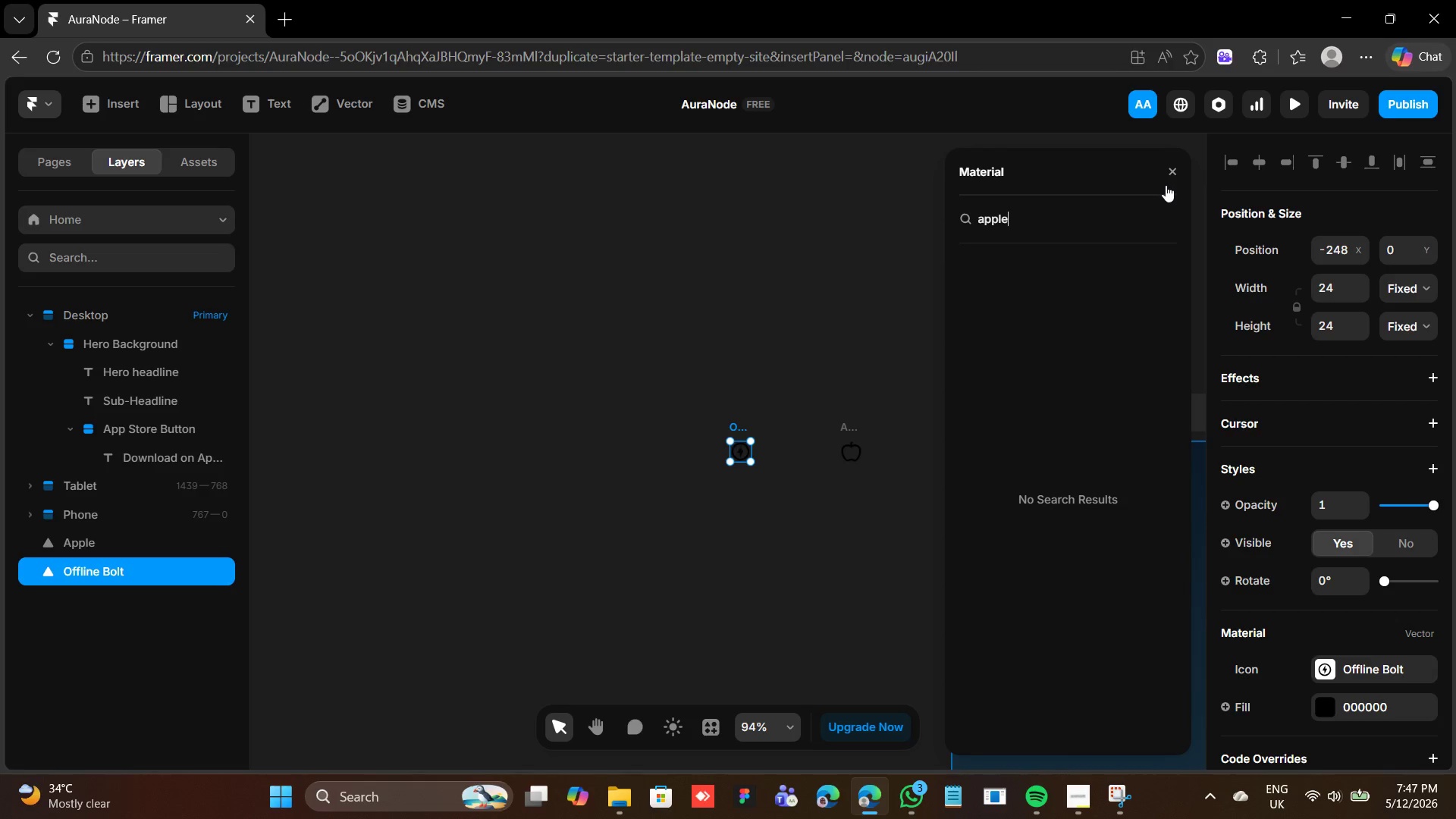 
left_click([1172, 170])
 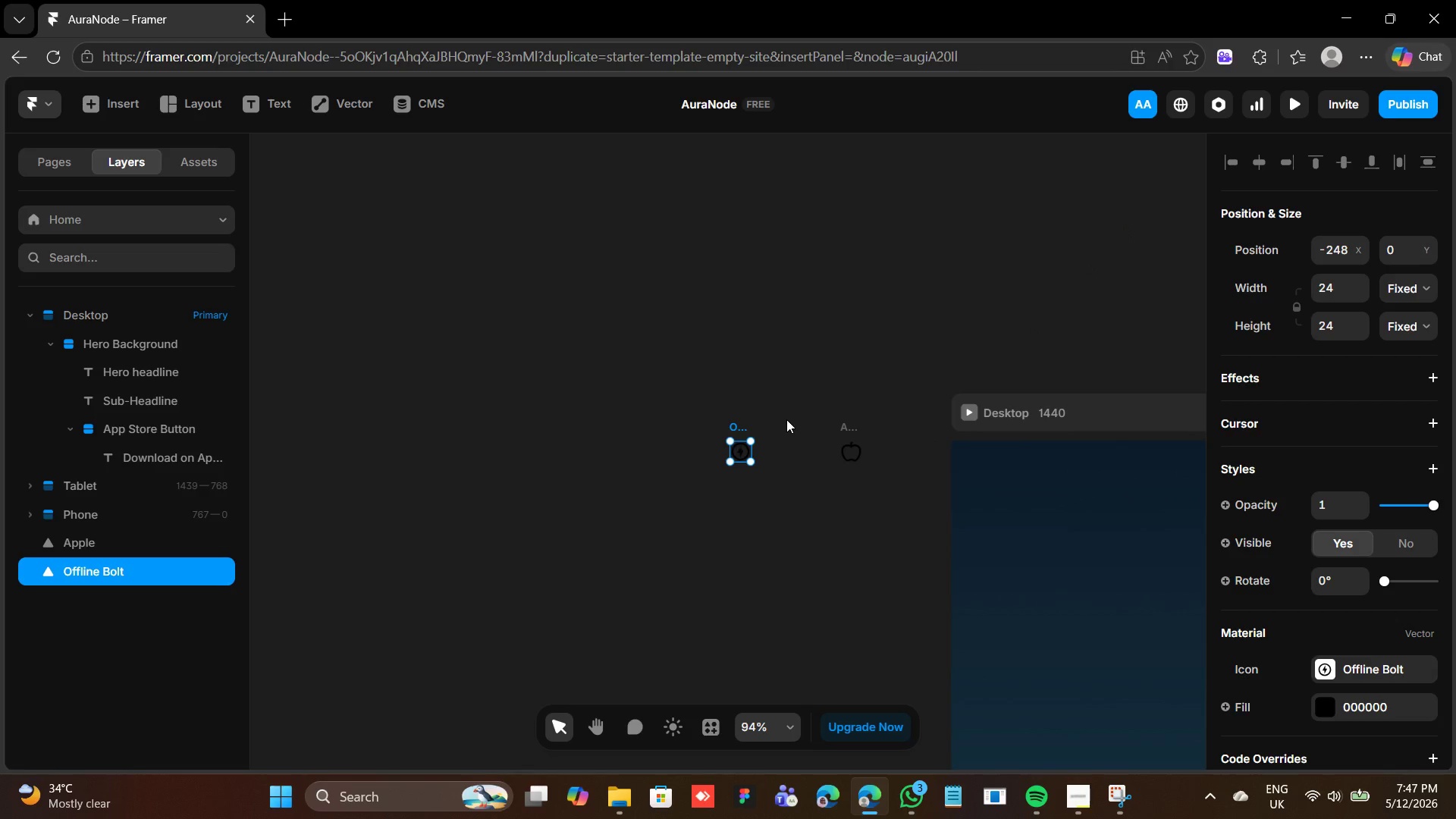 
key(Backspace)
 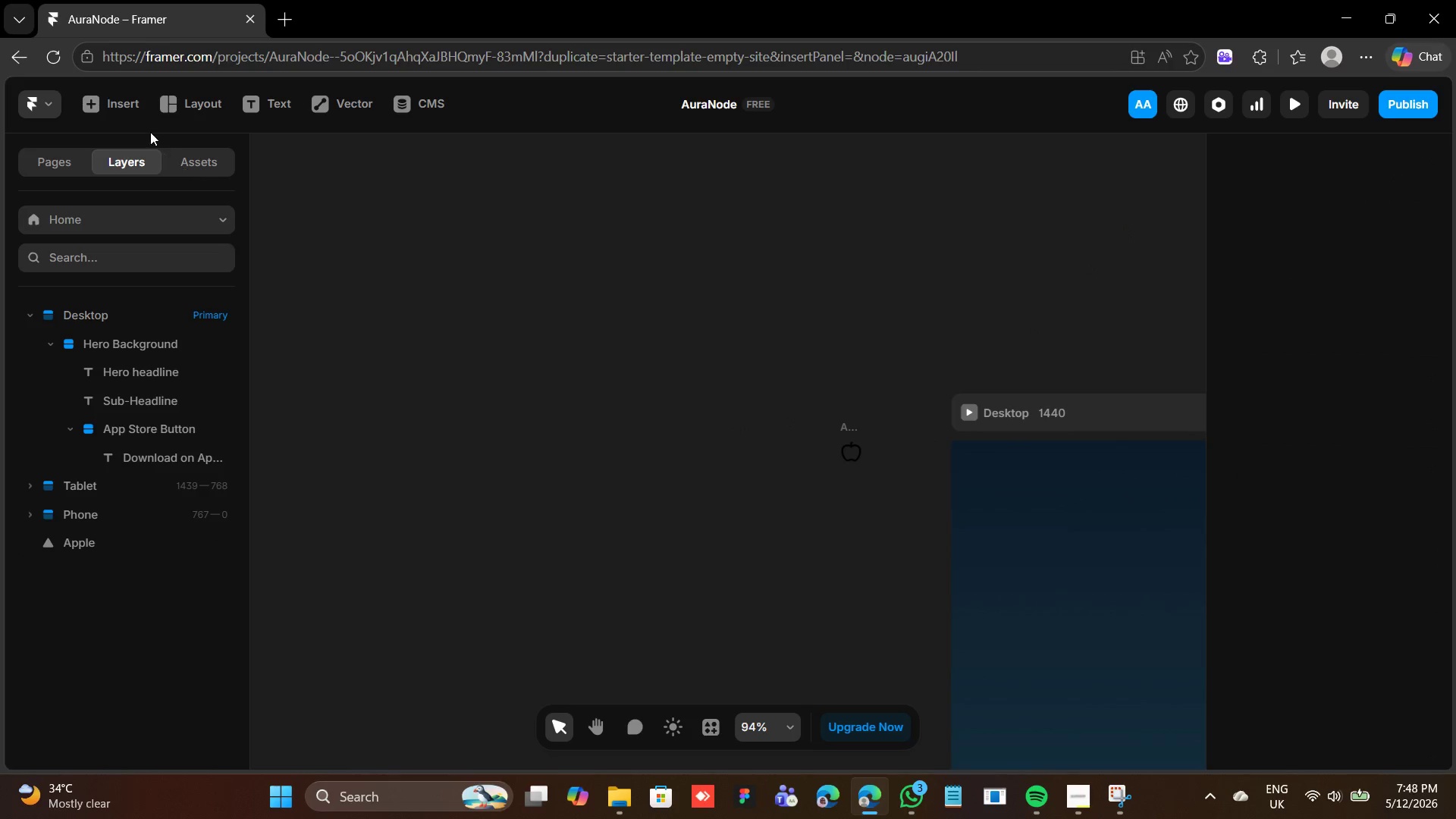 
left_click([128, 115])
 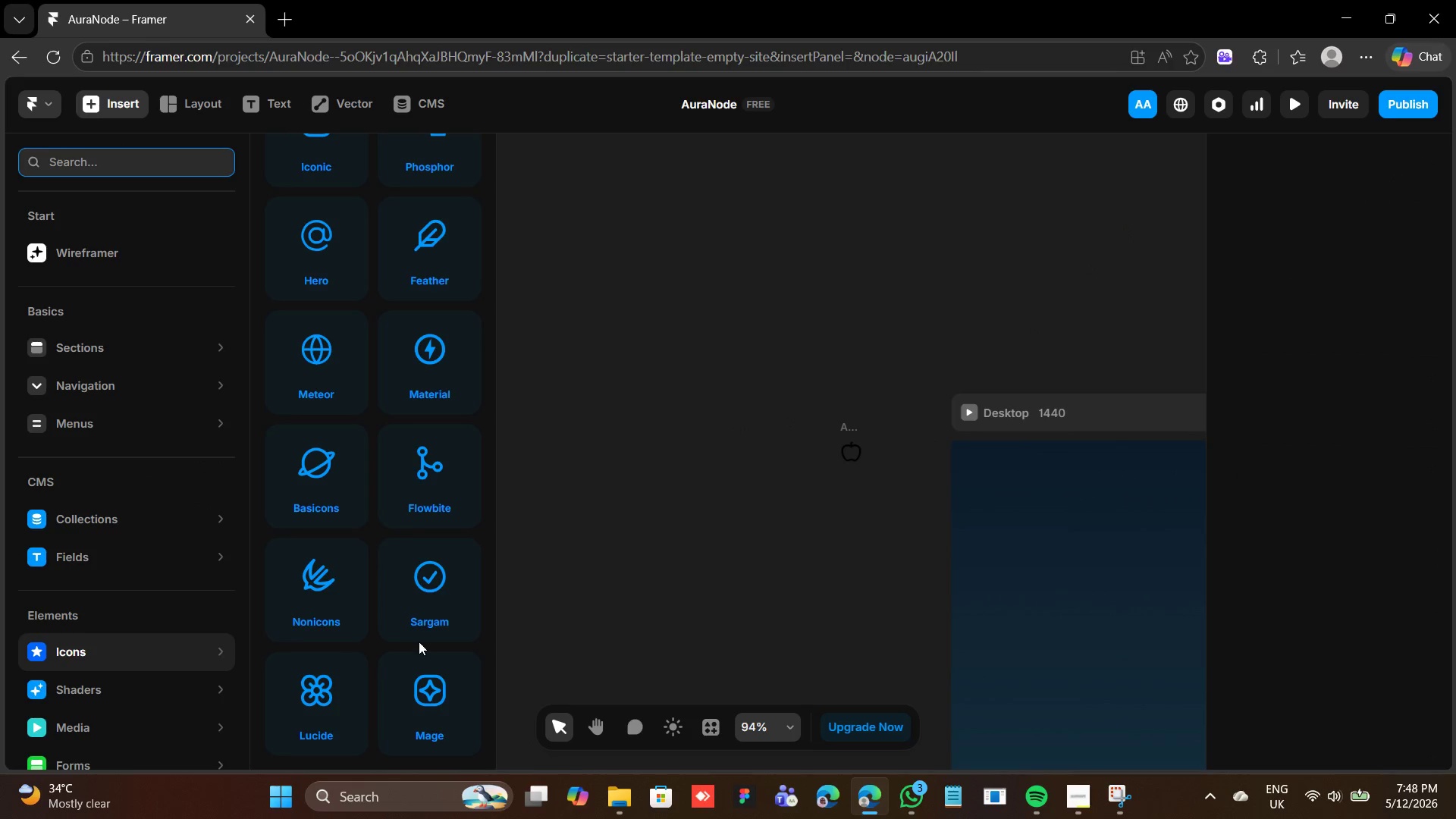 
scroll: coordinate [400, 643], scroll_direction: down, amount: 2.0
 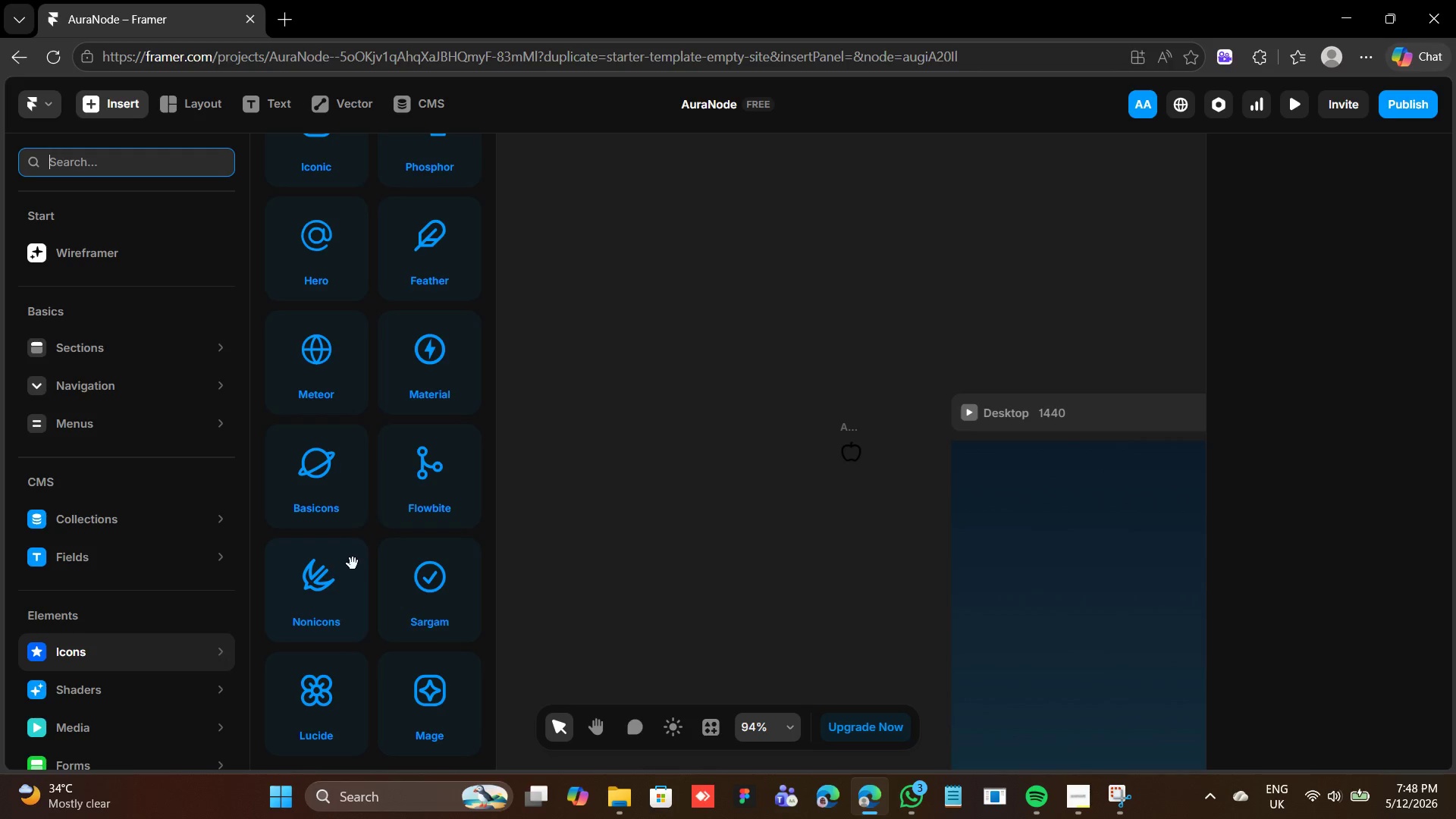 
scroll: coordinate [372, 500], scroll_direction: up, amount: 6.0
 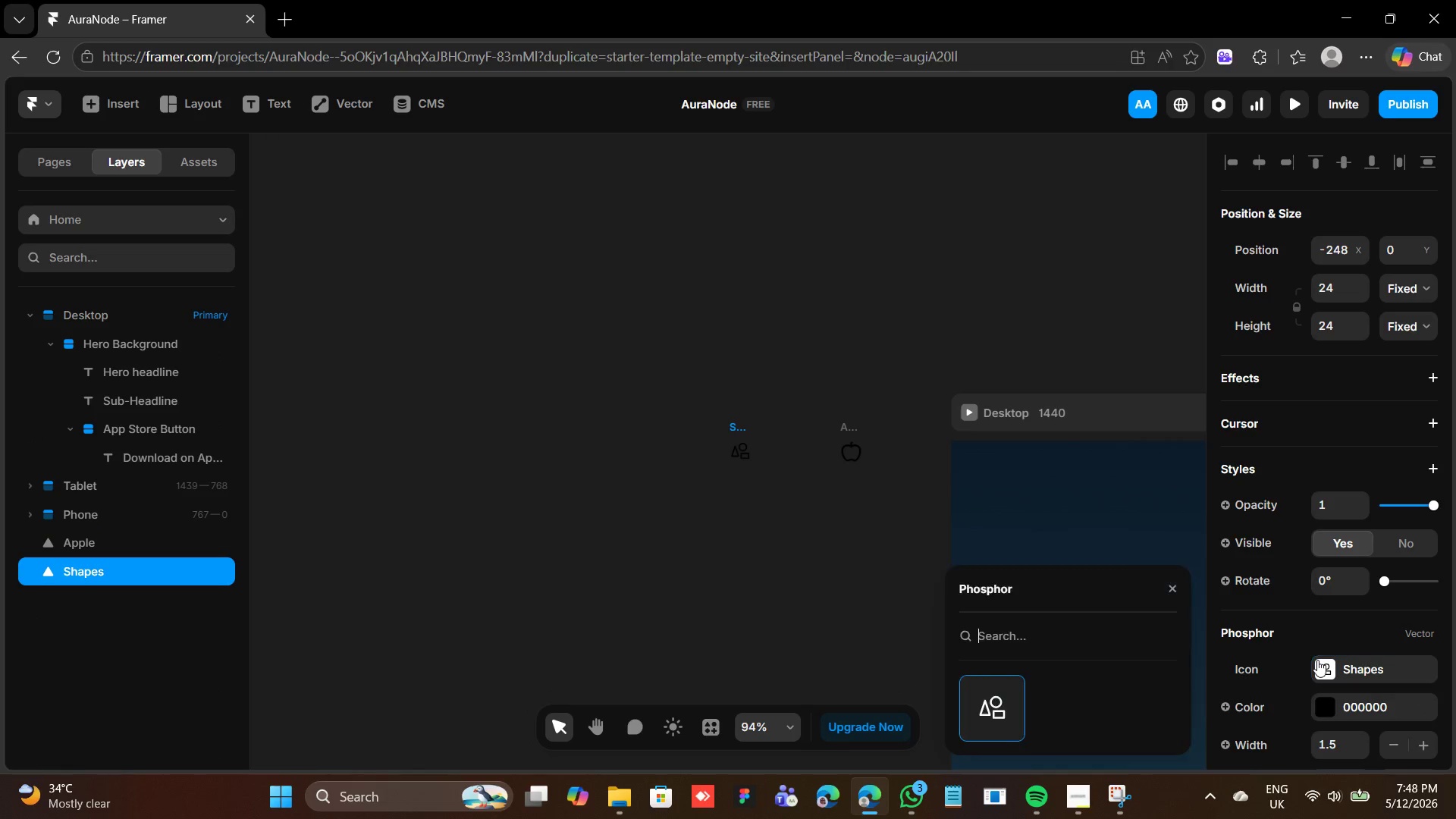 
wait(6.51)
 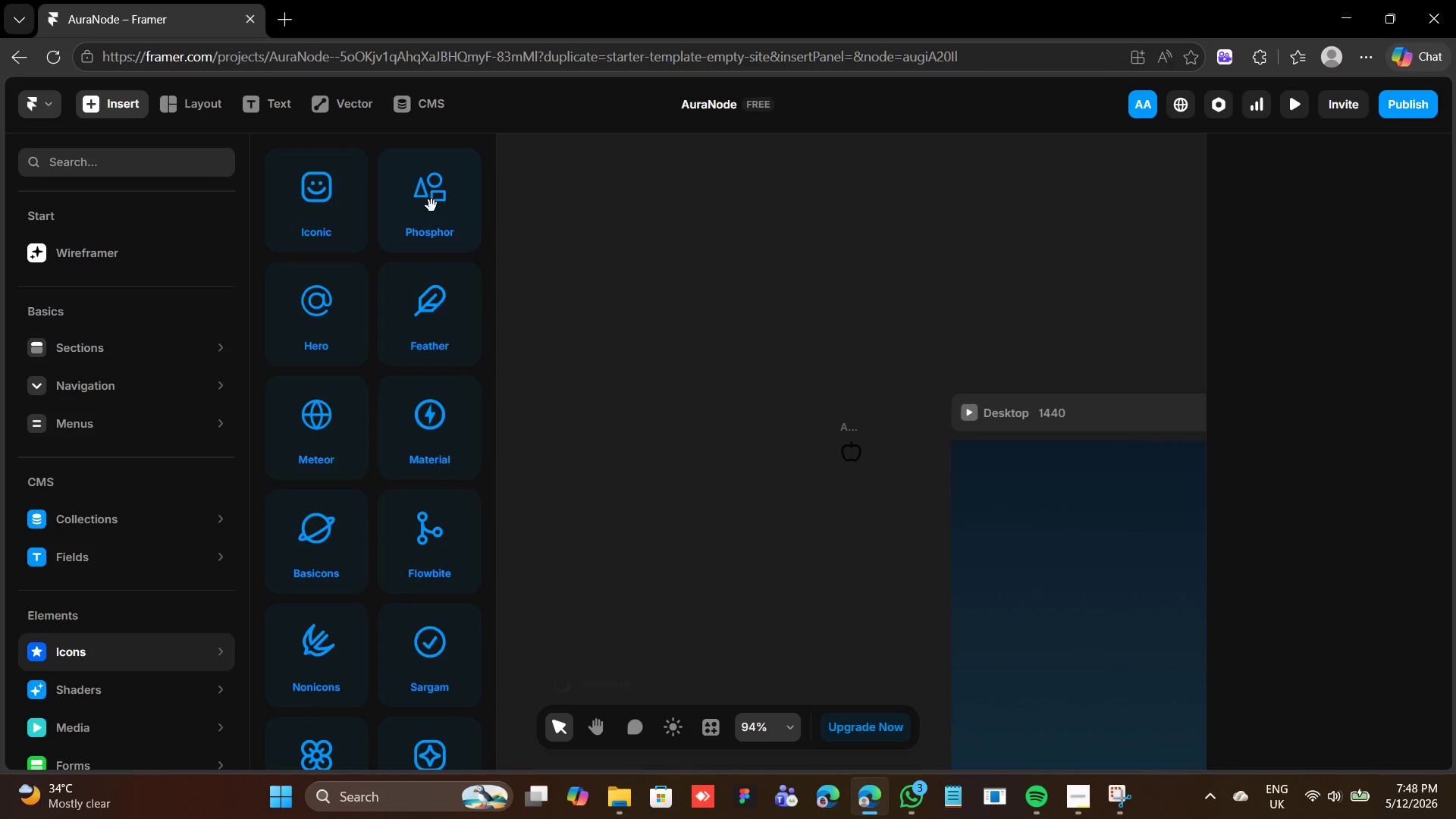 
type(app)
 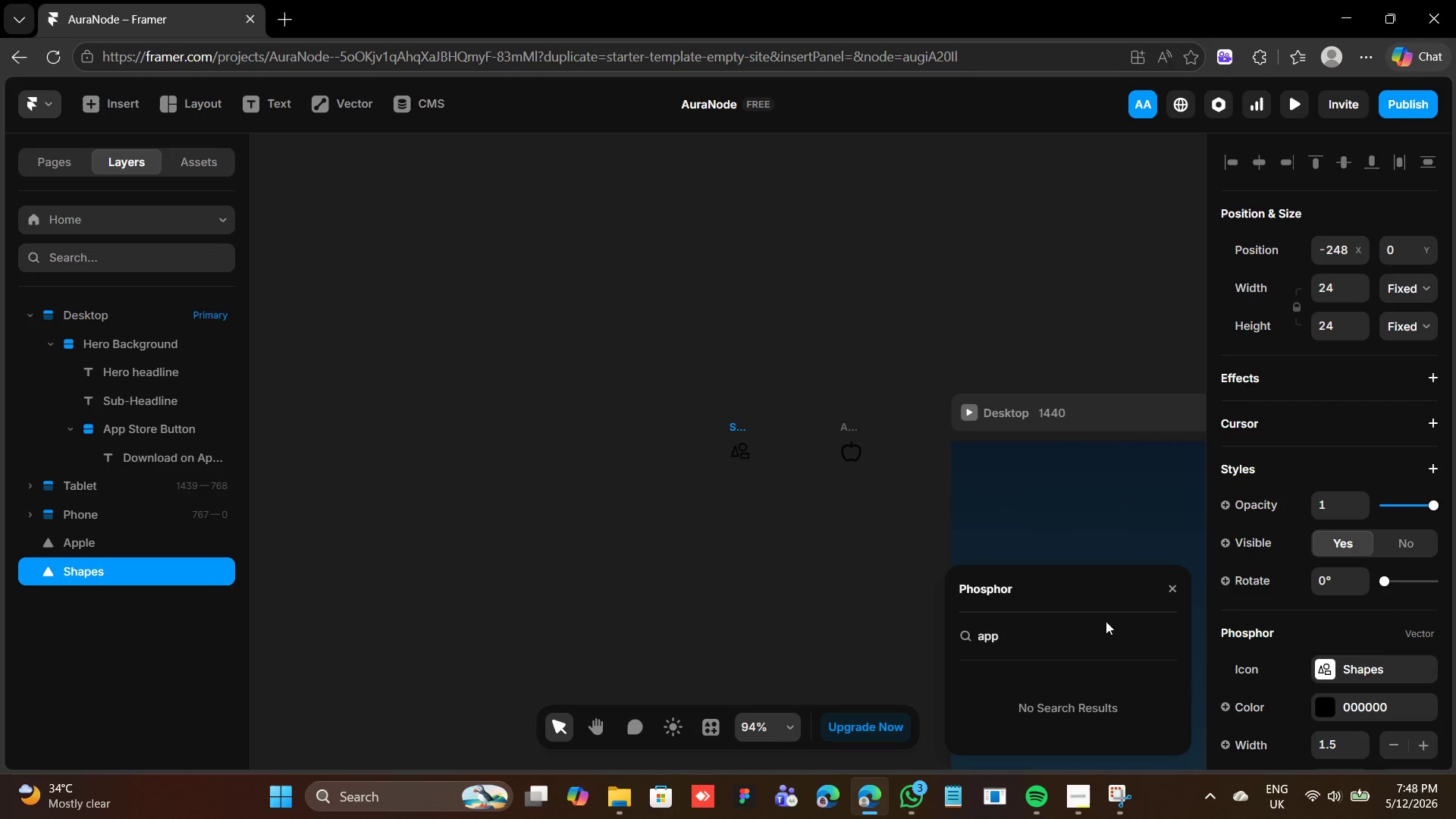 
key(L)
 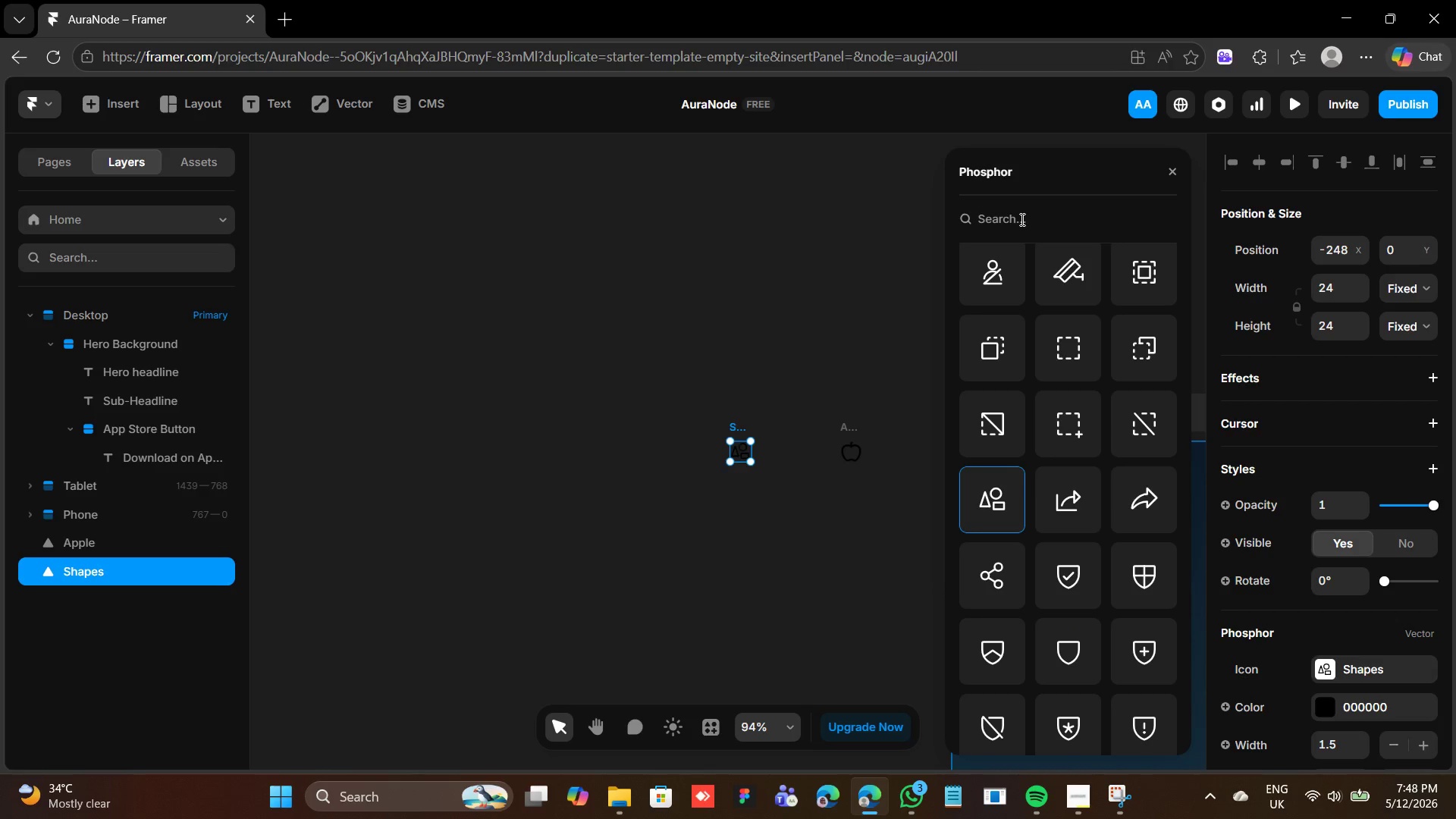 
type(app)
 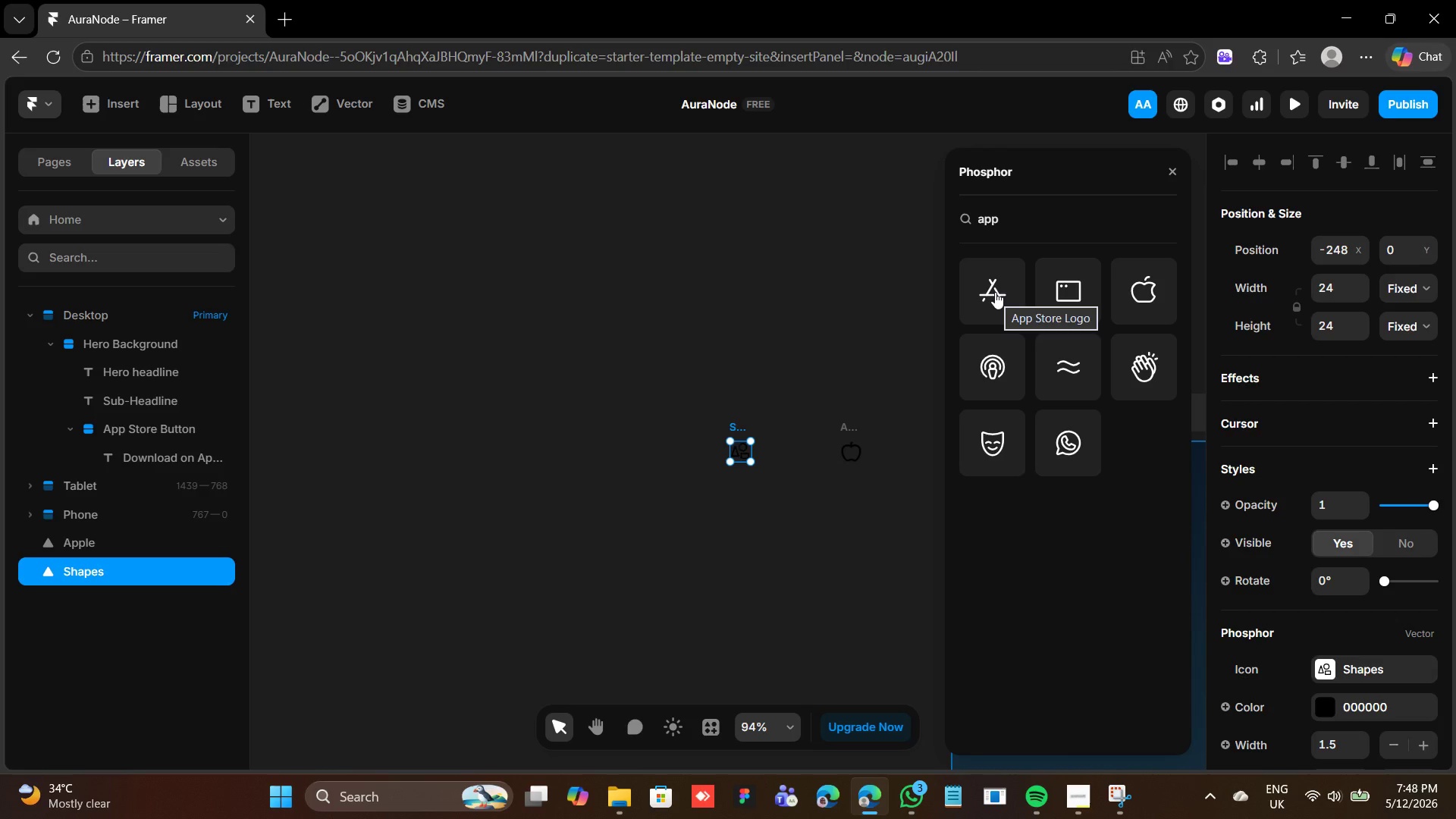 
wait(5.06)
 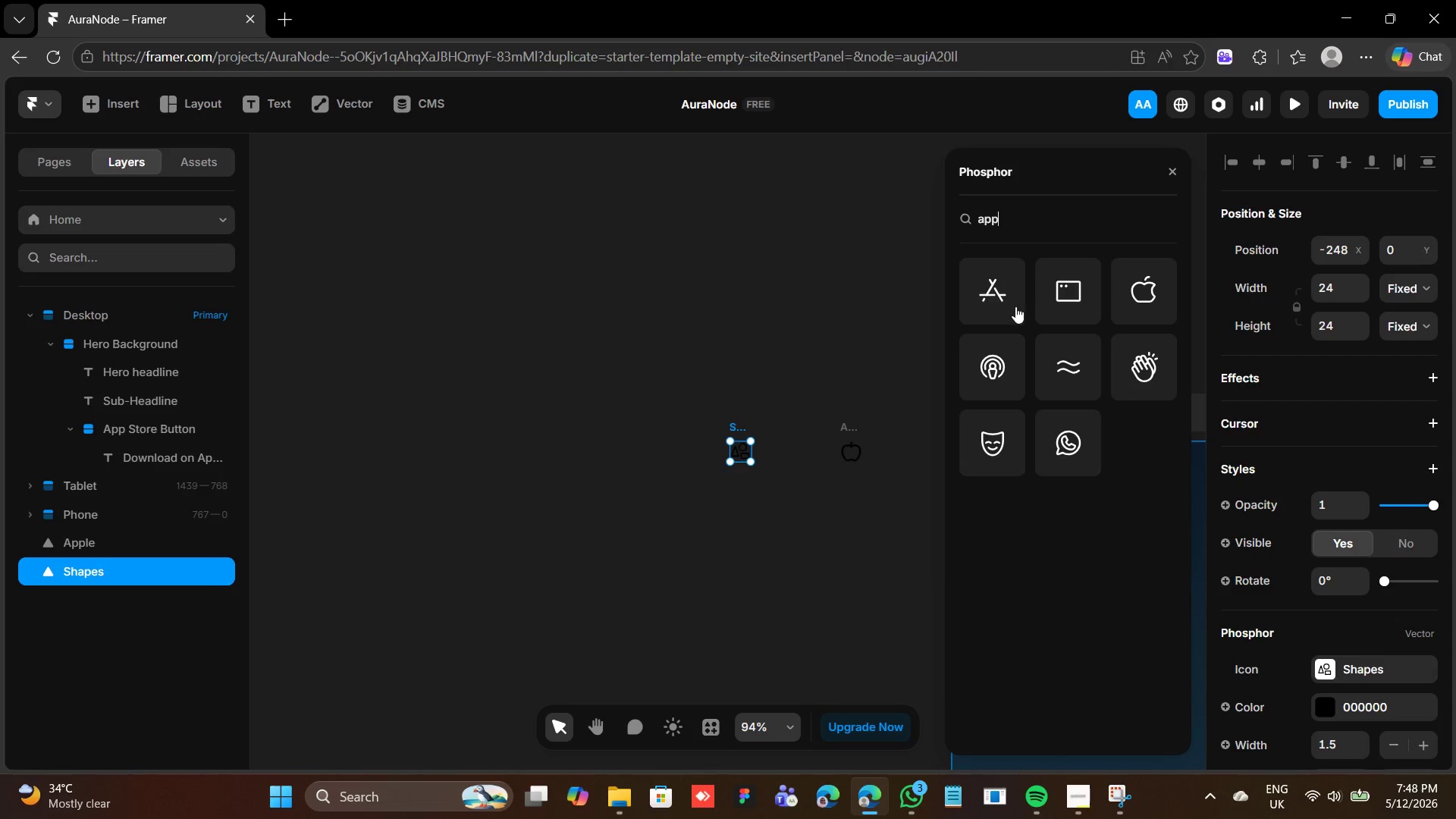 
left_click([993, 294])
 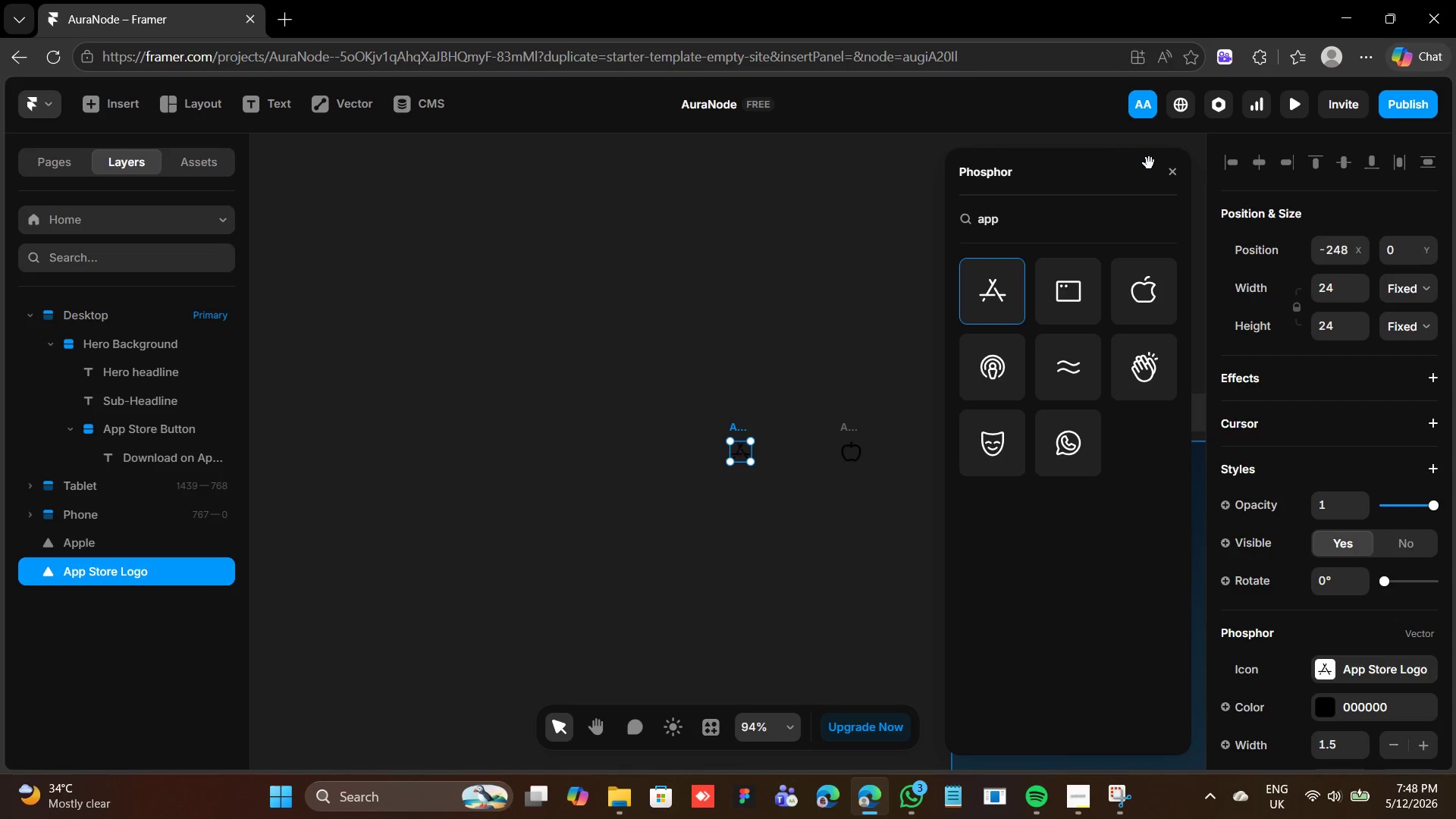 
left_click([1175, 173])
 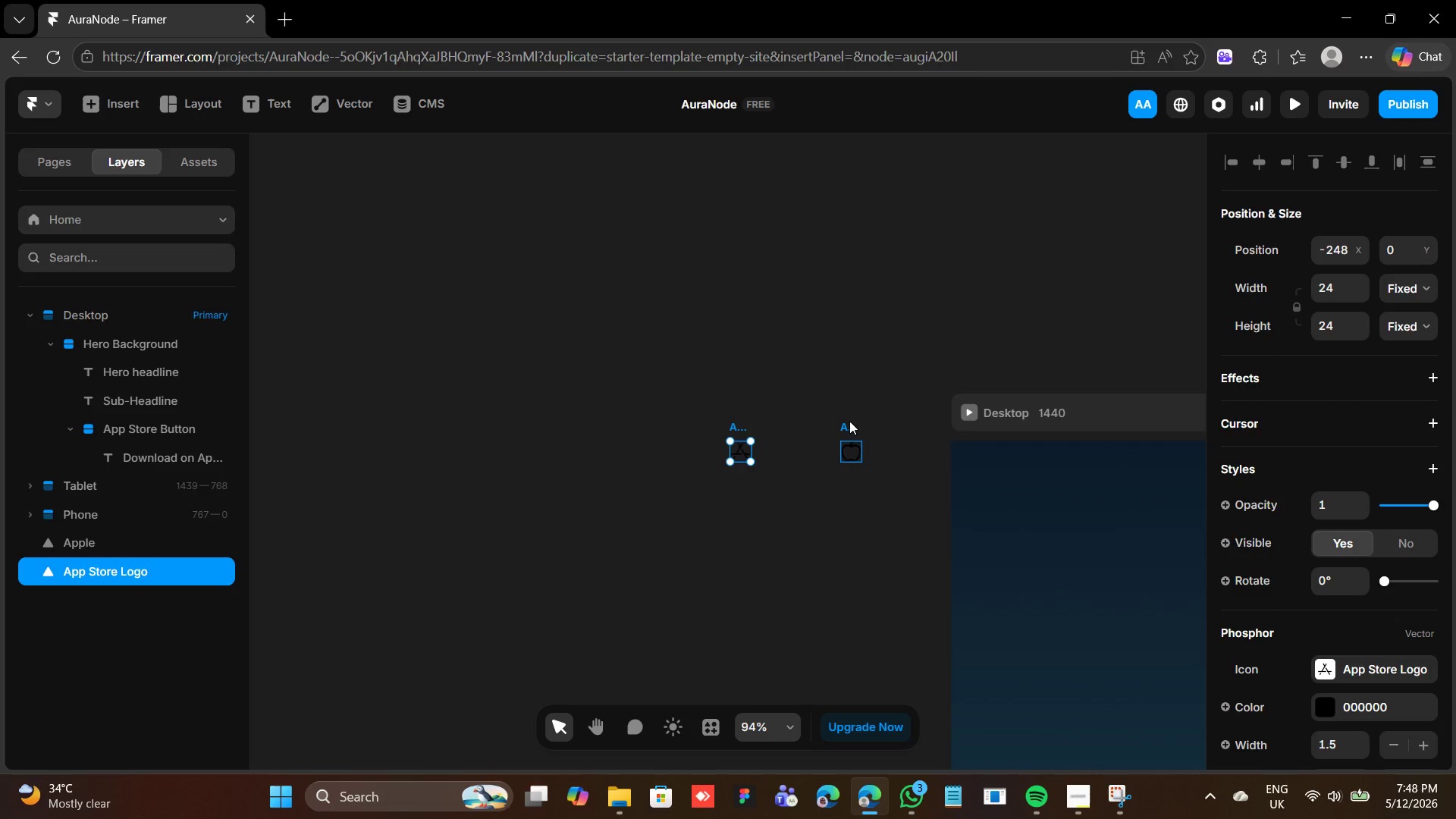 
wait(6.12)
 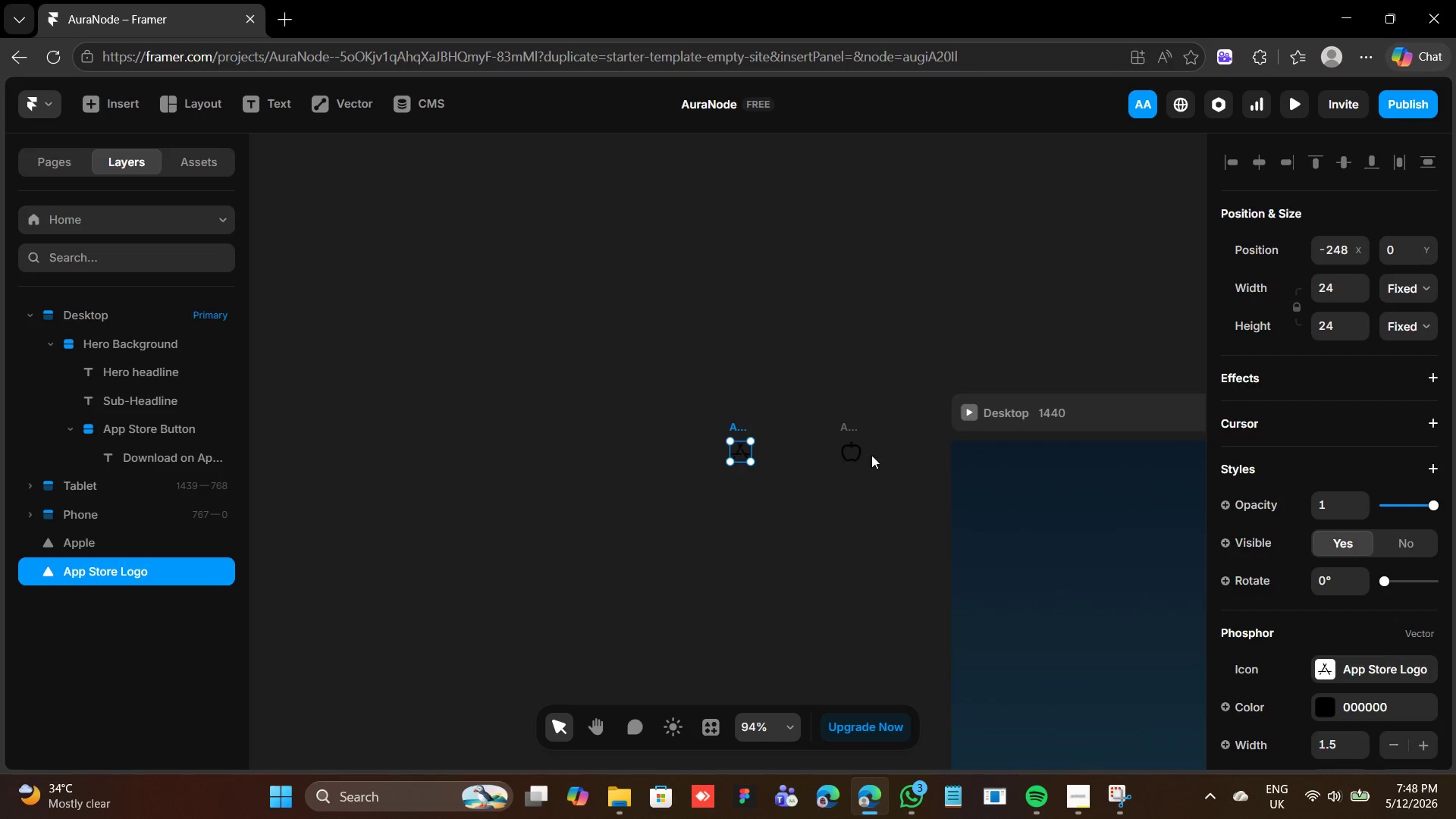 
key(Backspace)
 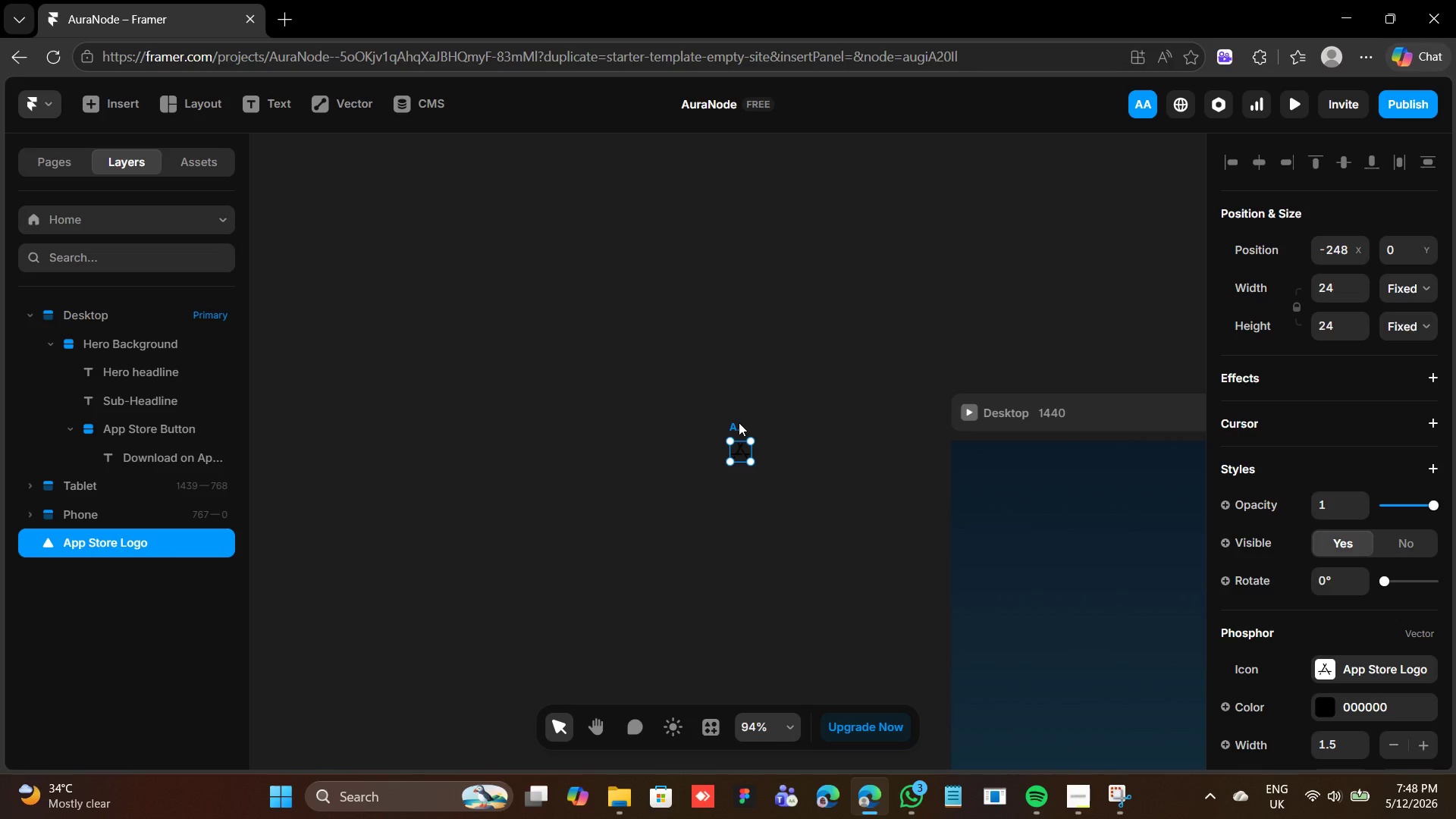 
left_click_drag(start_coordinate=[739, 422], to_coordinate=[1131, 589])
 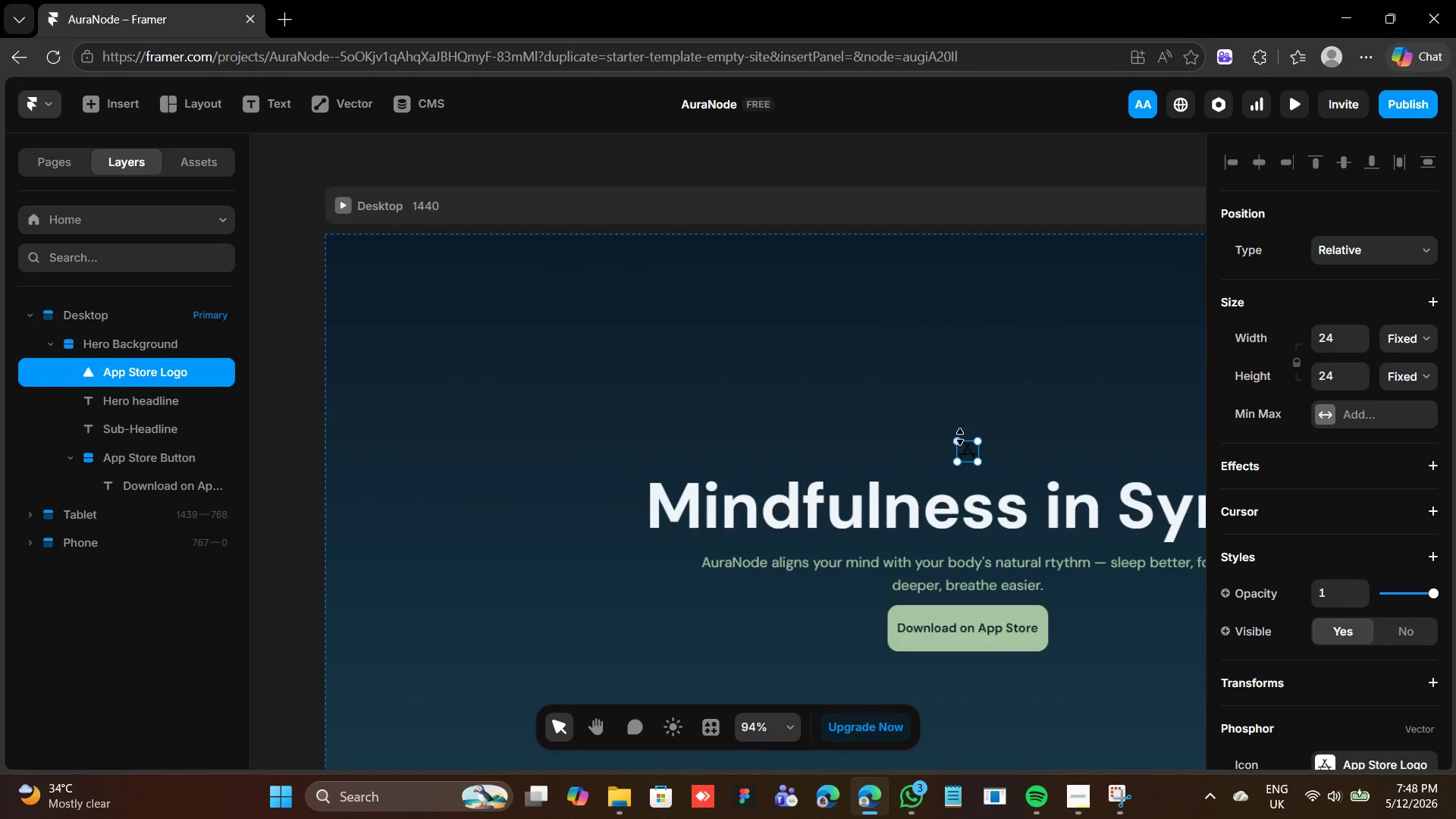 
left_click_drag(start_coordinate=[968, 446], to_coordinate=[922, 630])
 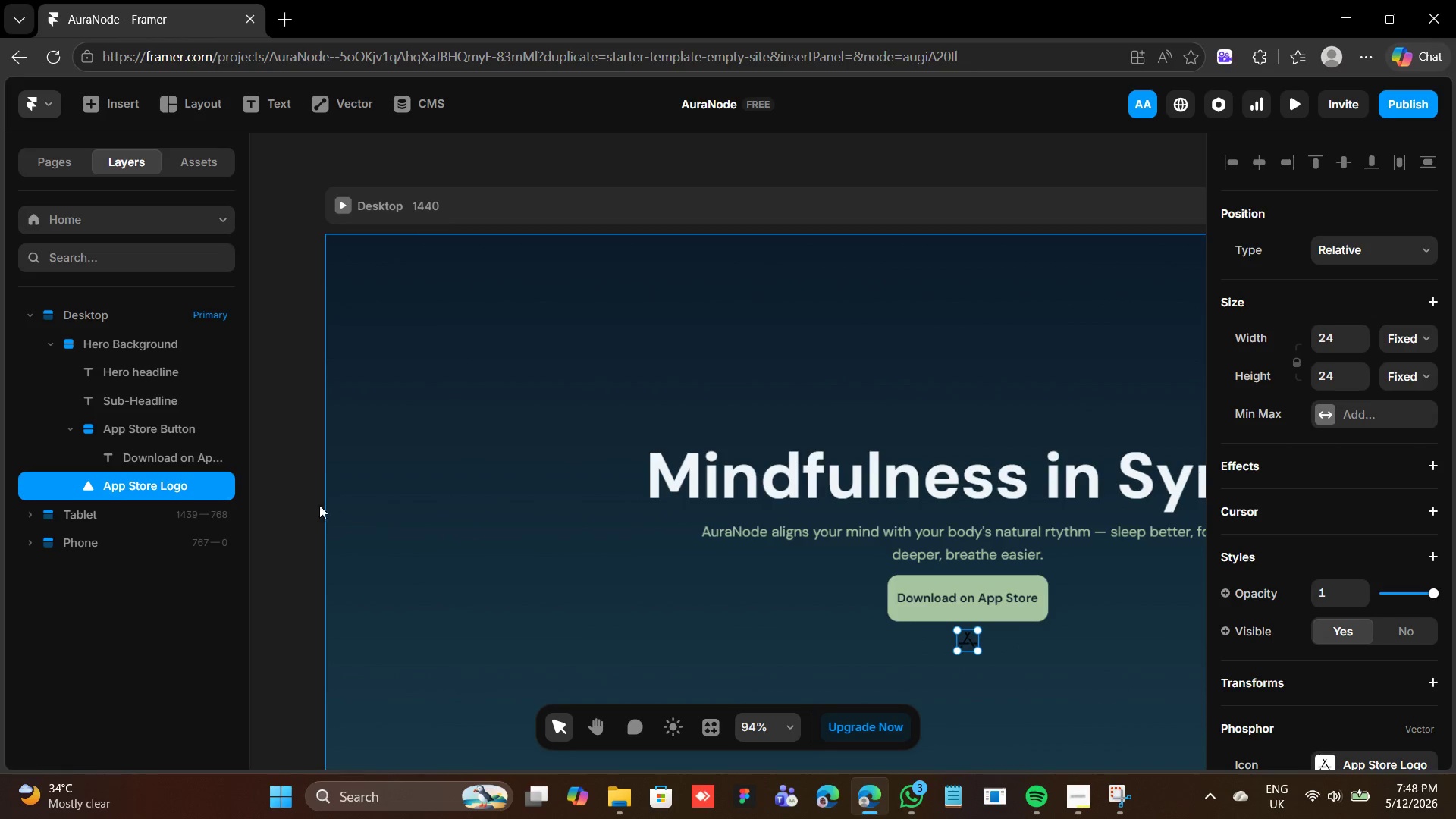 
left_click_drag(start_coordinate=[154, 483], to_coordinate=[162, 429])
 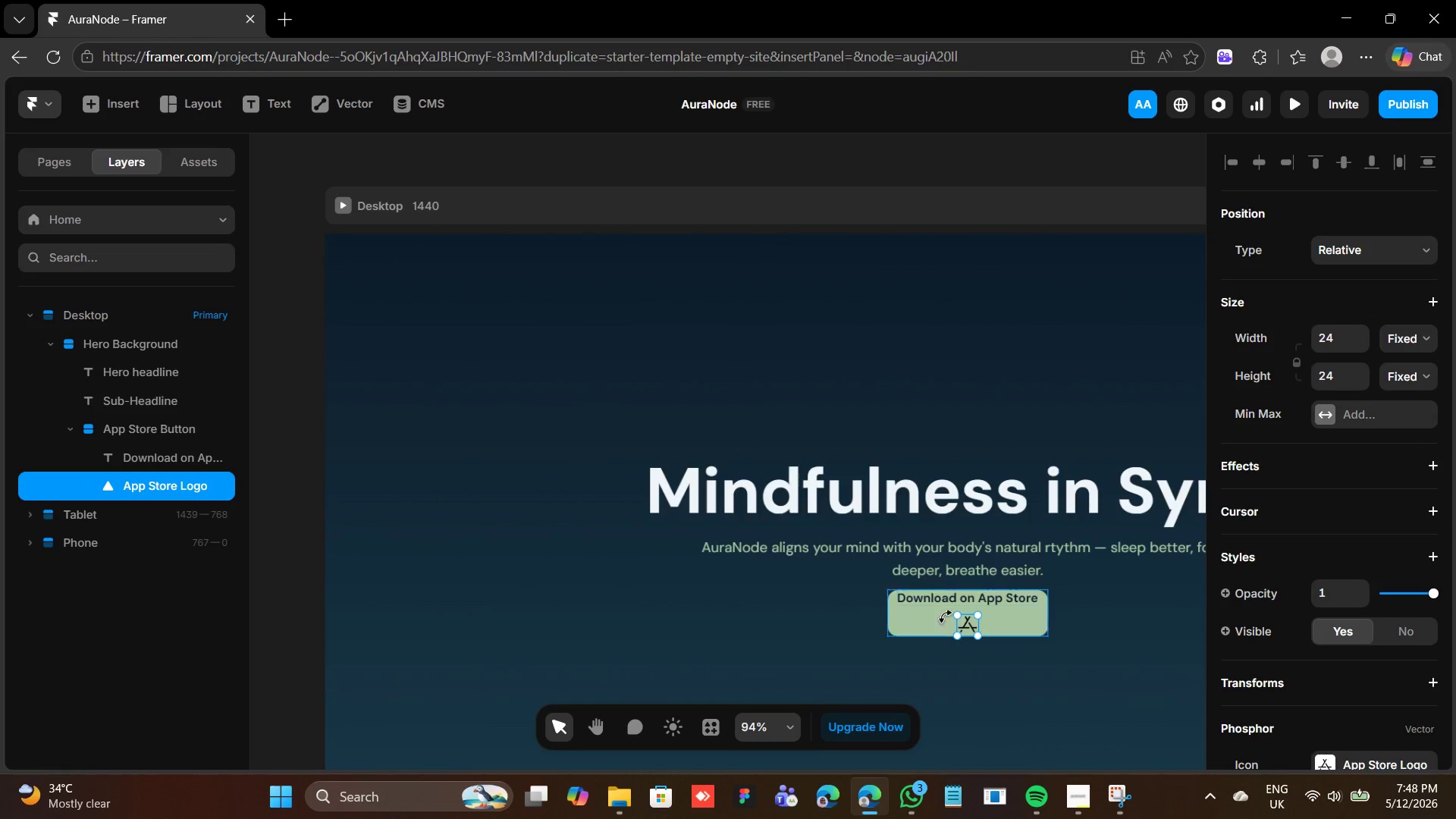 
left_click([1025, 622])
 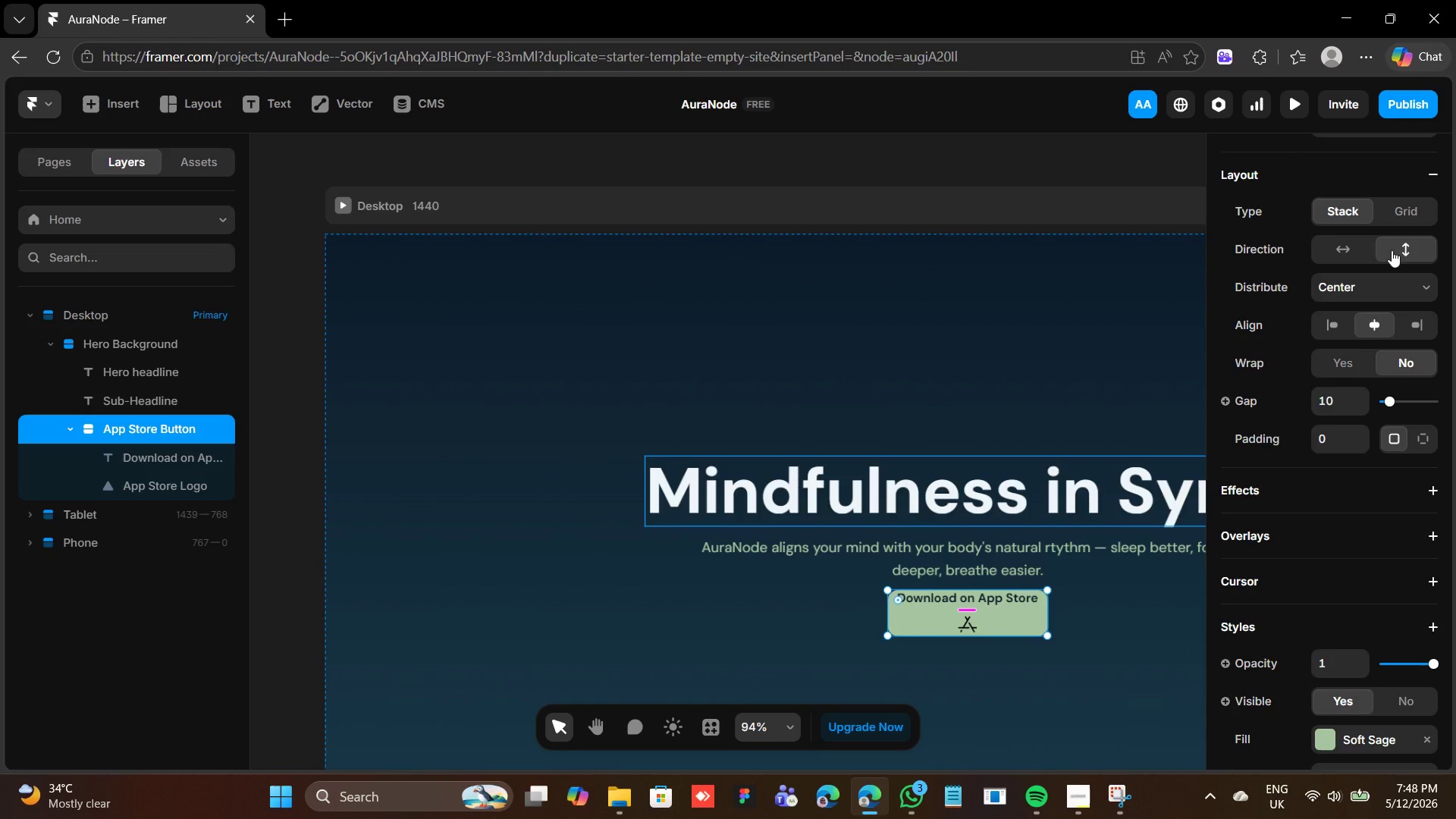 
left_click([1345, 244])
 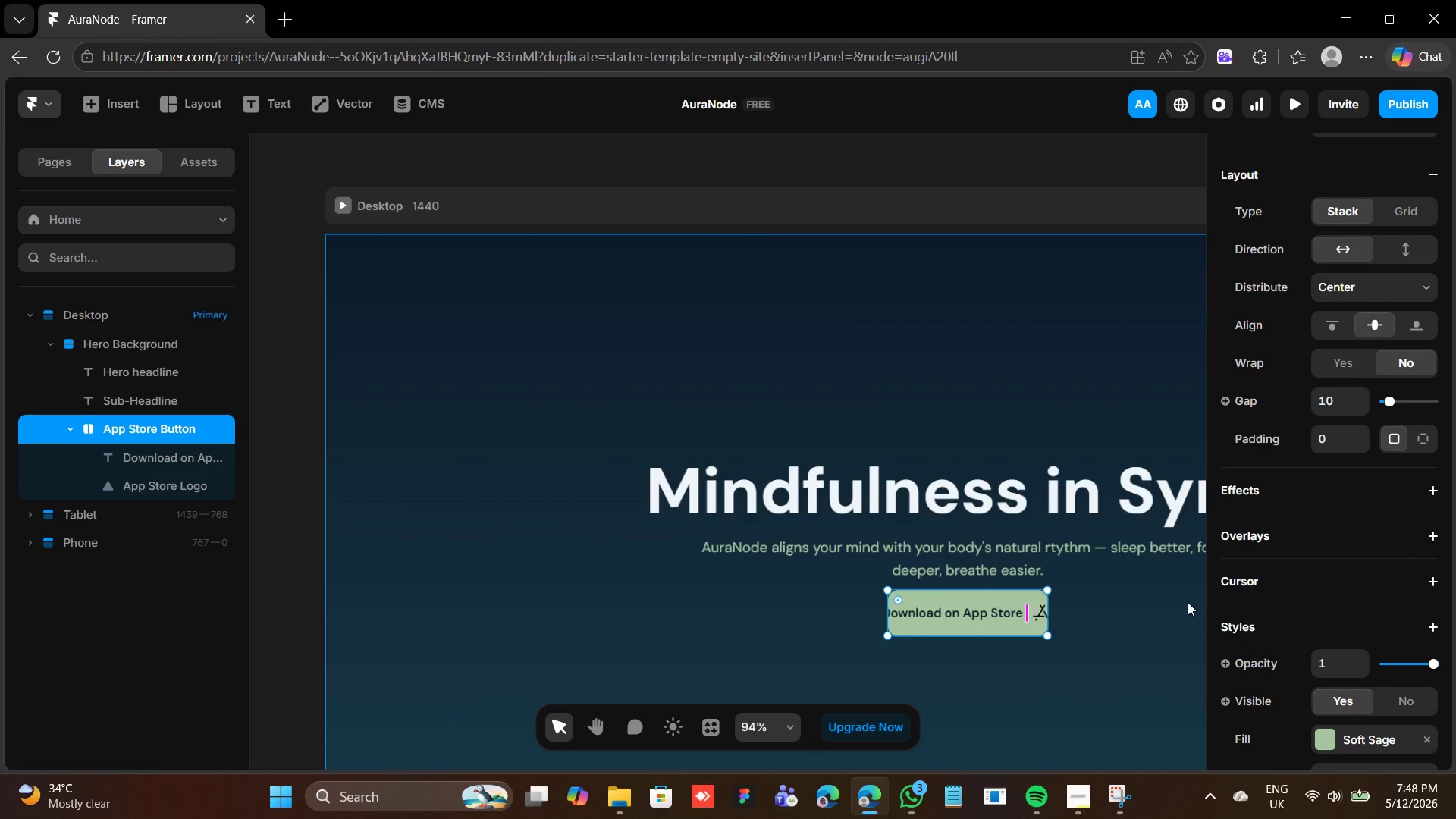 
wait(13.5)
 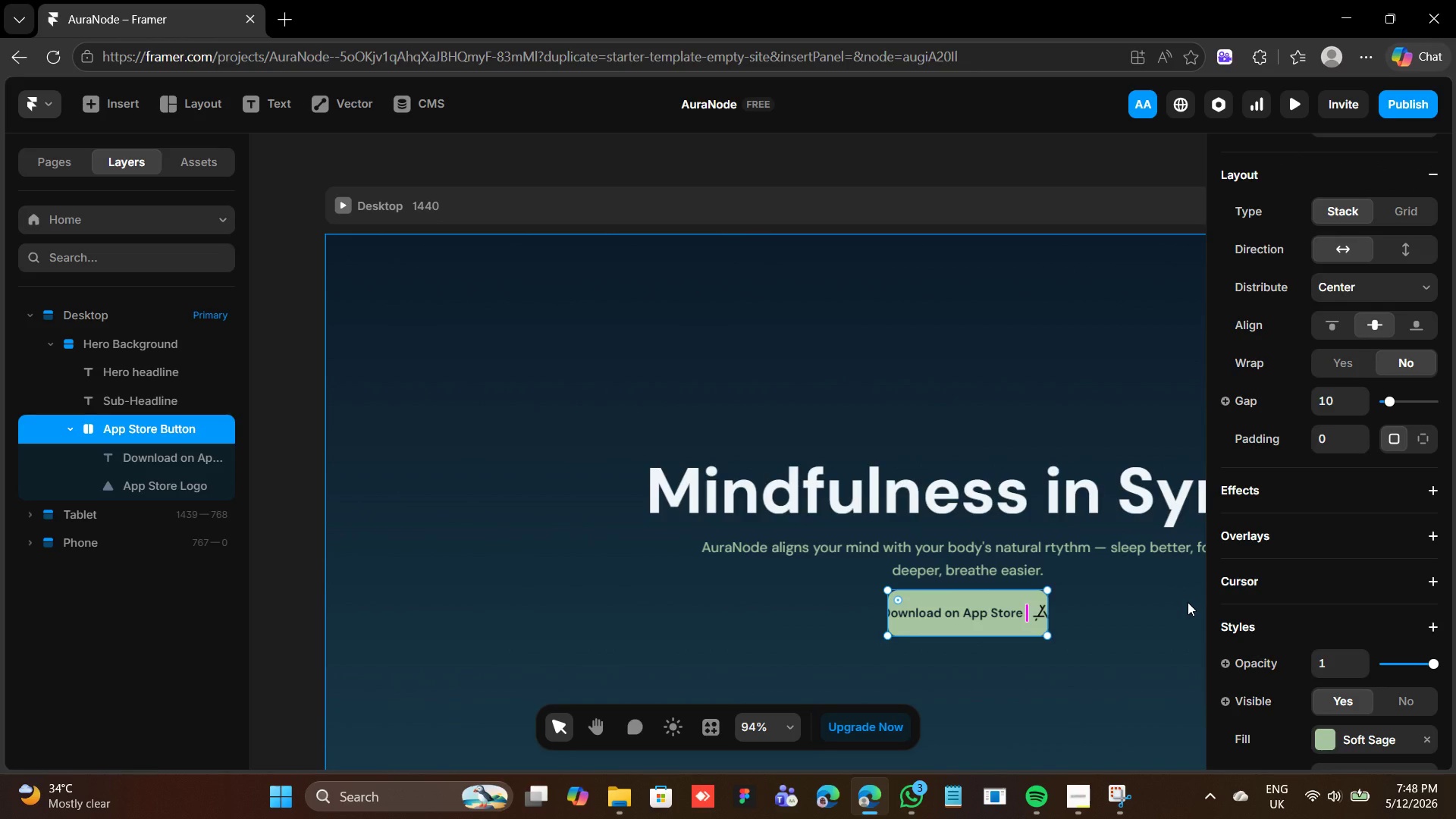 
type(16)
 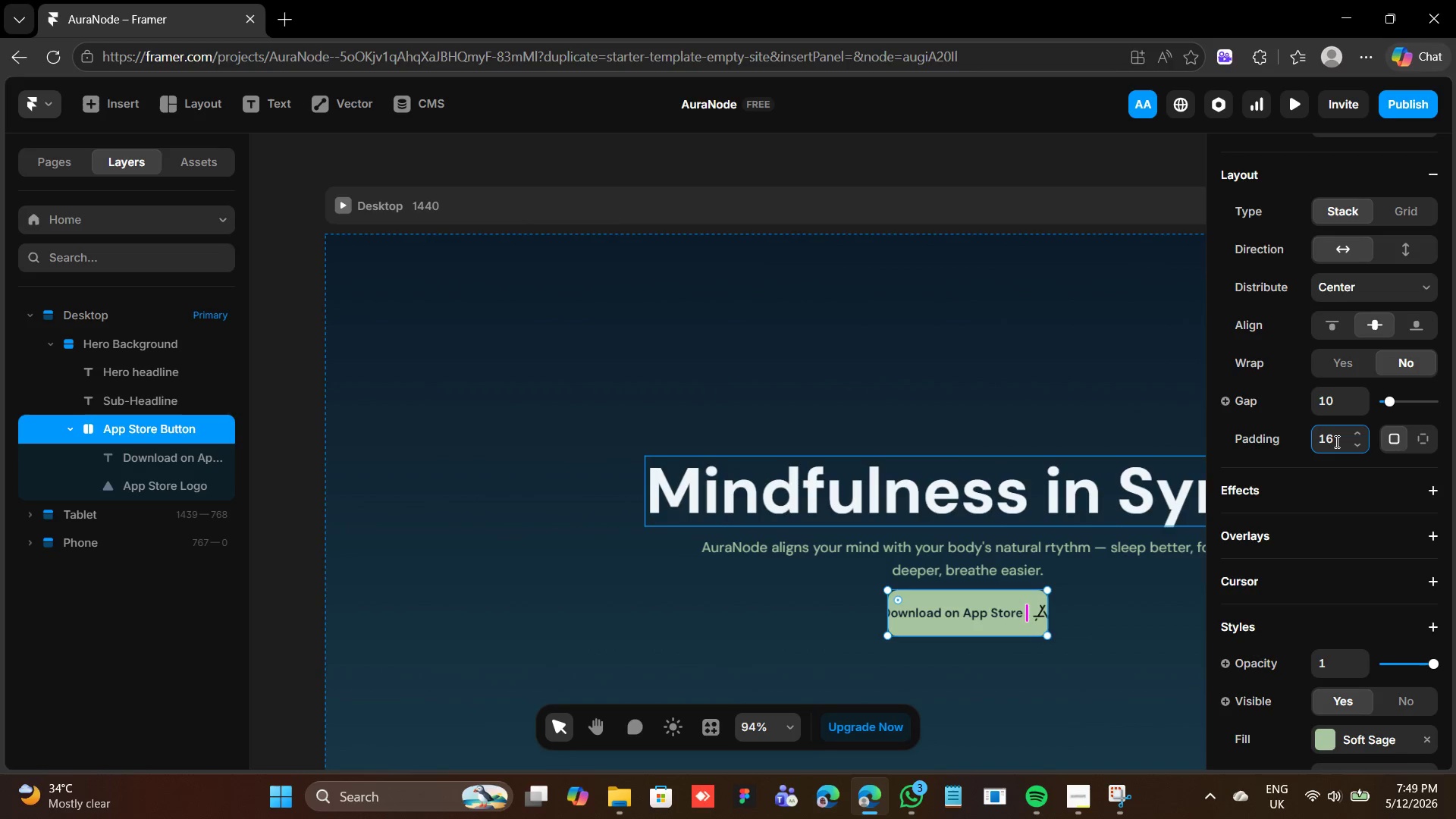 
key(Enter)
 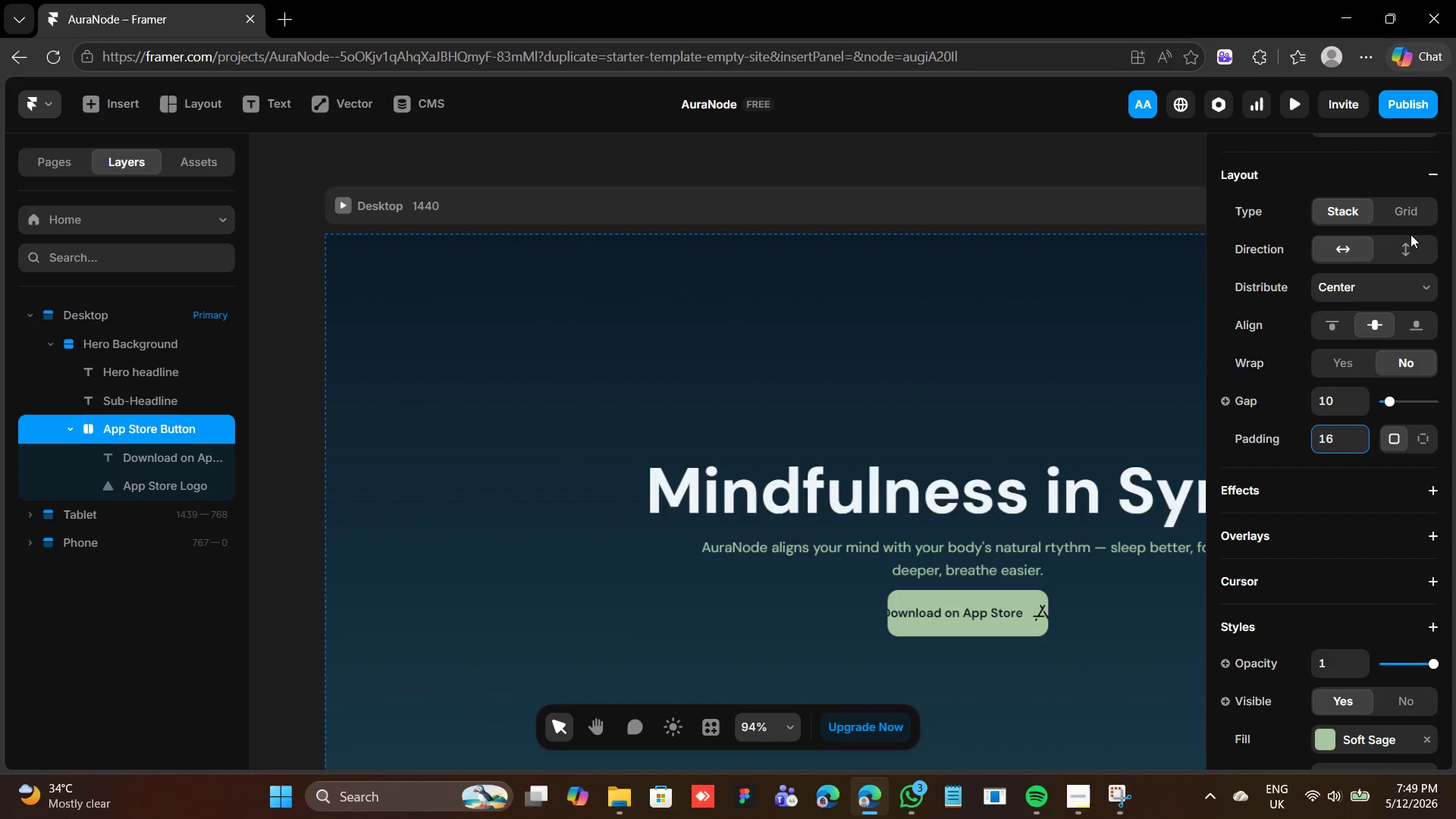 
scroll: coordinate [1410, 231], scroll_direction: up, amount: 5.0
 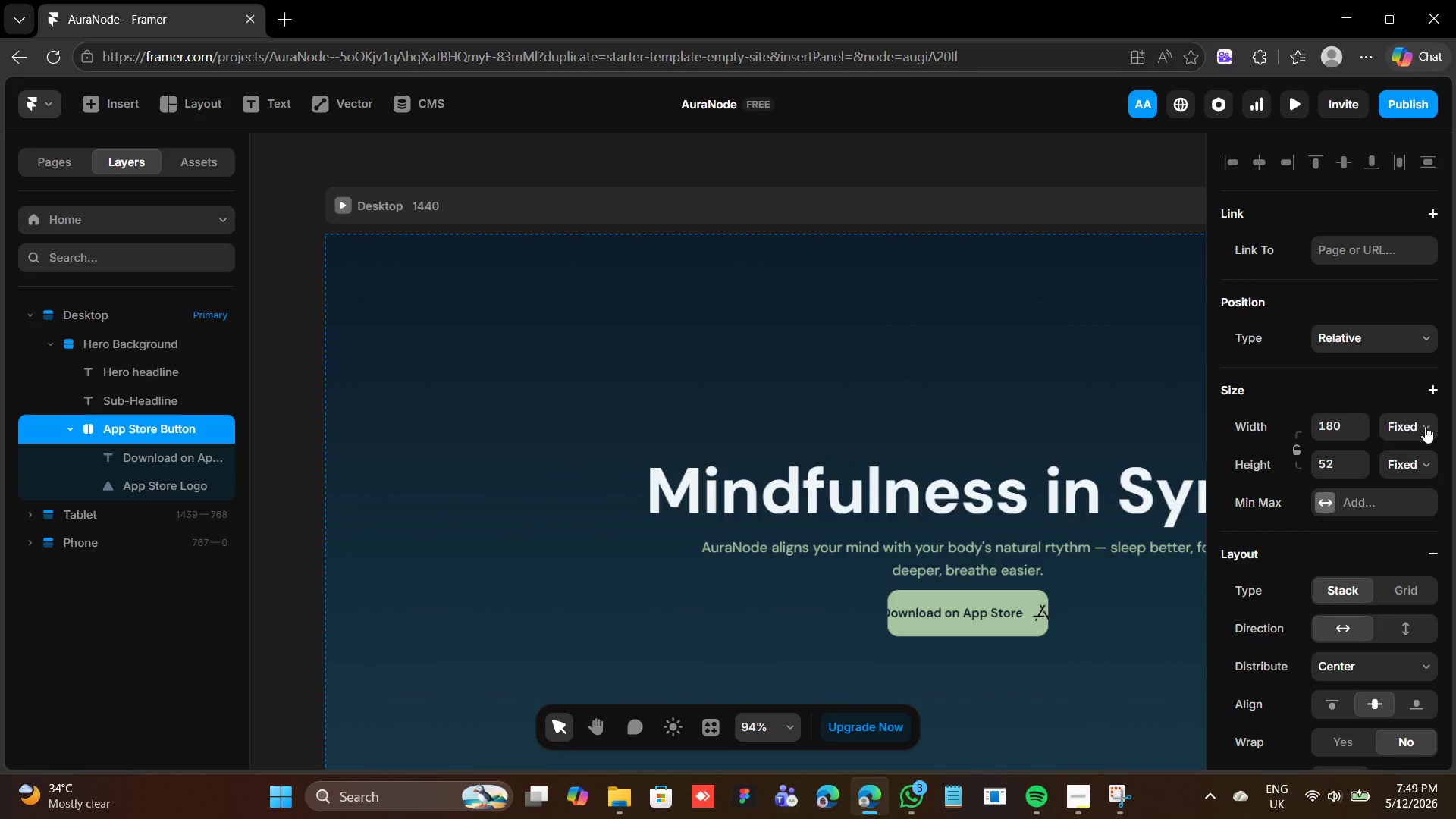 
left_click([1427, 423])
 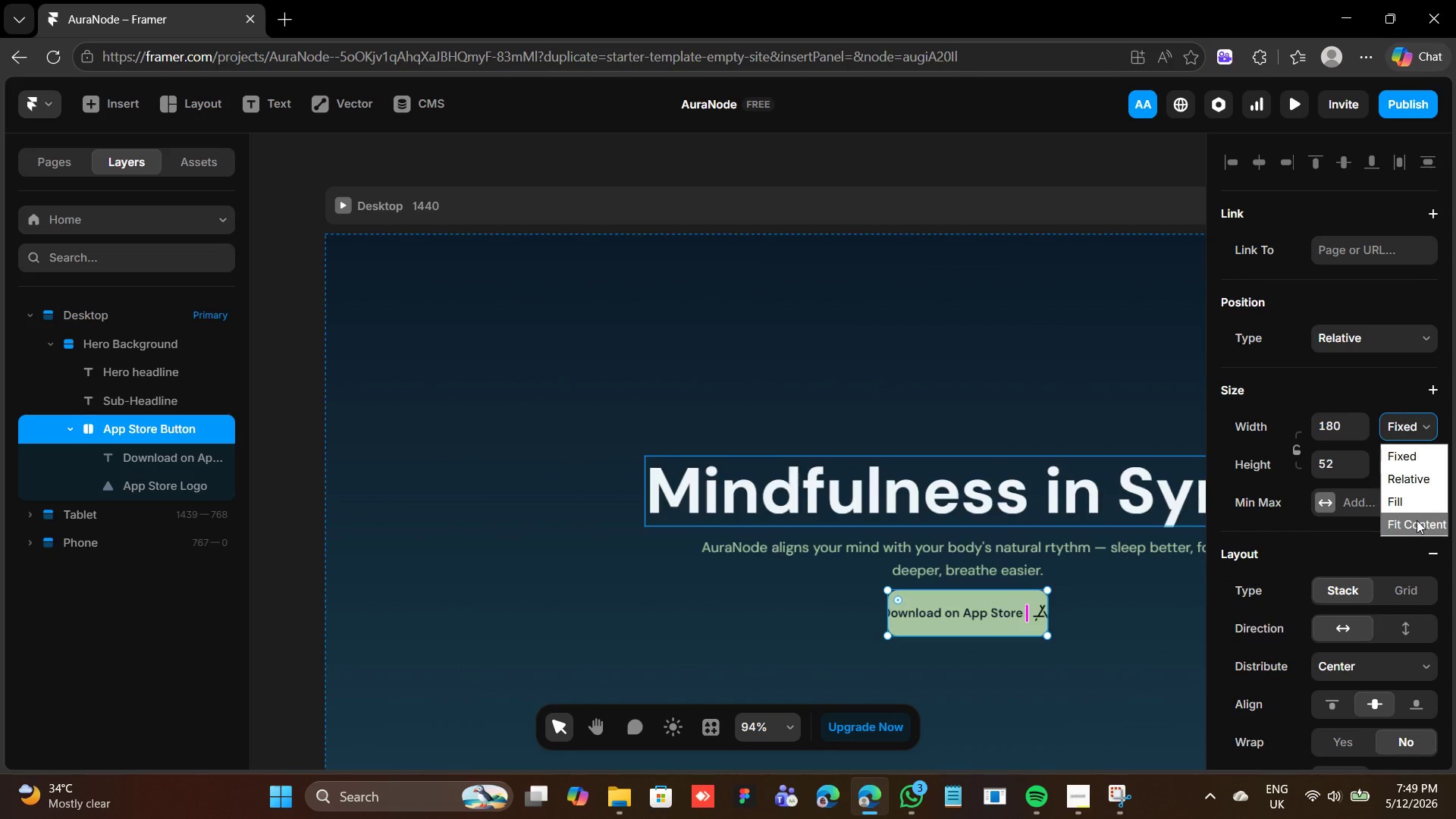 
left_click([1418, 526])
 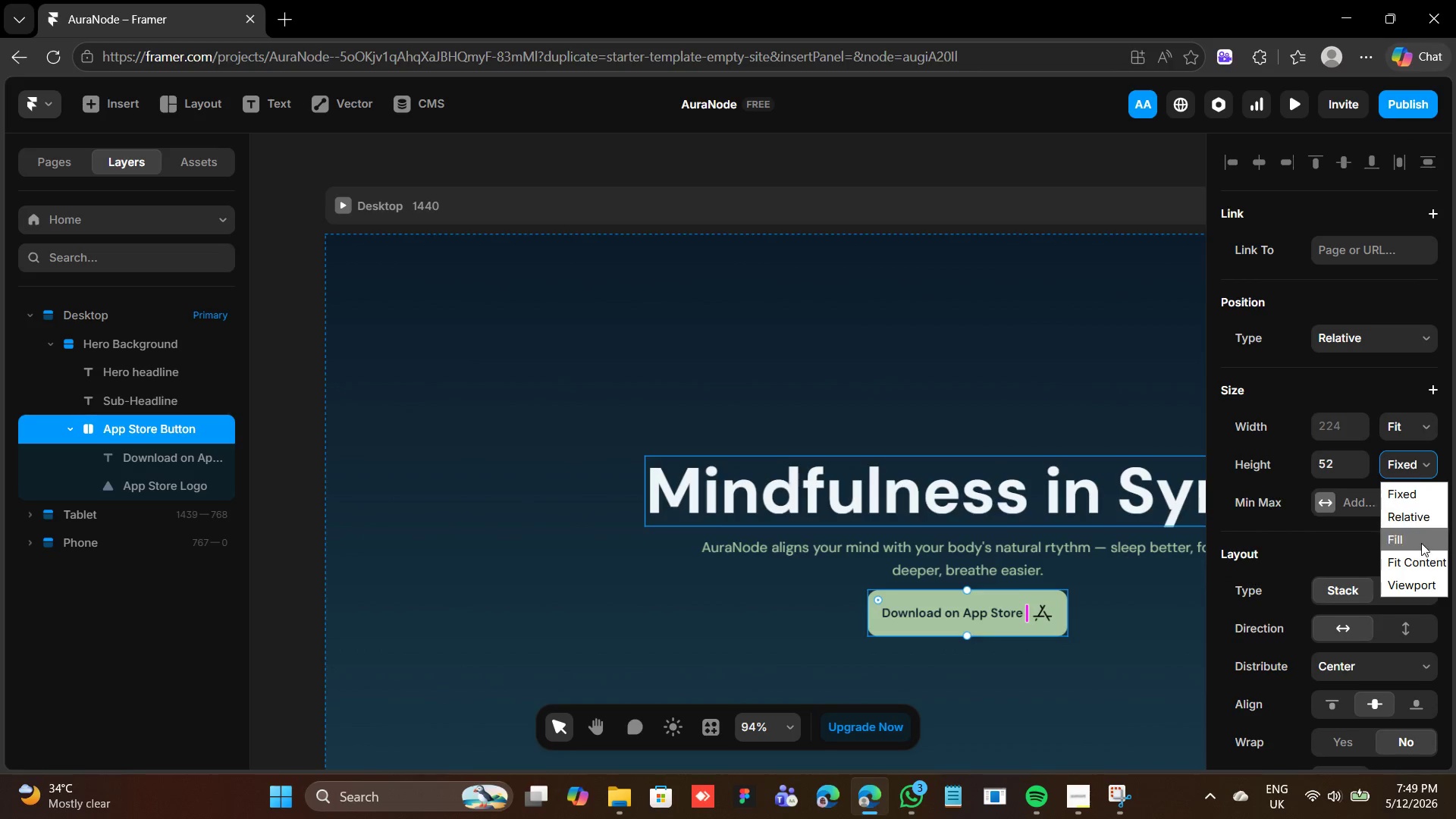 
left_click([1419, 565])
 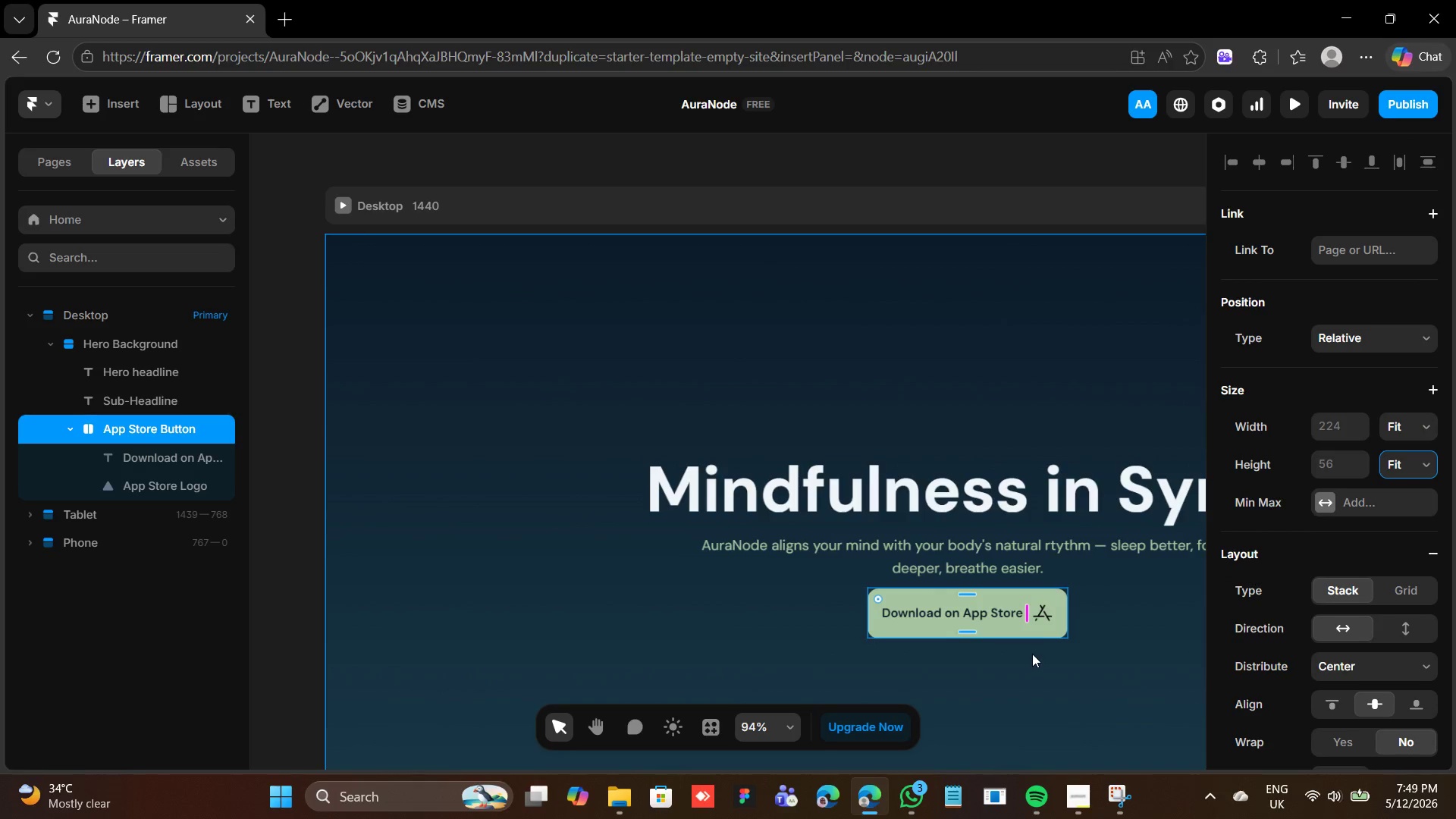 
left_click([1040, 612])
 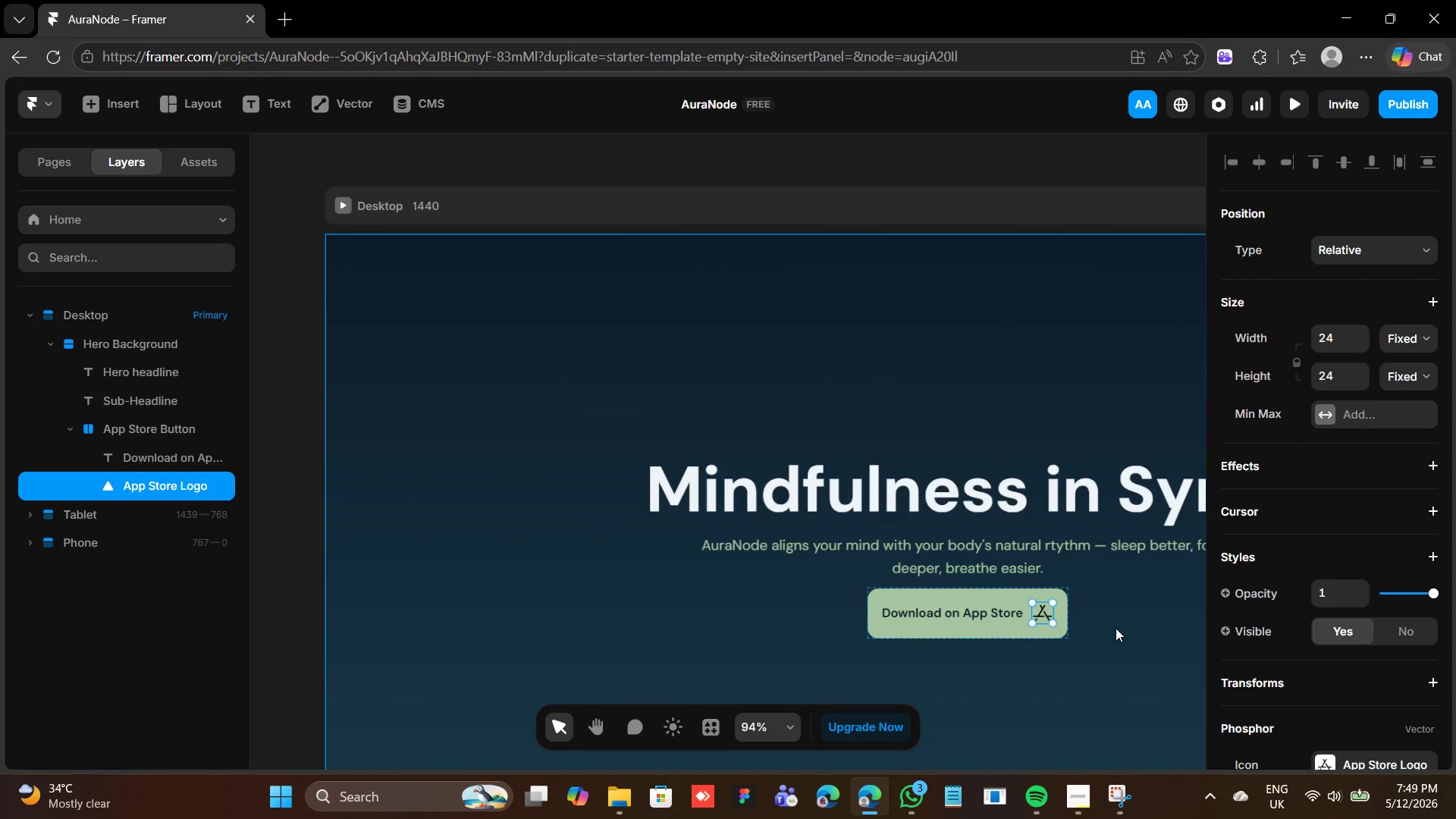 
key(ArrowLeft)
 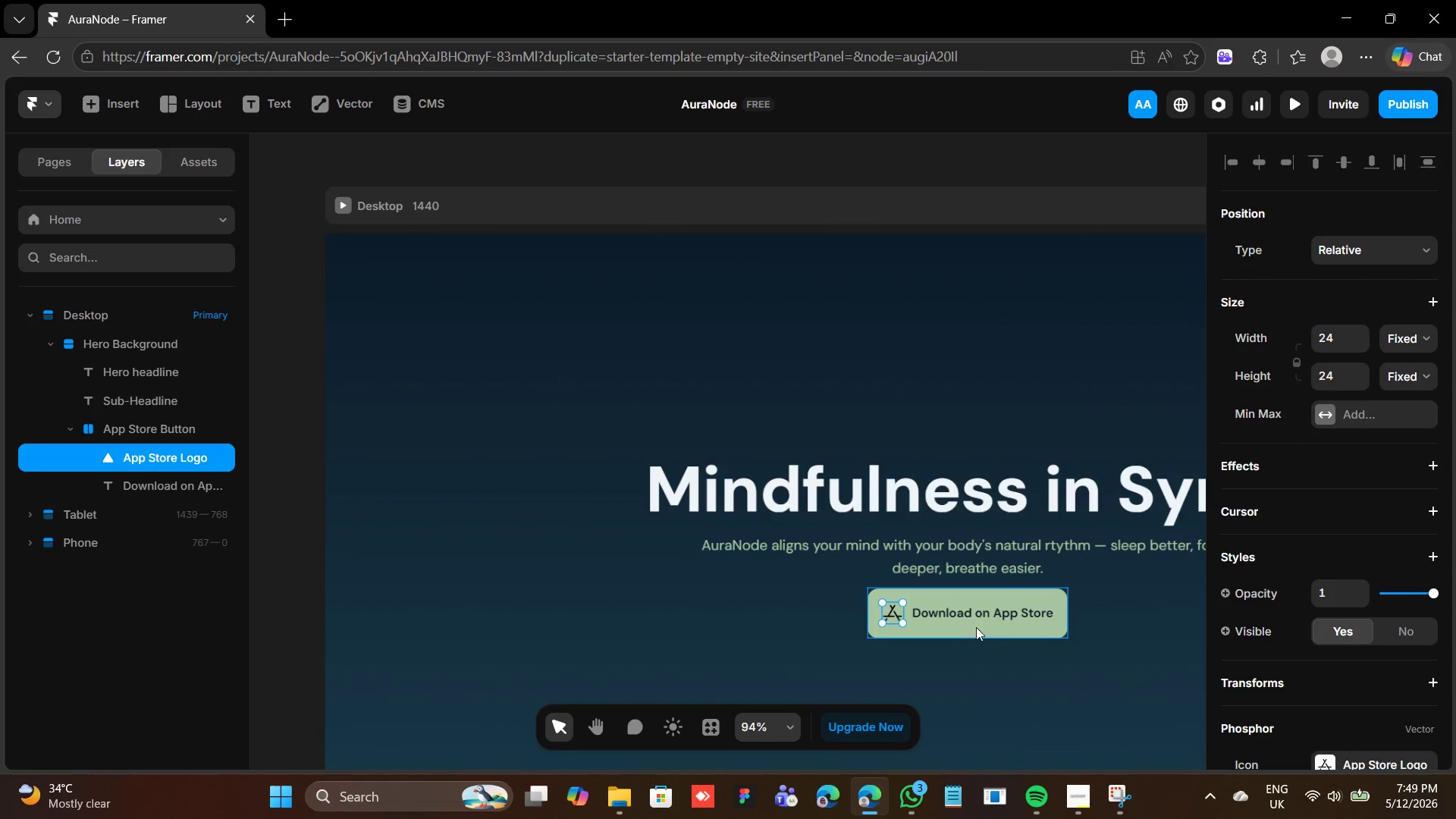 
left_click([974, 625])
 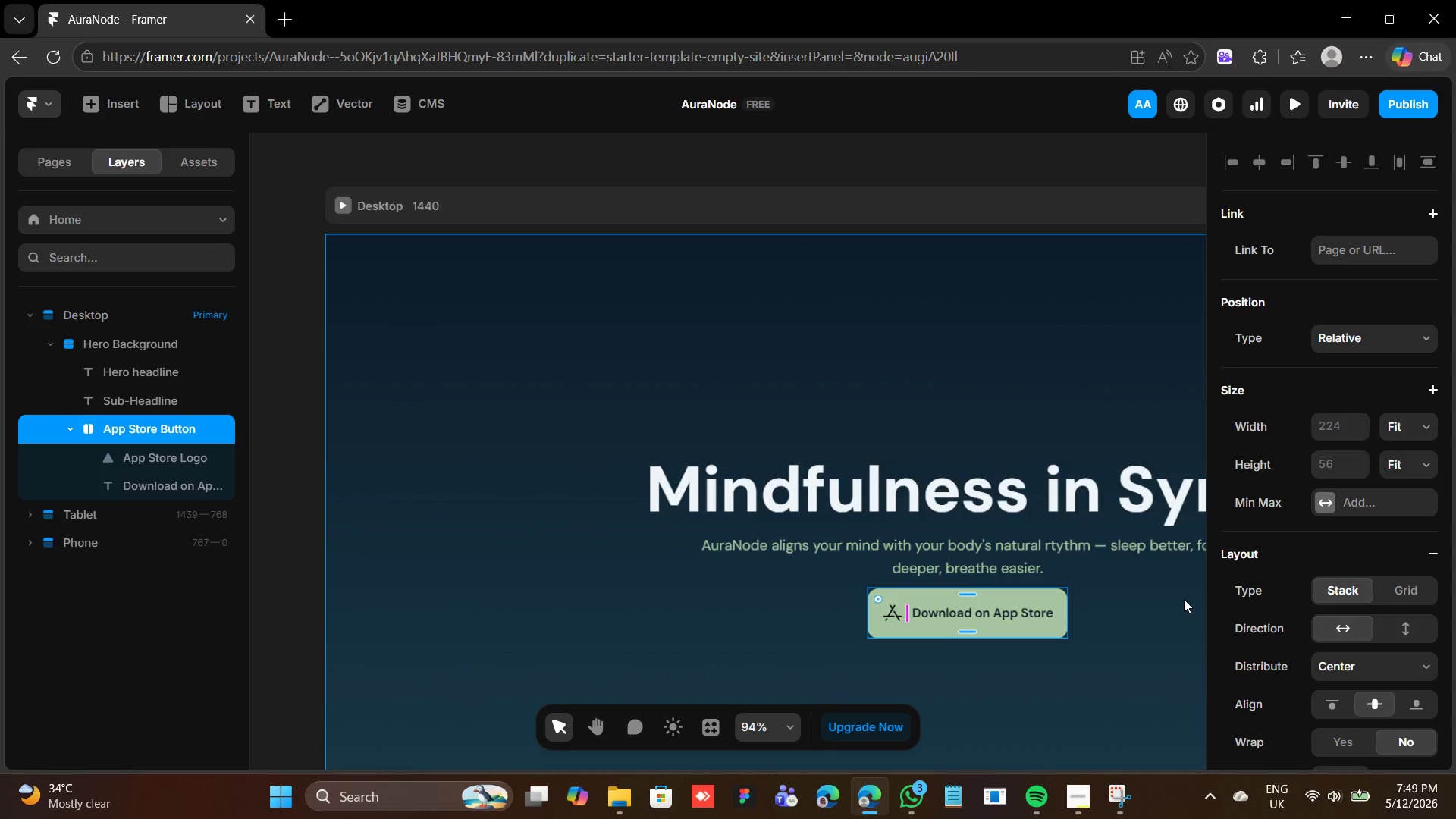 
wait(48.0)
 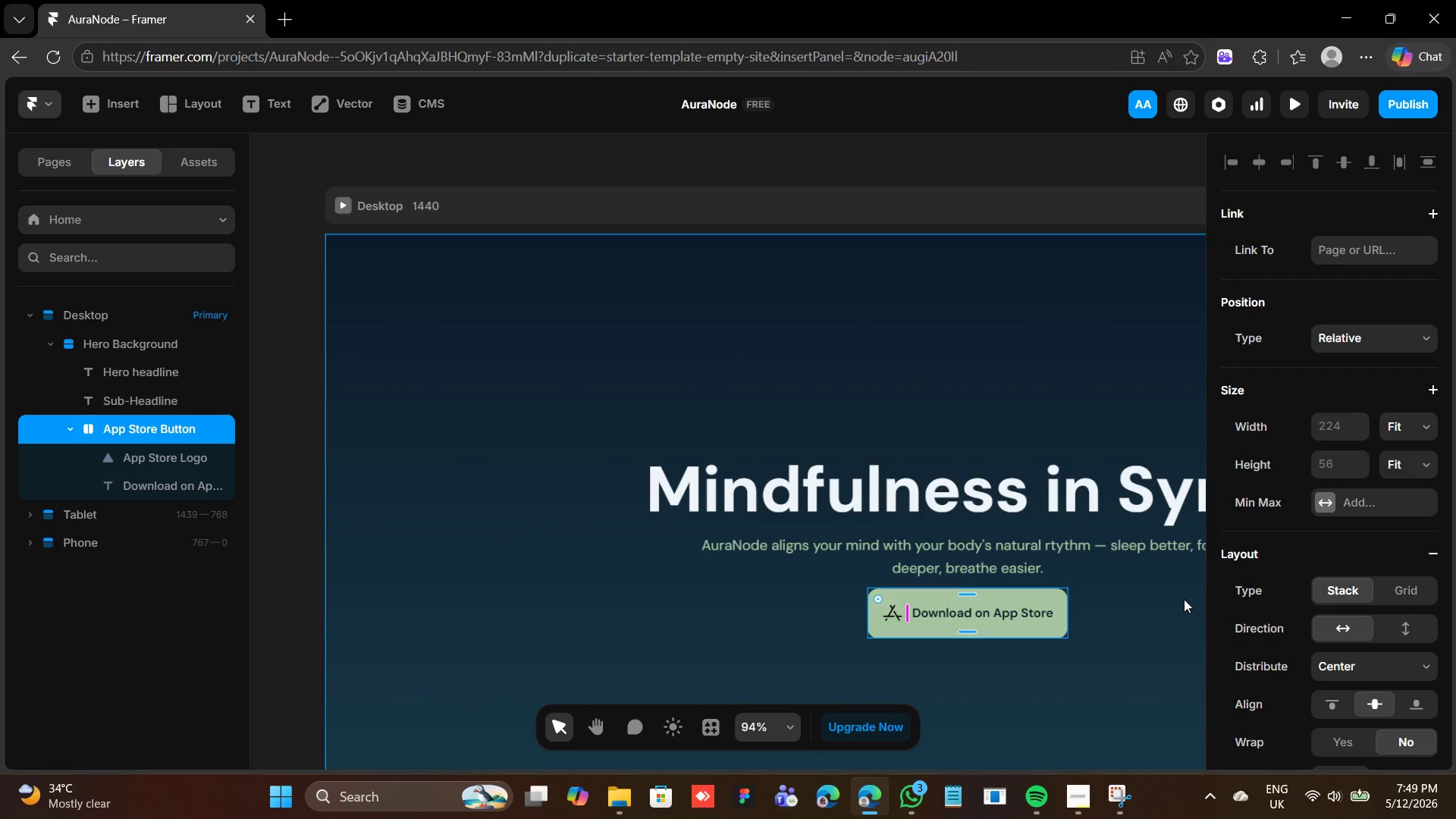 
left_click([850, 560])
 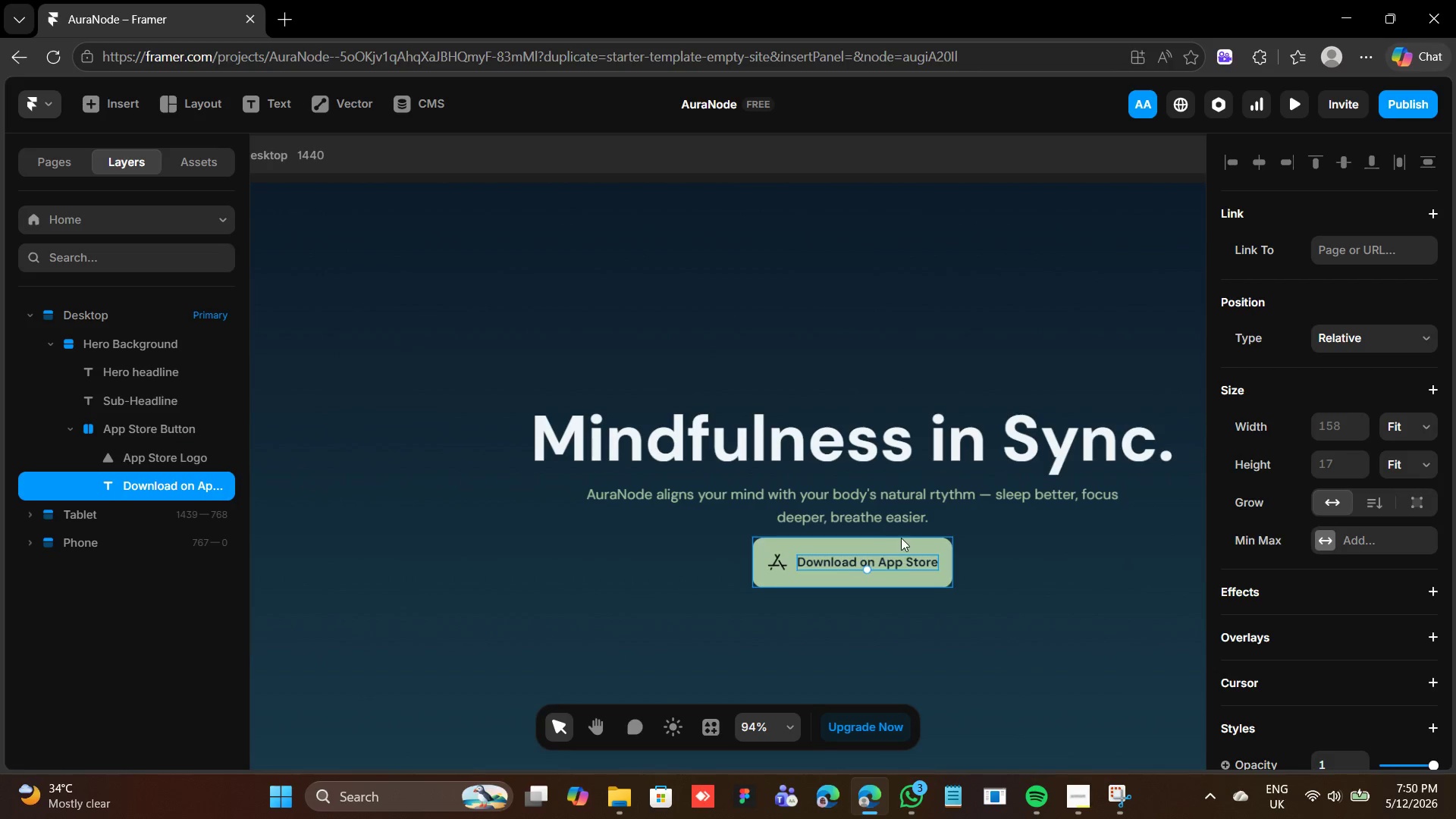 
left_click([902, 538])
 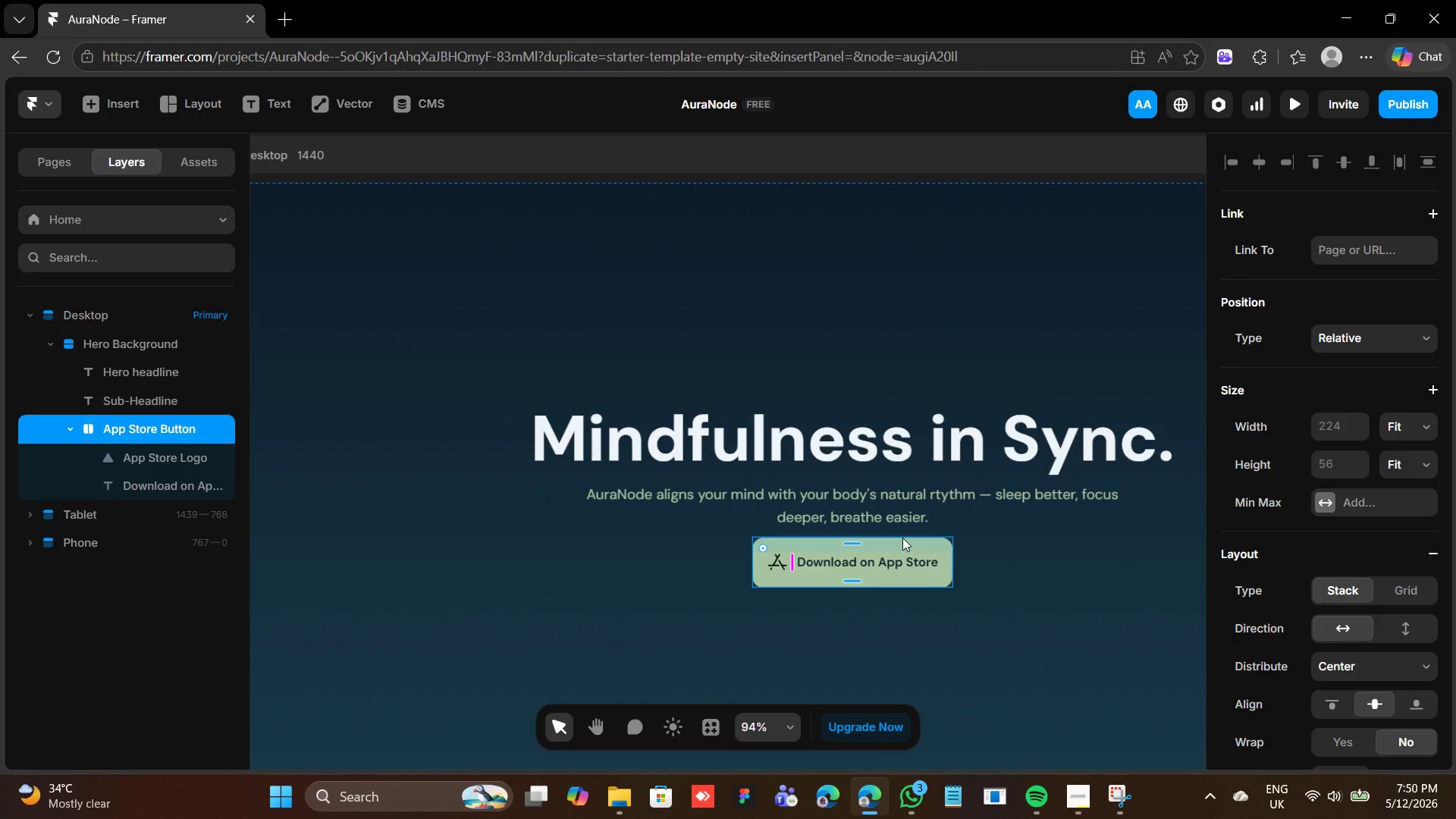 
key(Control+D)
 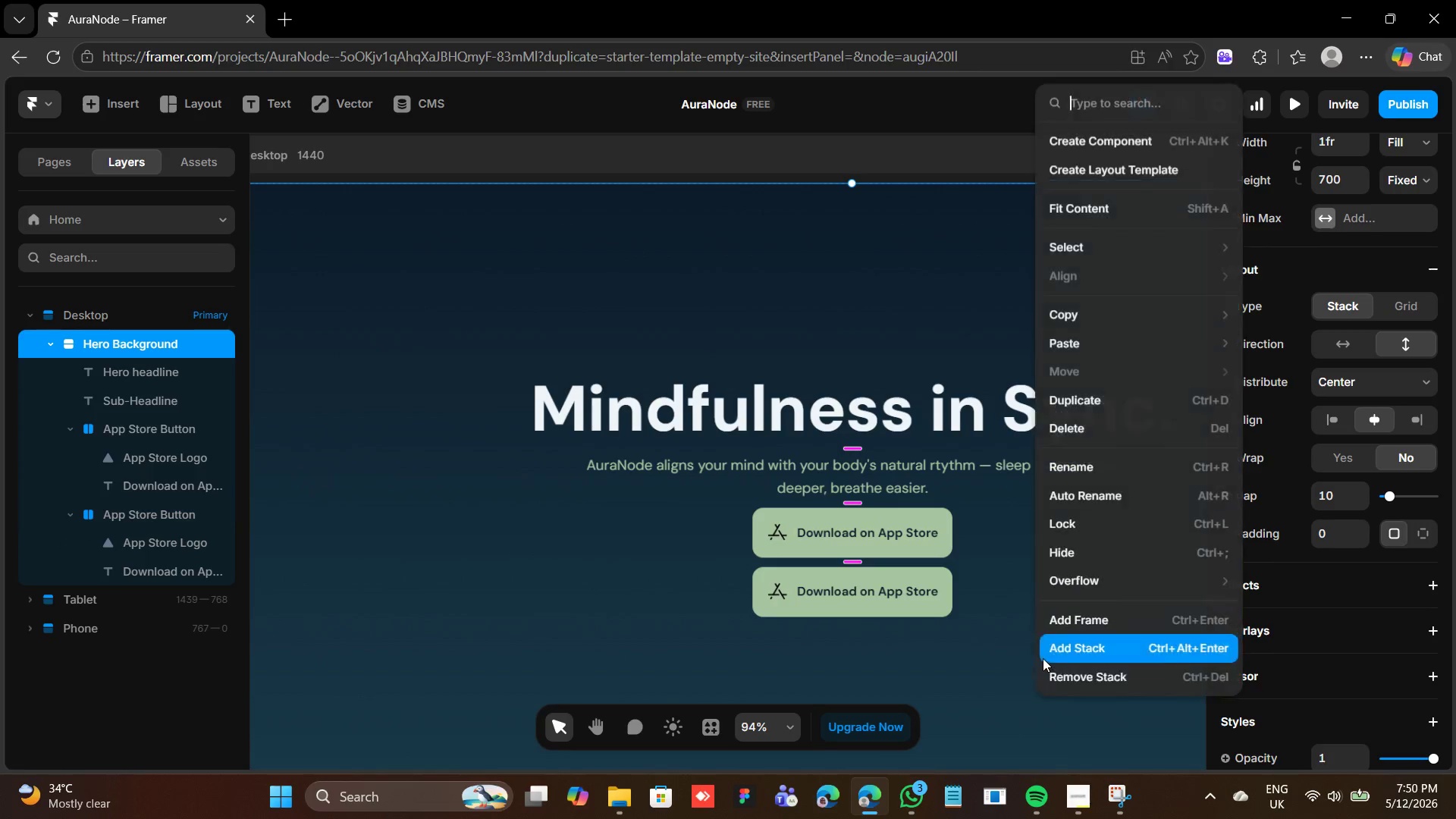 
wait(5.11)
 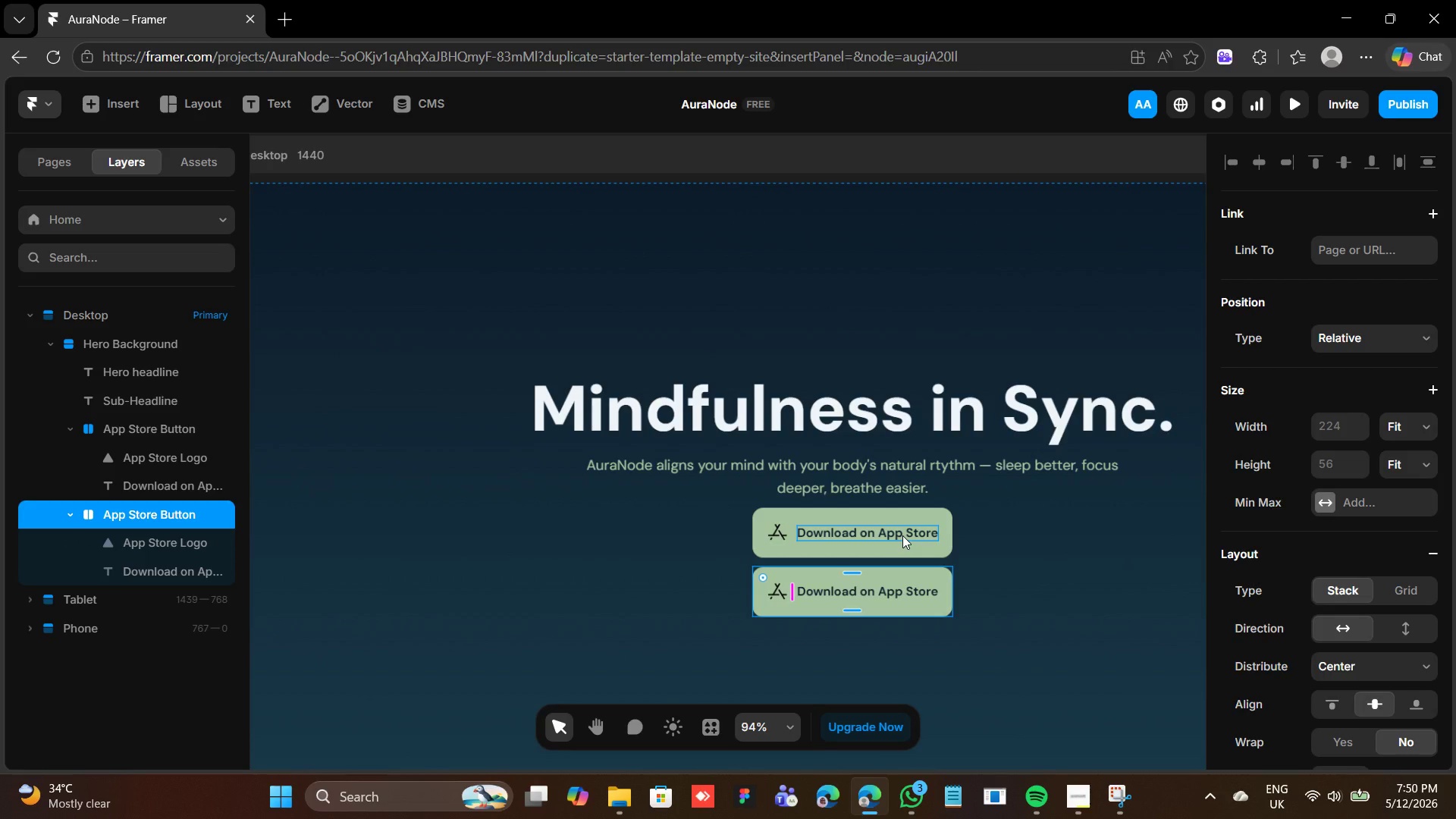 
scroll: coordinate [968, 158], scroll_direction: up, amount: 1.0
 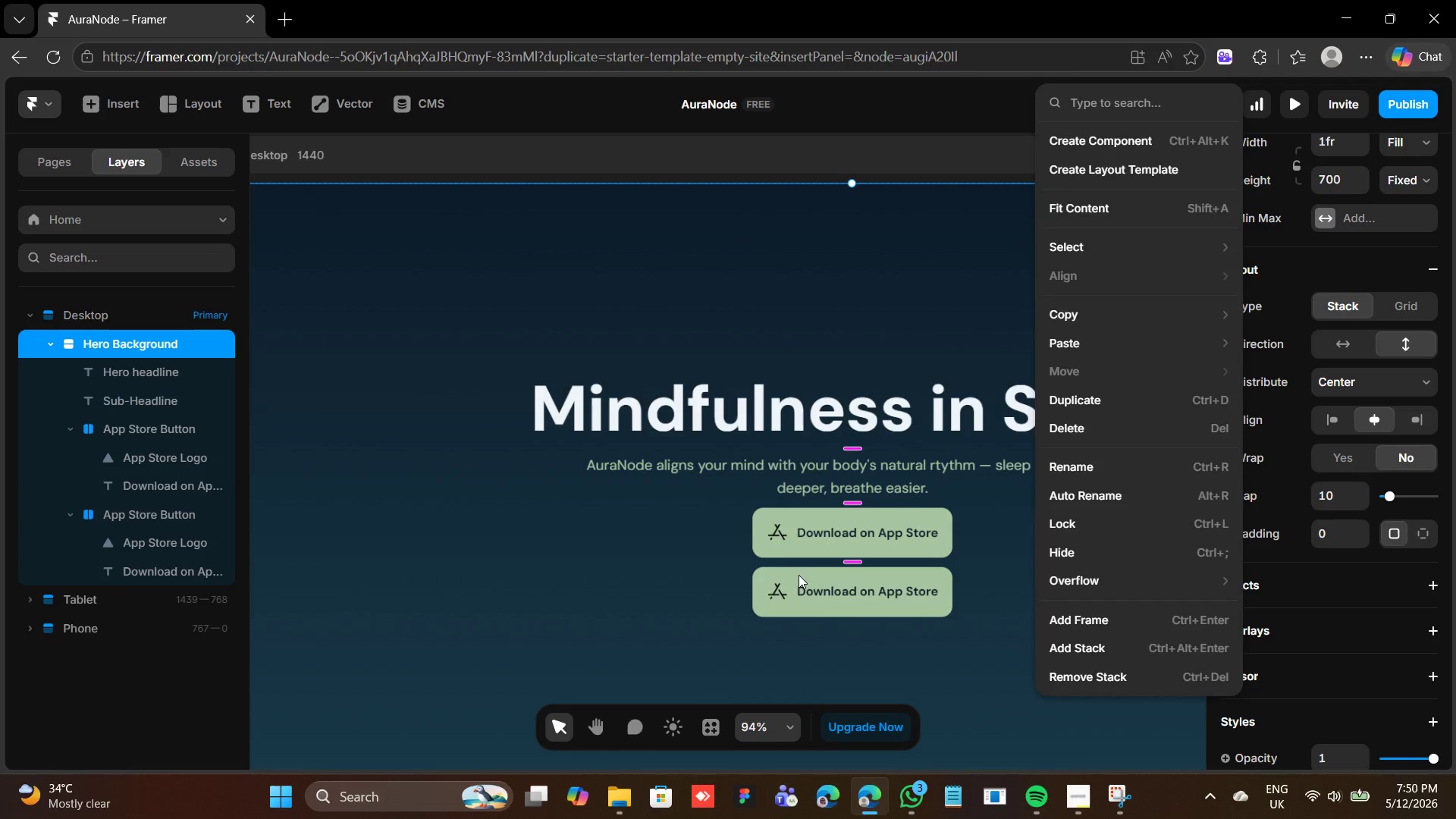 
left_click([799, 577])
 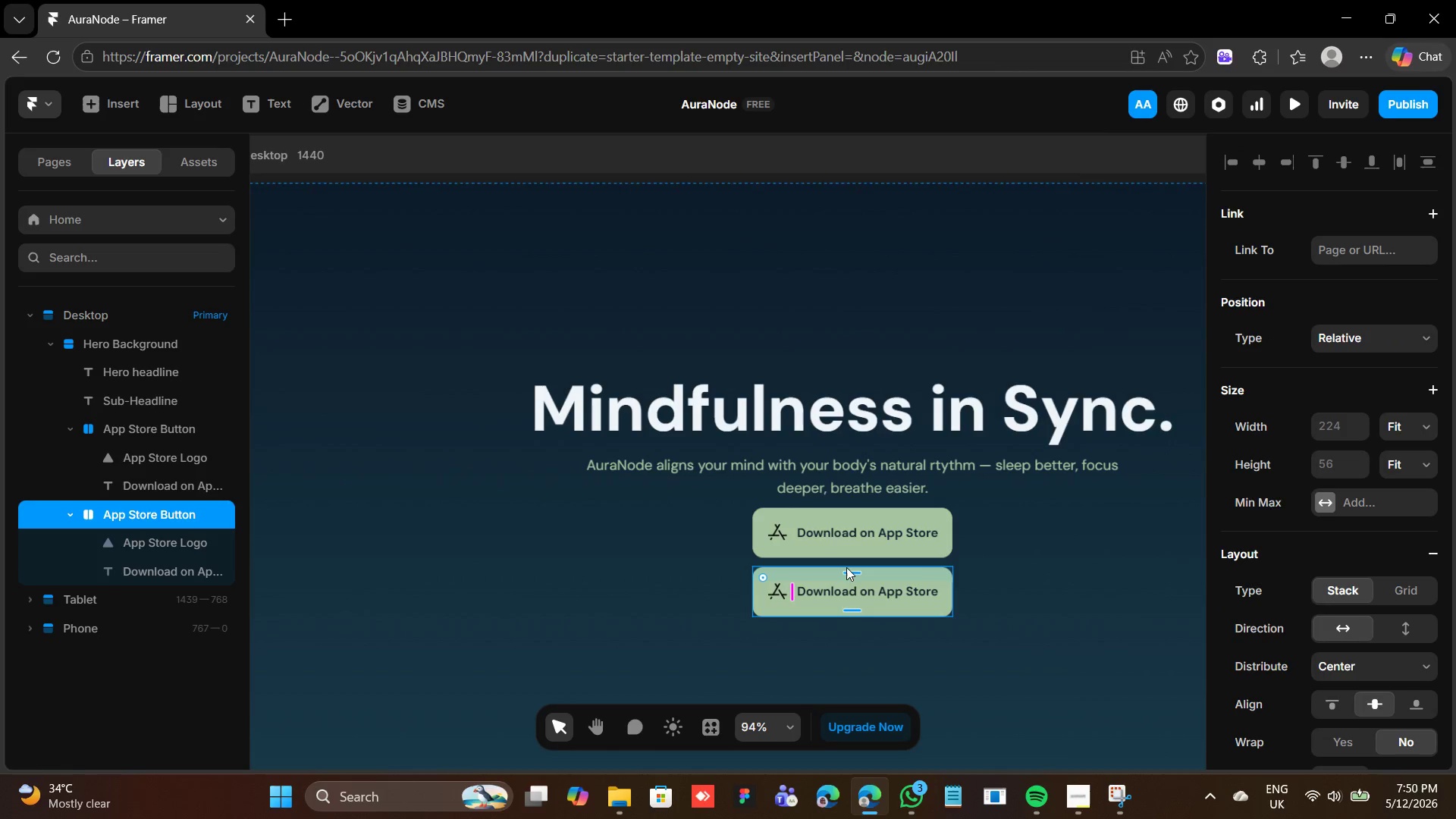 
left_click([836, 588])
 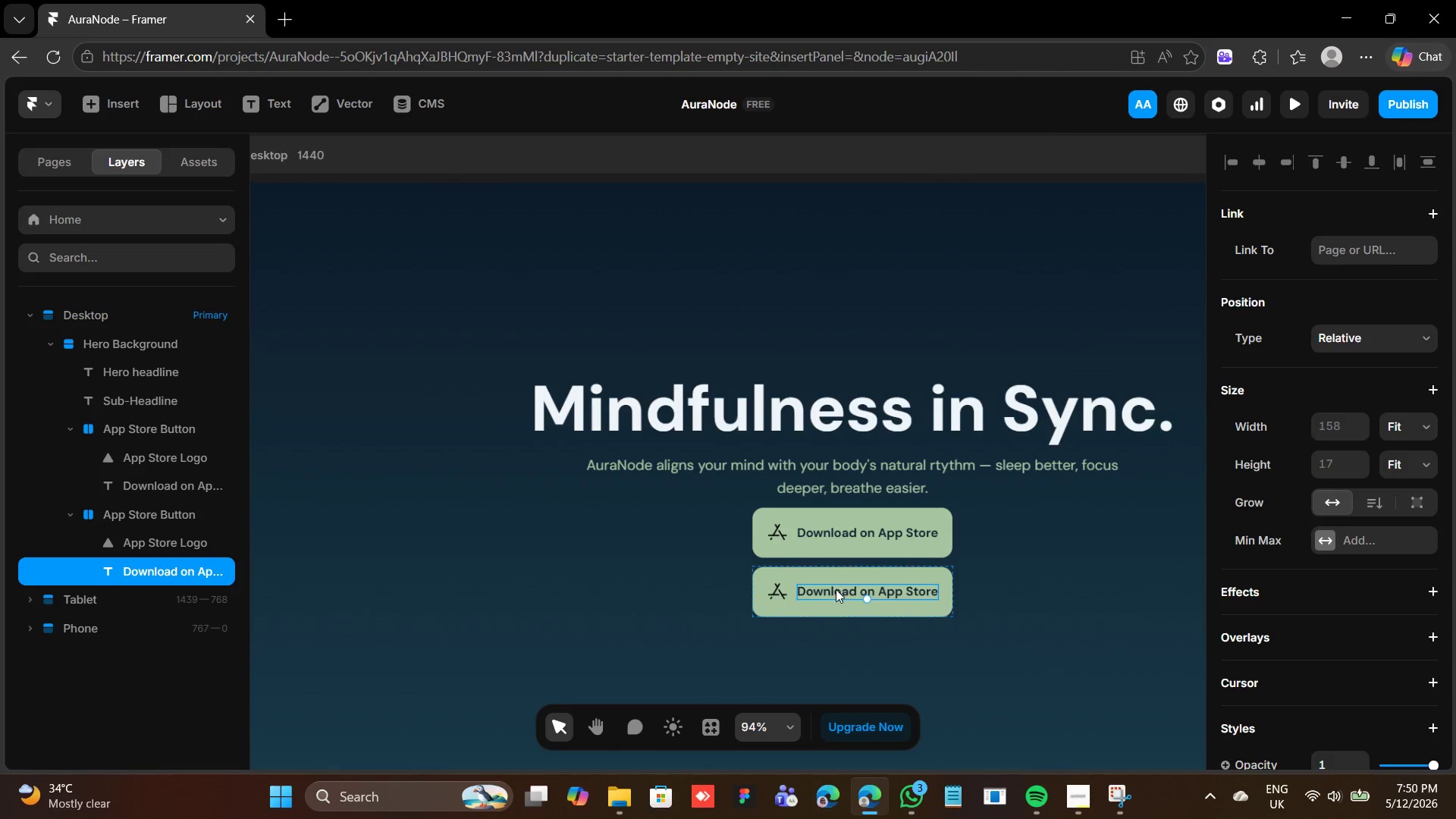 
triple_click([836, 589])
 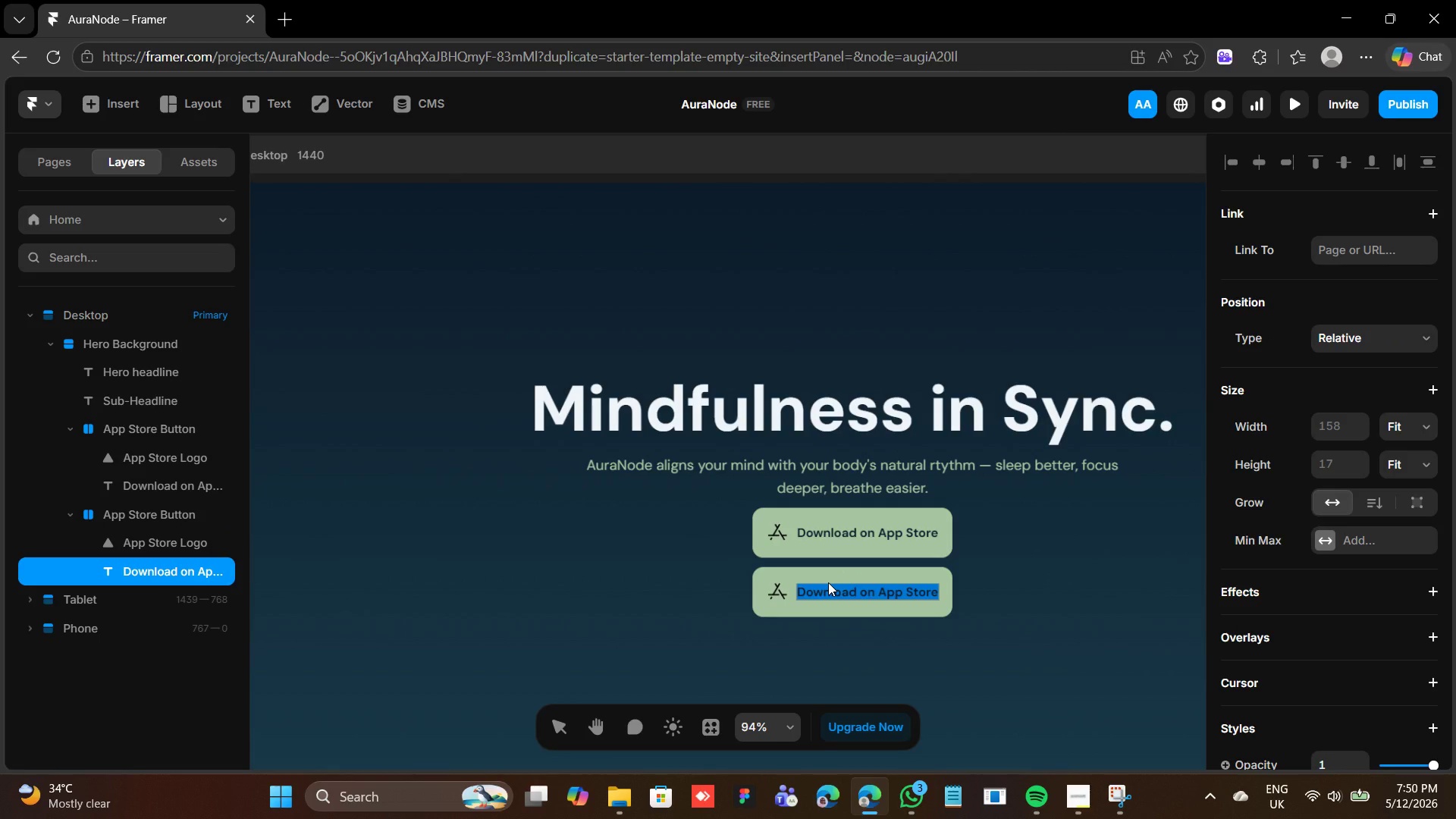 
type(Getvit on Google Play)
 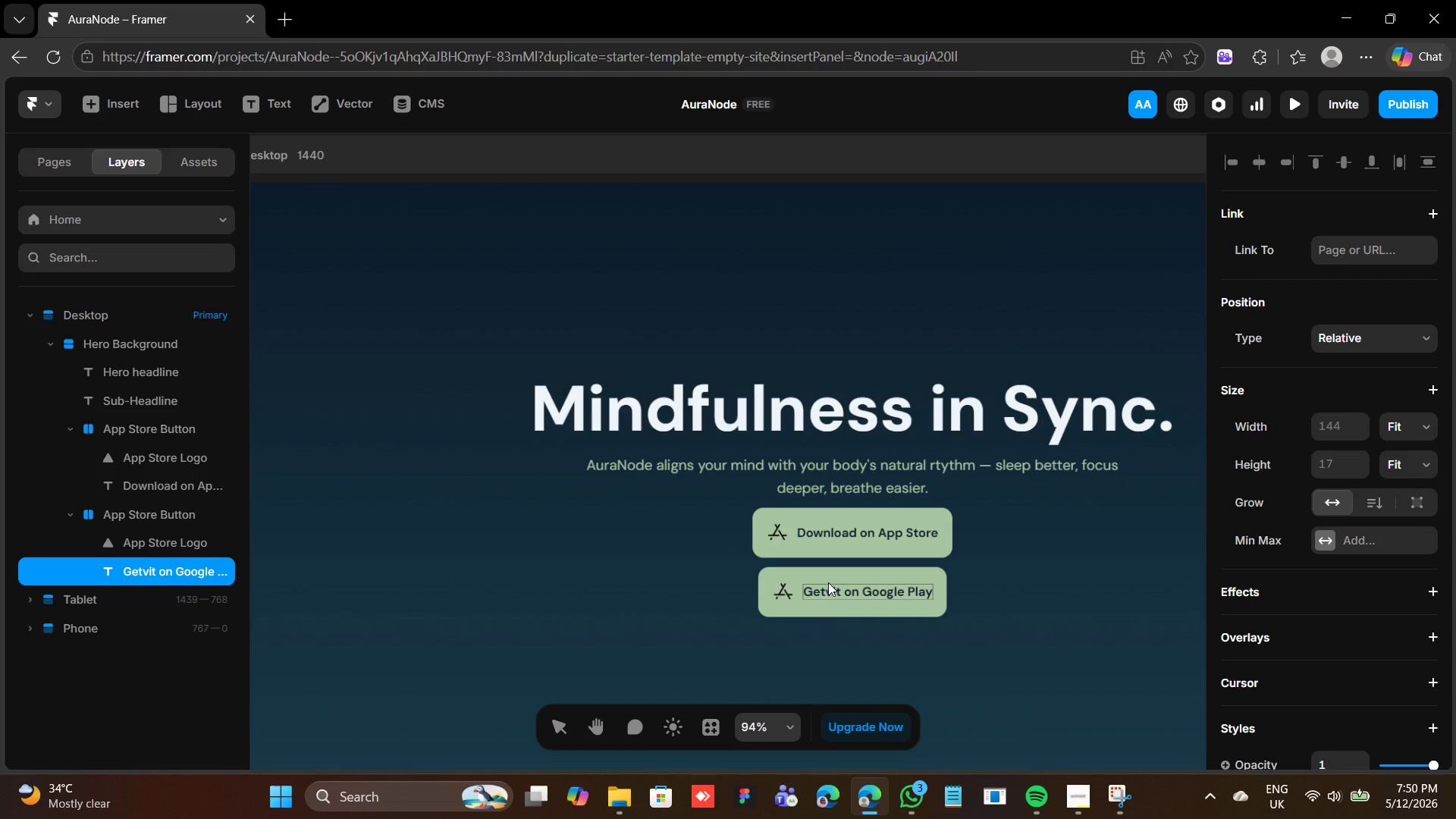 
hold_key(key=ArrowLeft, duration=0.66)
 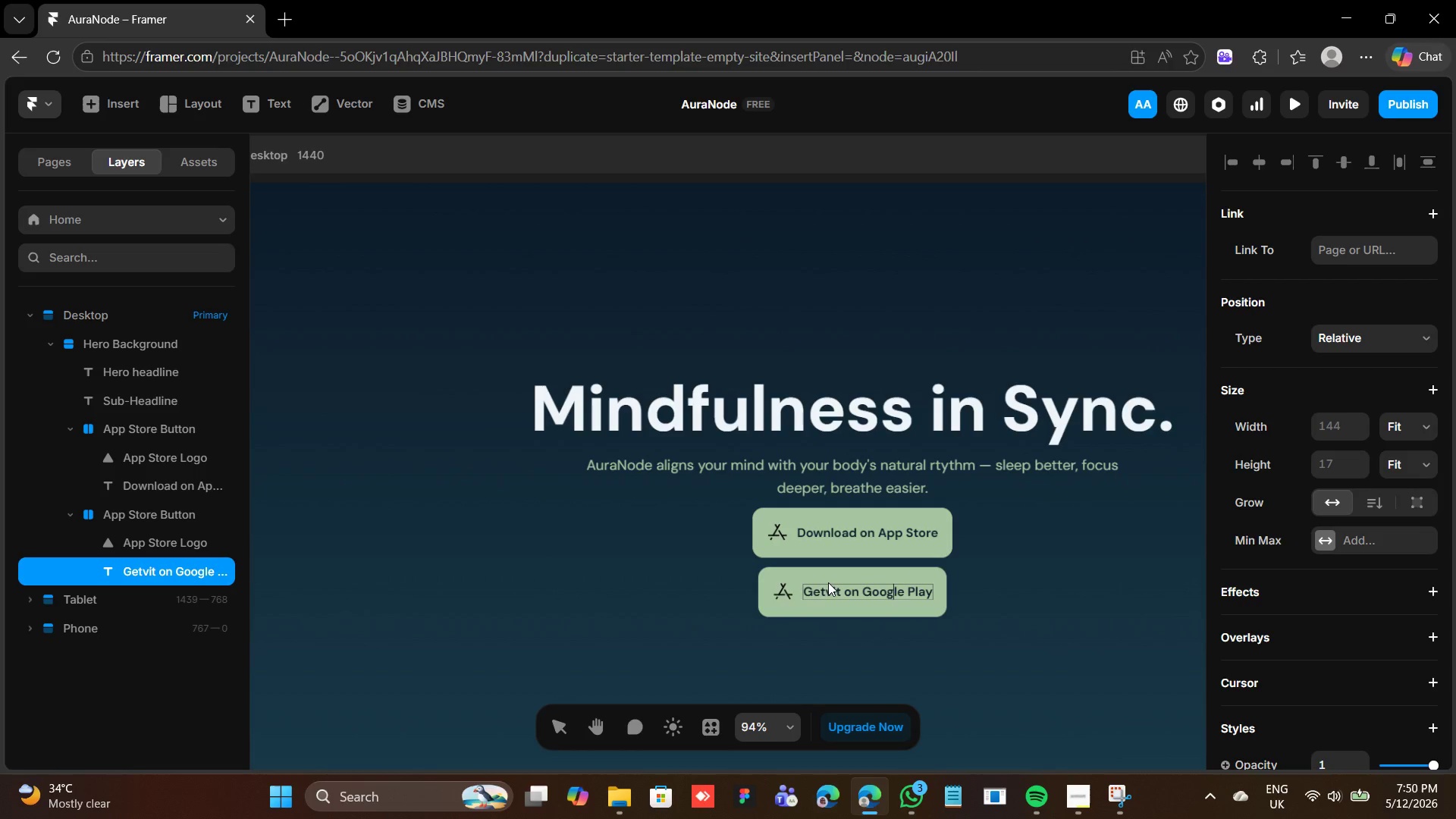 
key(ArrowLeft)
 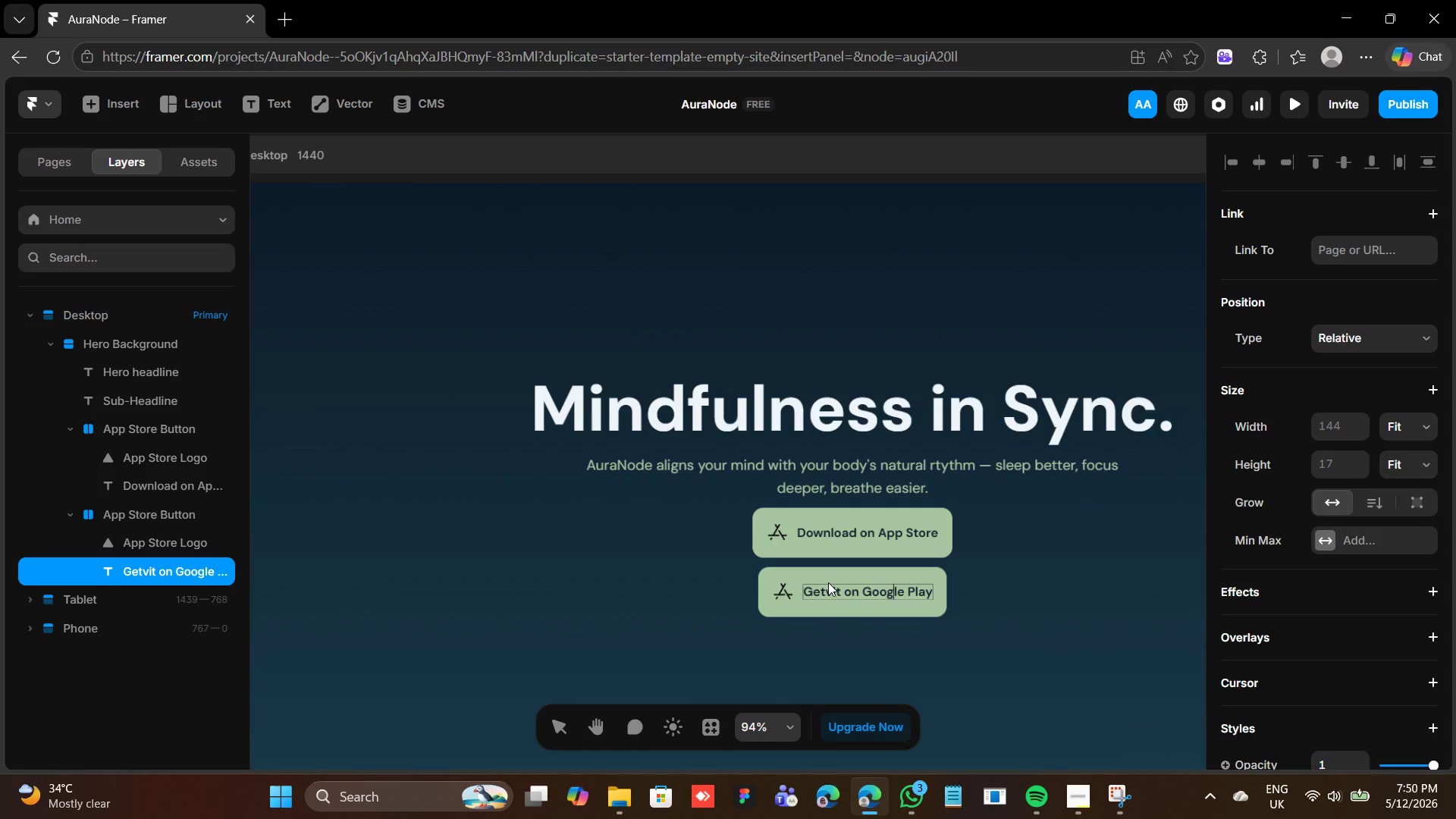 
key(ArrowLeft)
 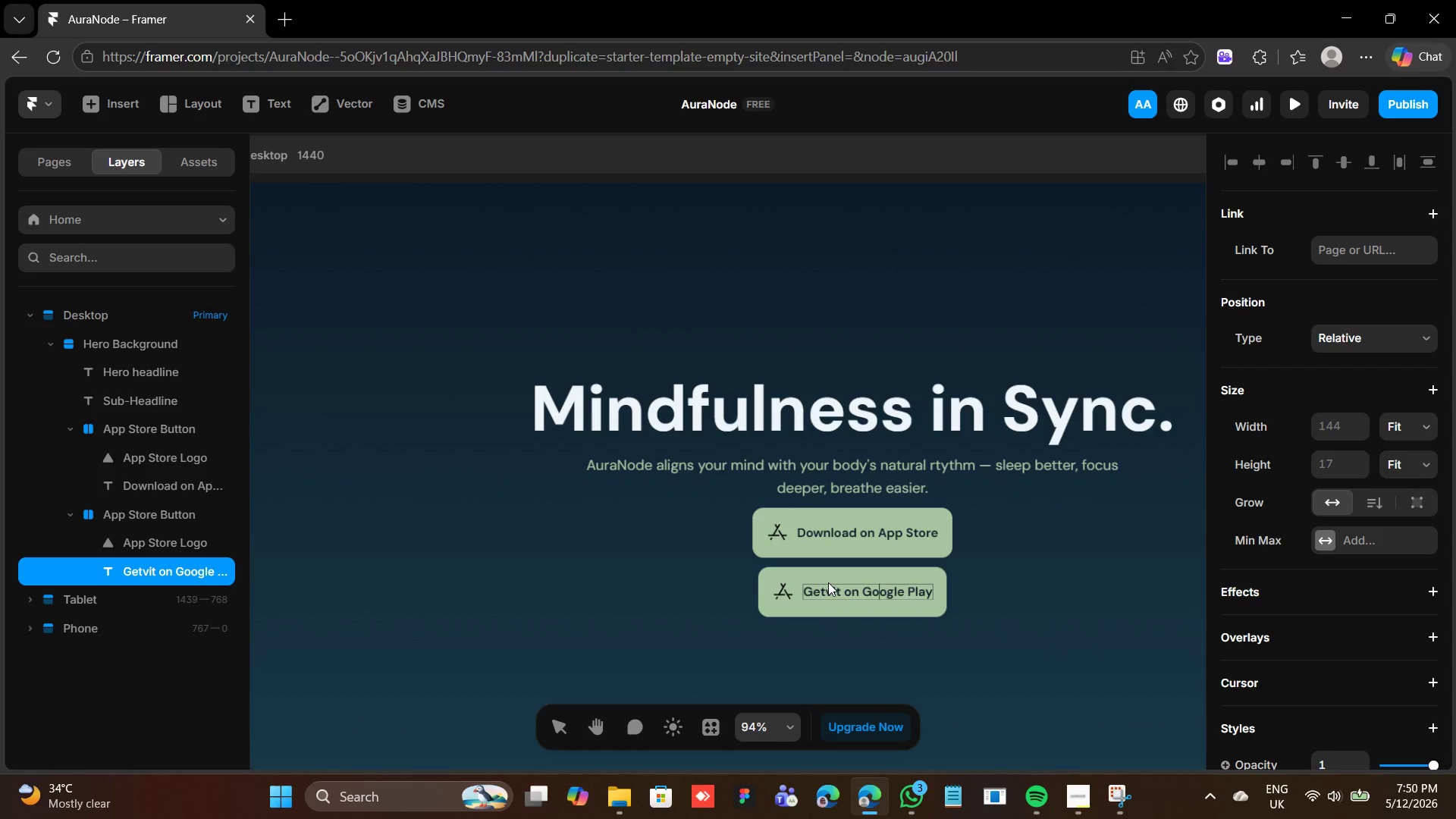 
hold_key(key=ArrowLeft, duration=0.84)
 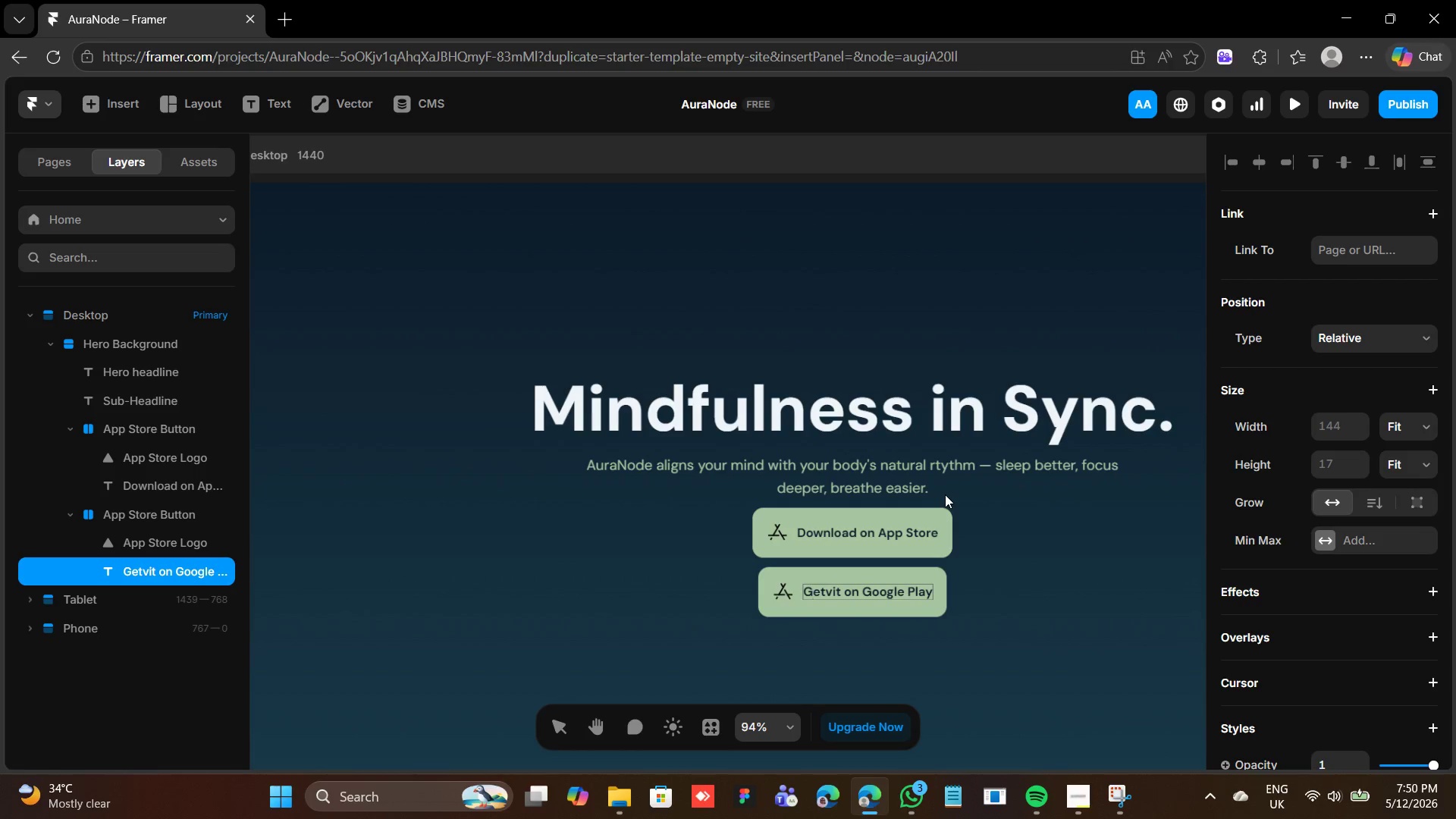 
key(ArrowRight)
 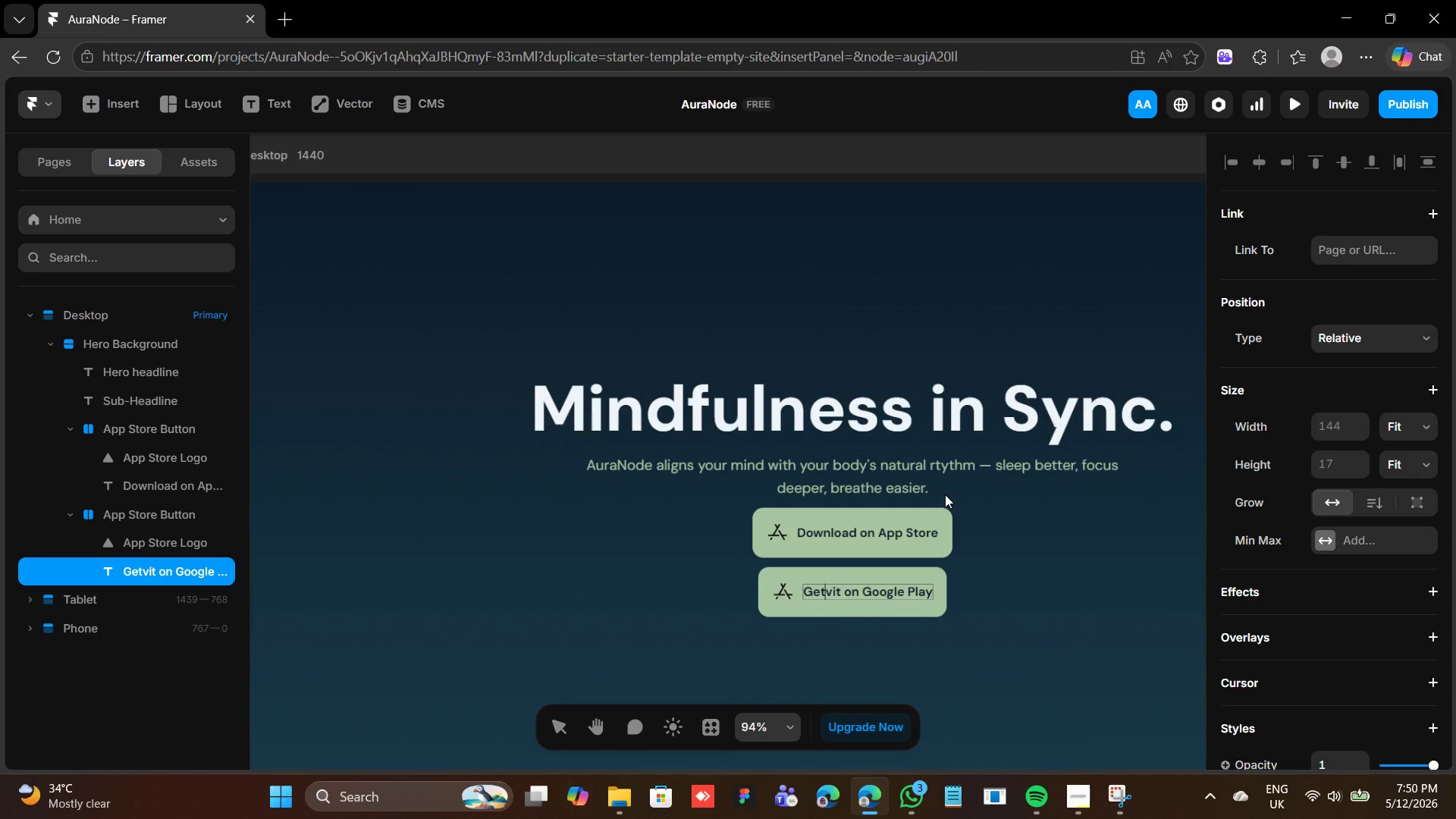 
key(ArrowRight)
 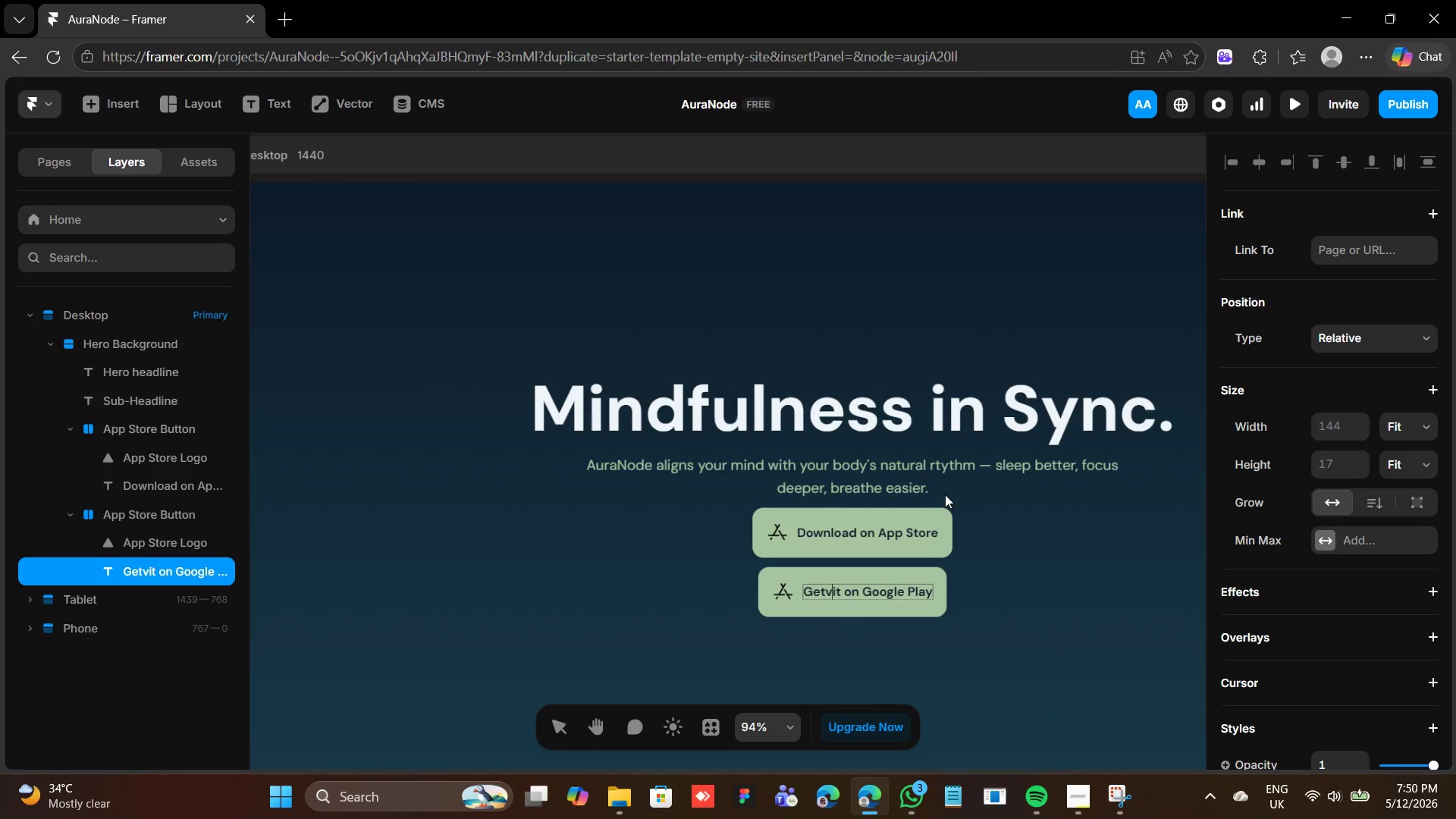 
key(ArrowRight)
 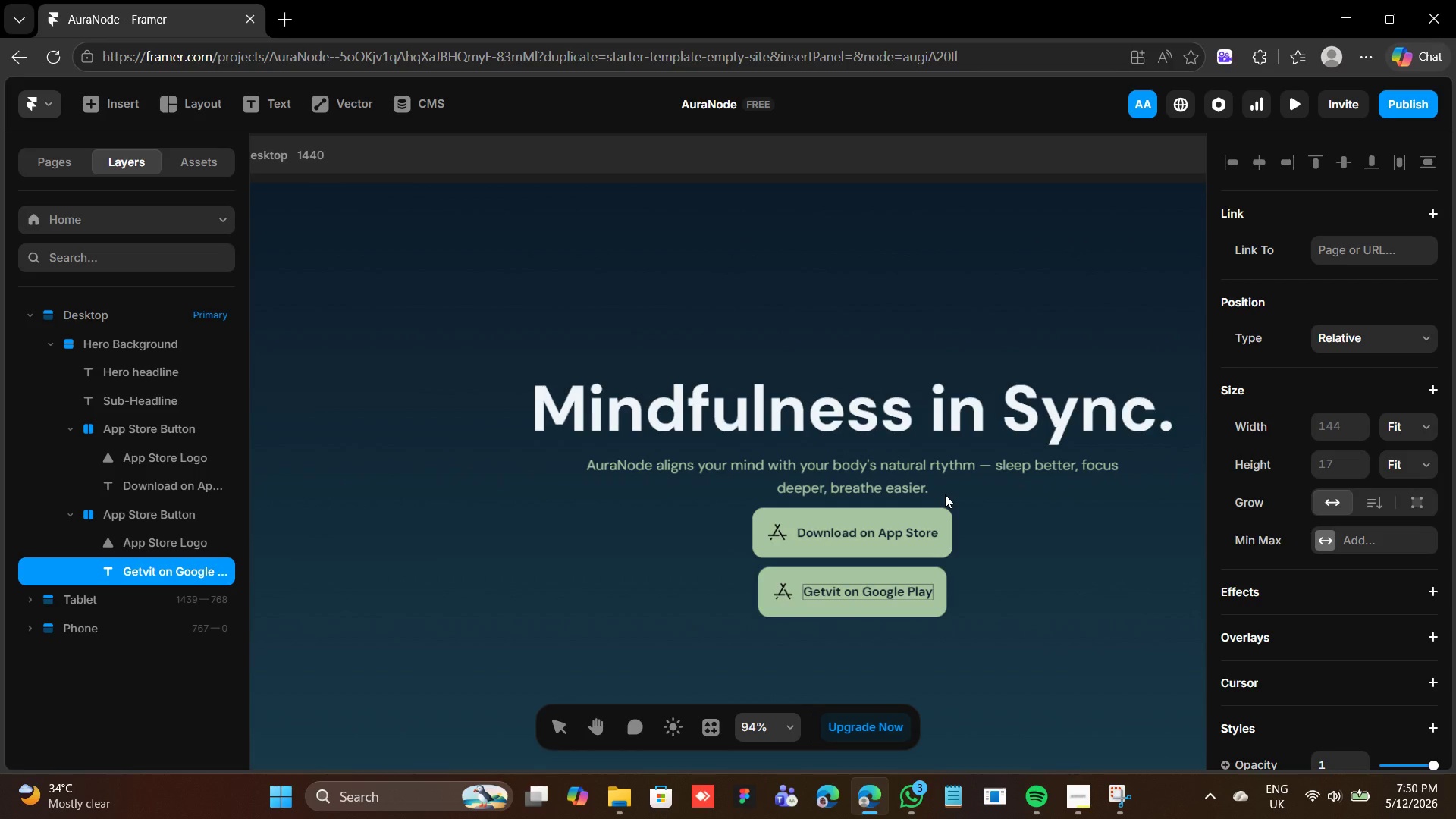 
key(Backspace)
 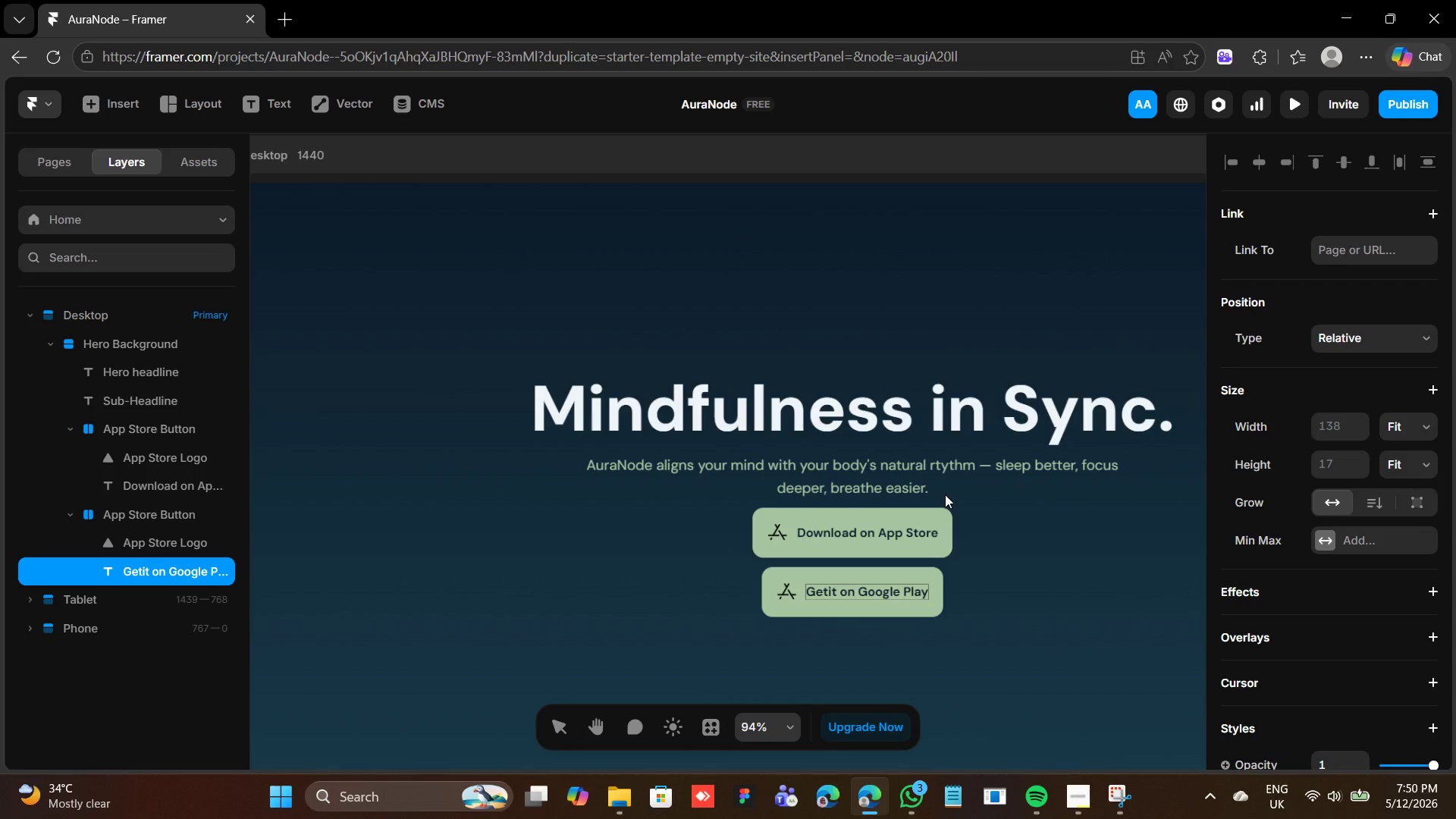 
key(Space)
 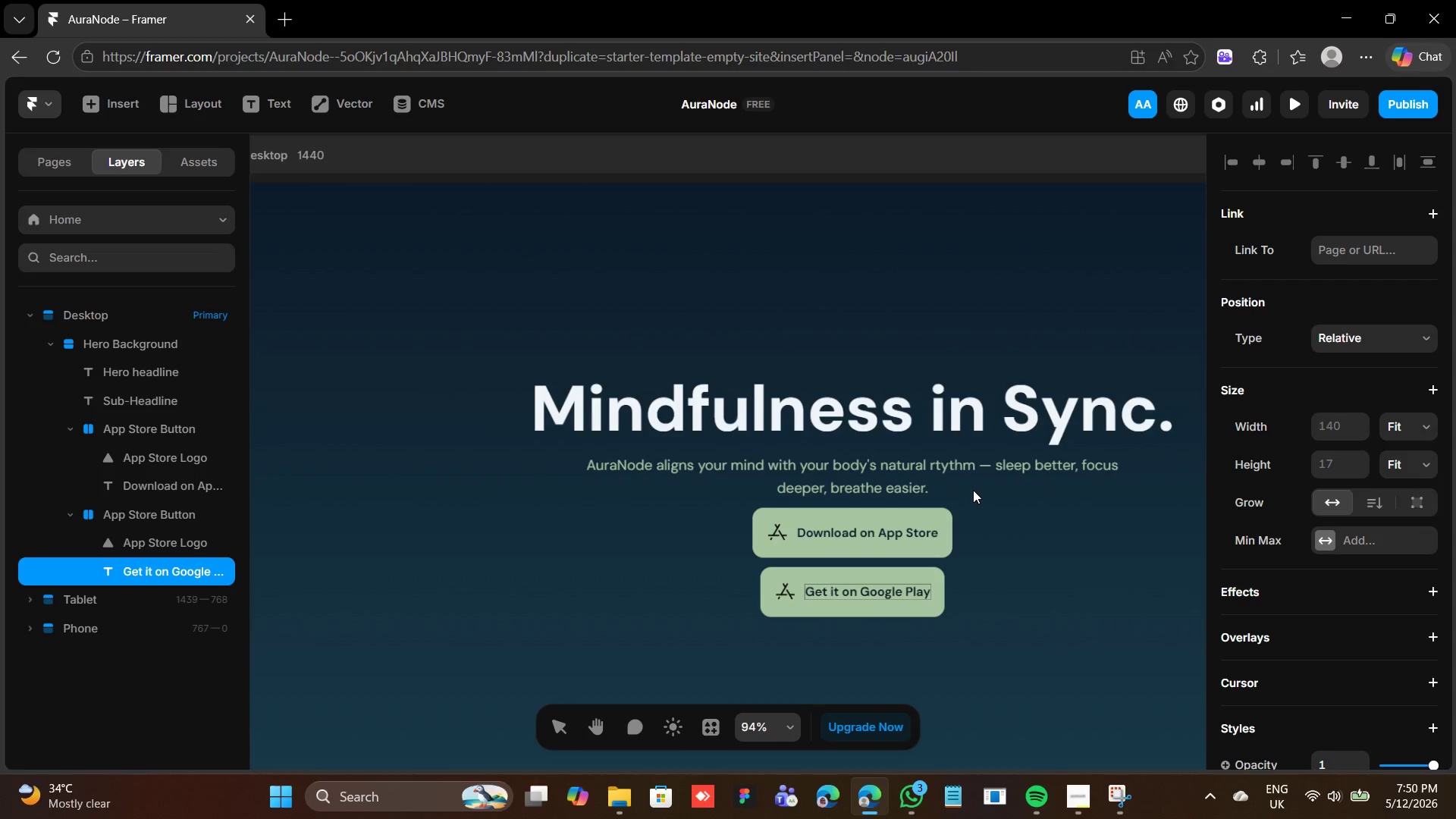 
wait(8.75)
 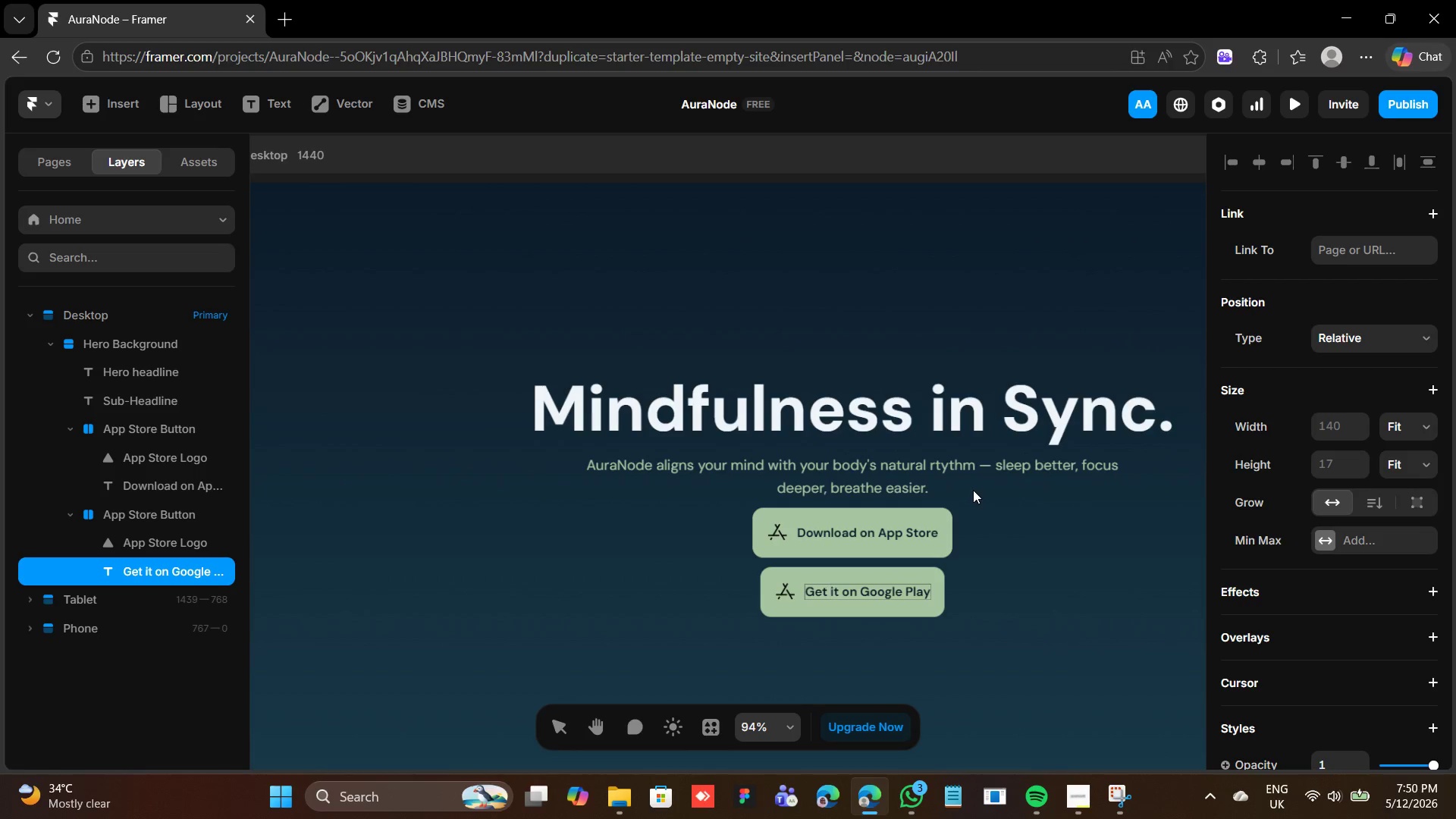 
left_click([786, 594])
 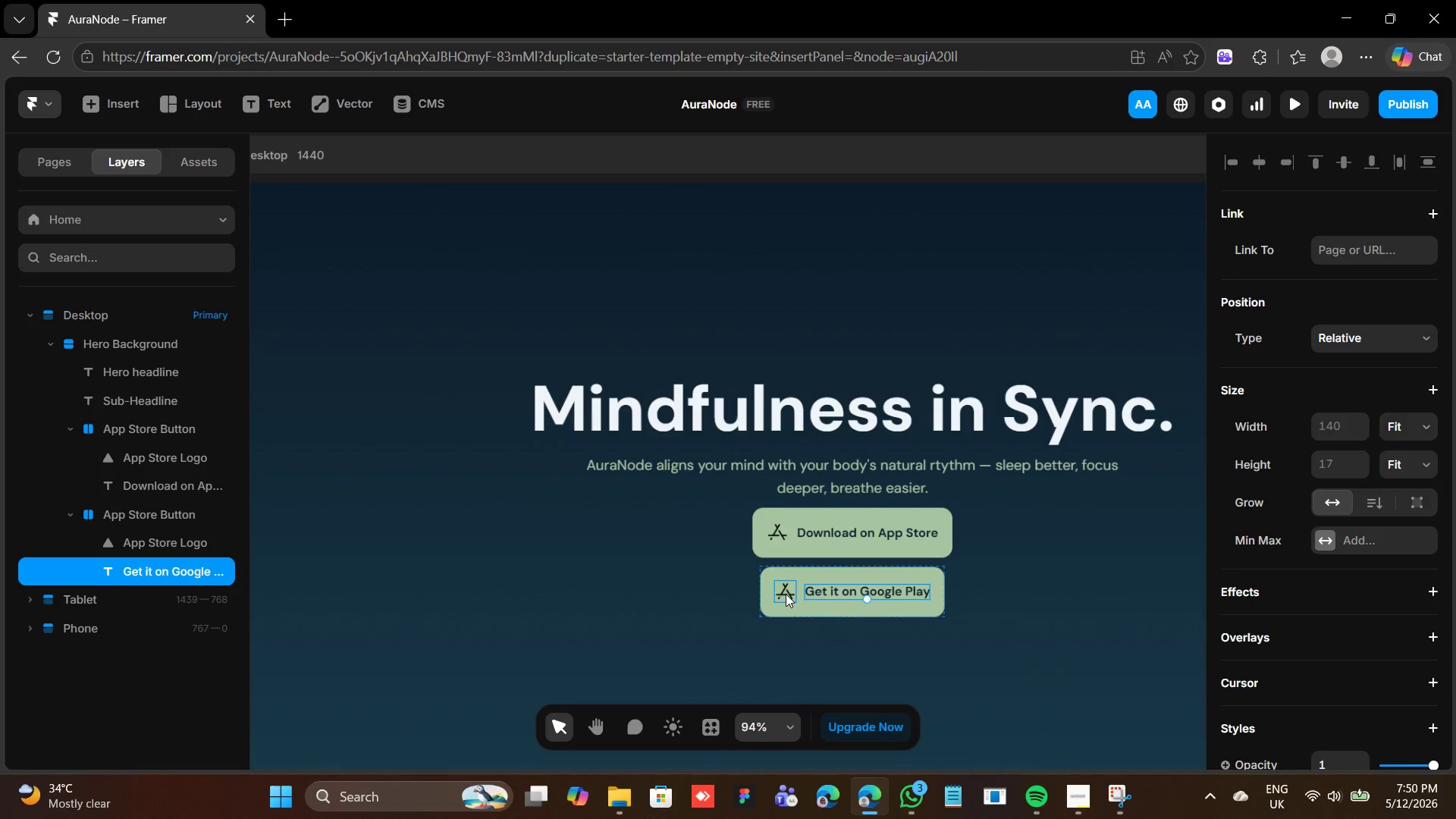 
left_click([786, 594])
 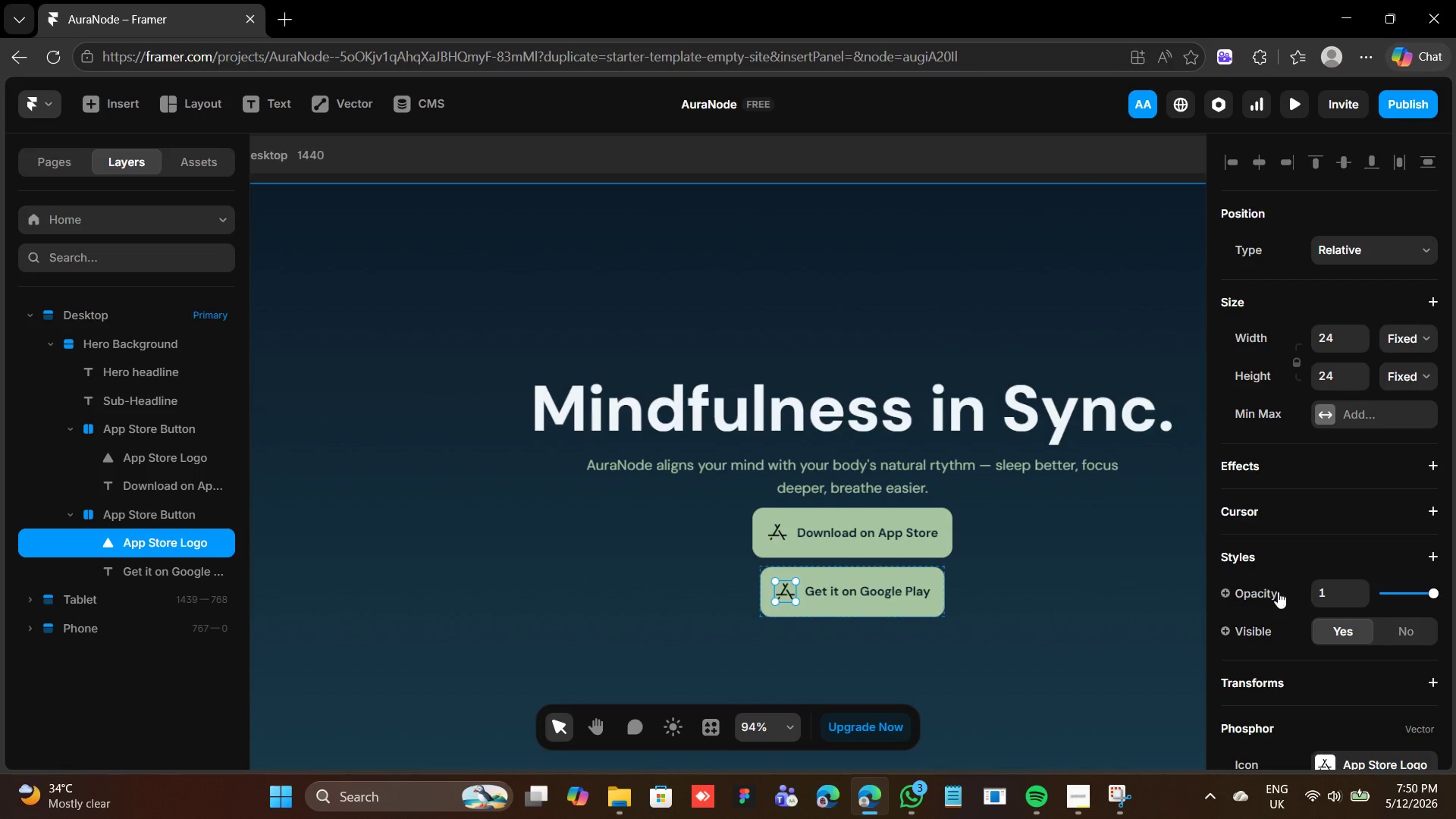 
scroll: coordinate [1319, 594], scroll_direction: down, amount: 9.0
 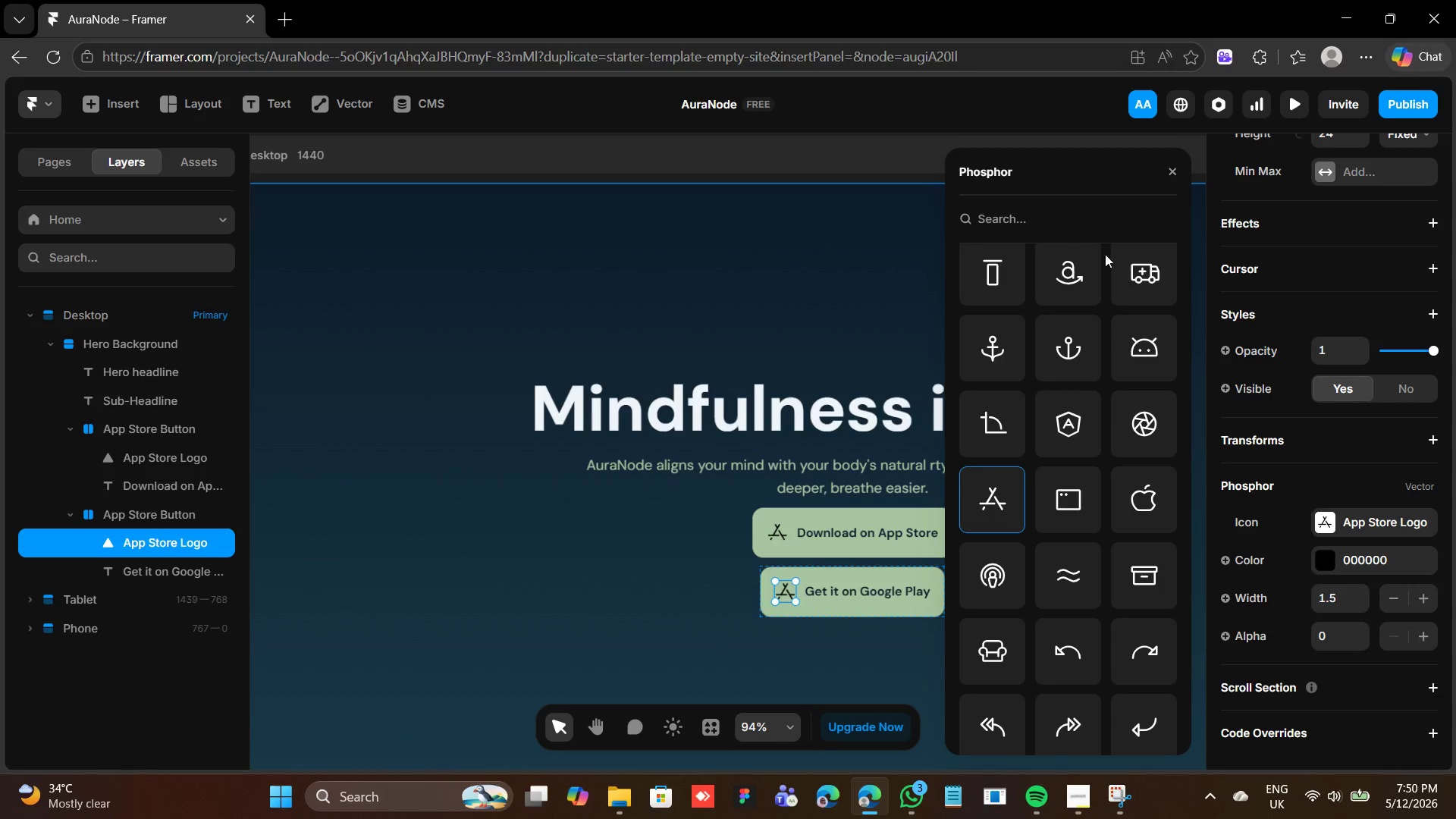 
left_click([1099, 222])
 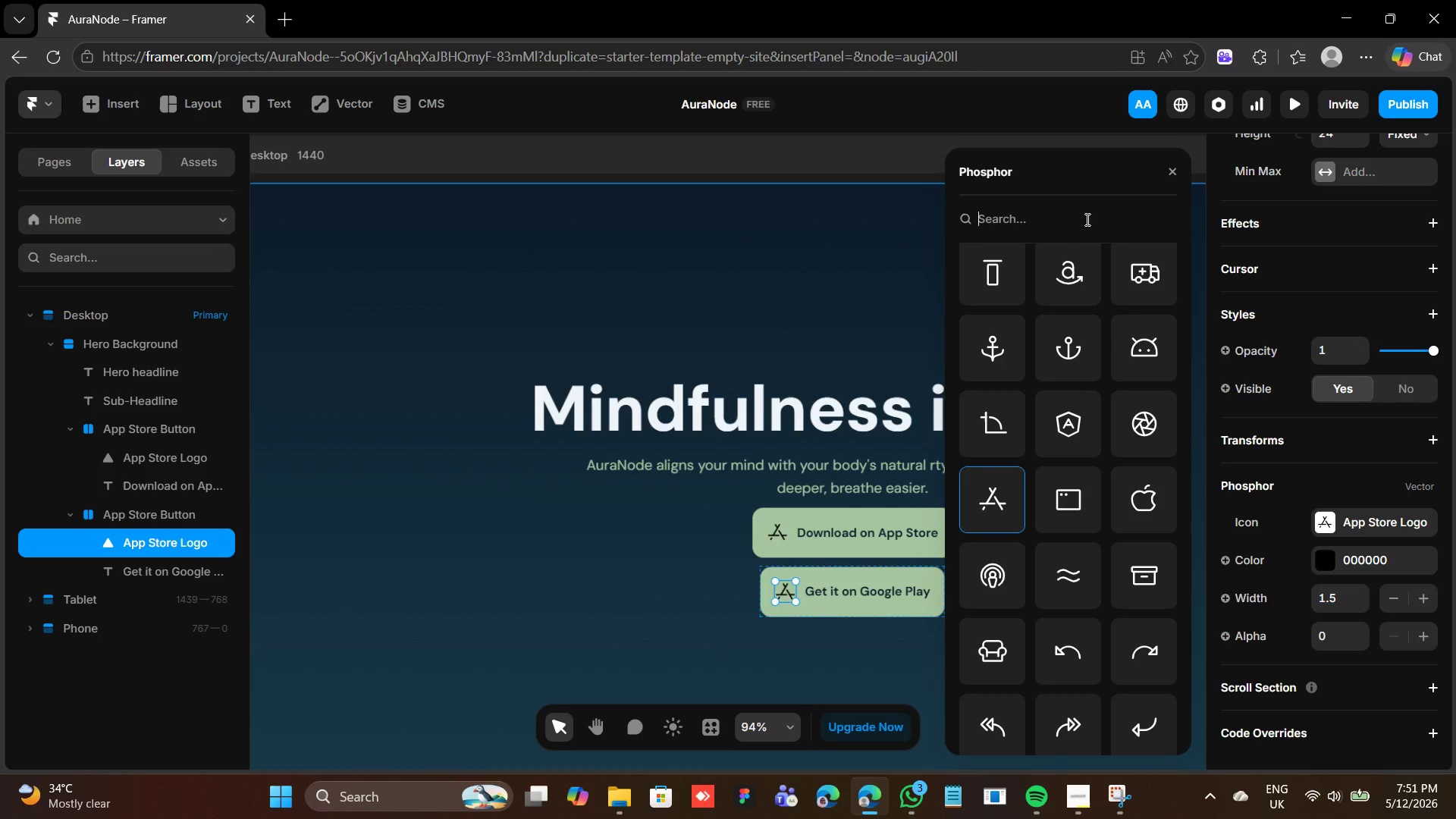 
type(play)
 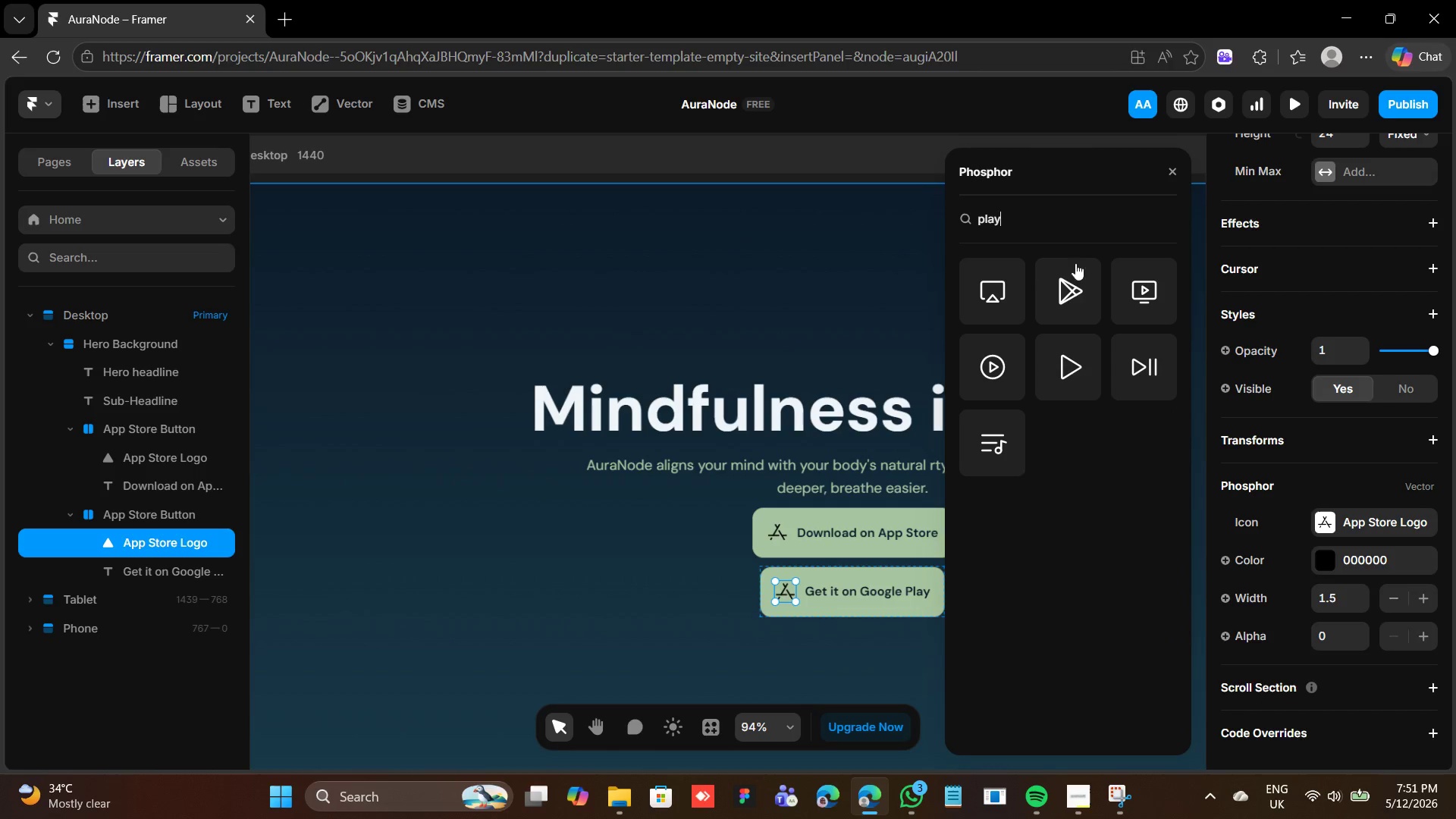 
left_click([1069, 281])
 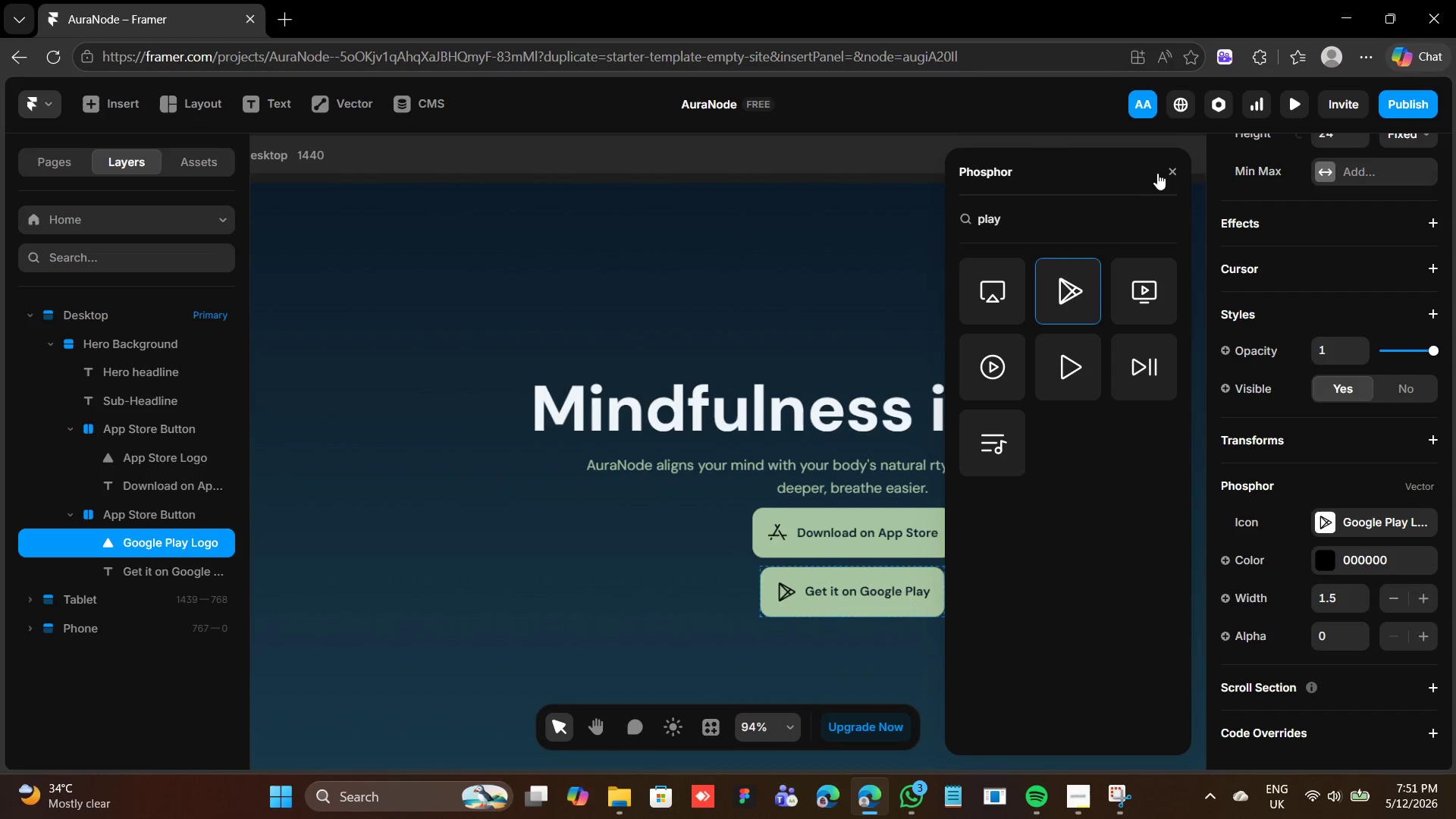 
left_click([1169, 168])
 